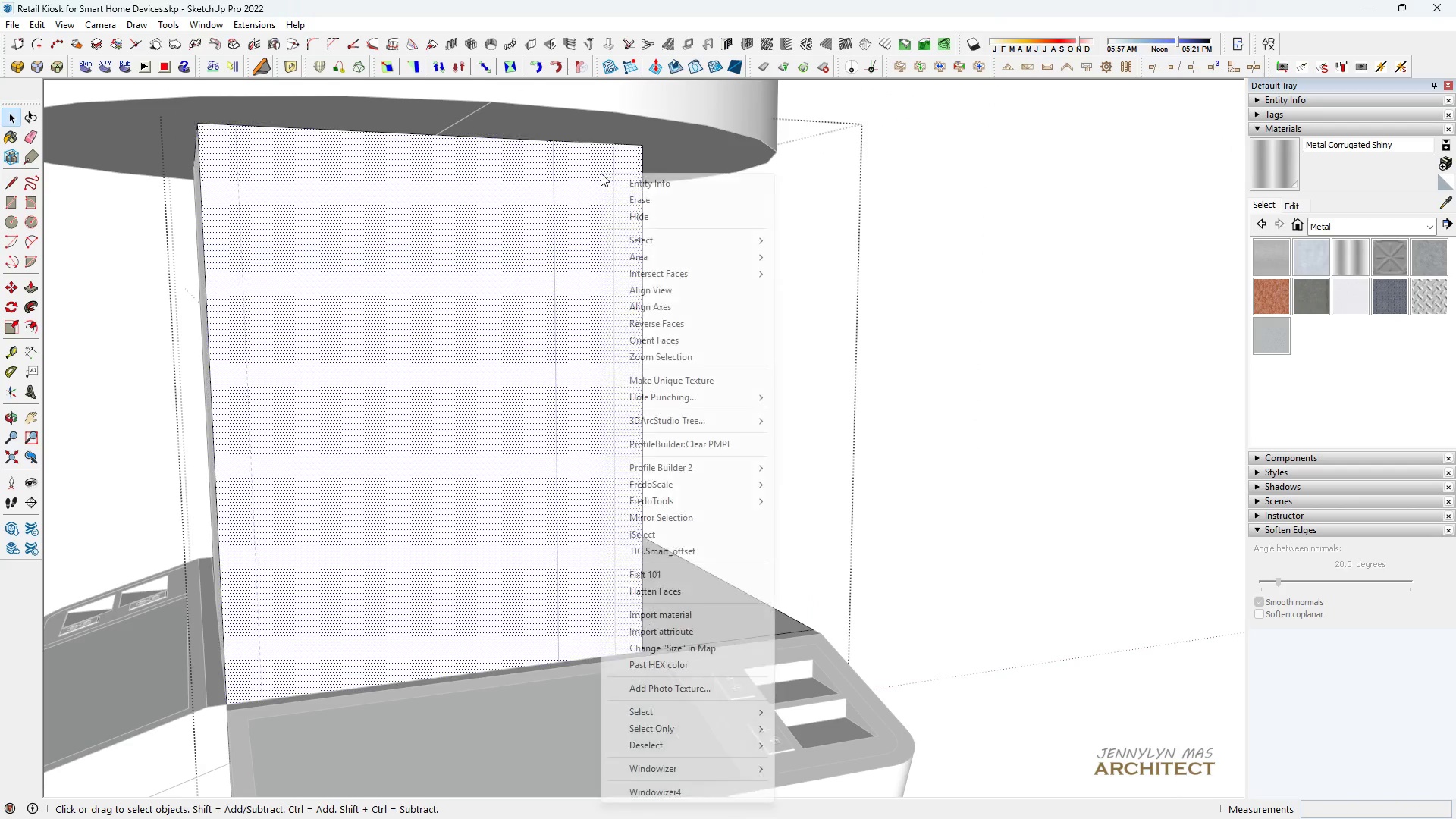 
right_click([601, 173])
 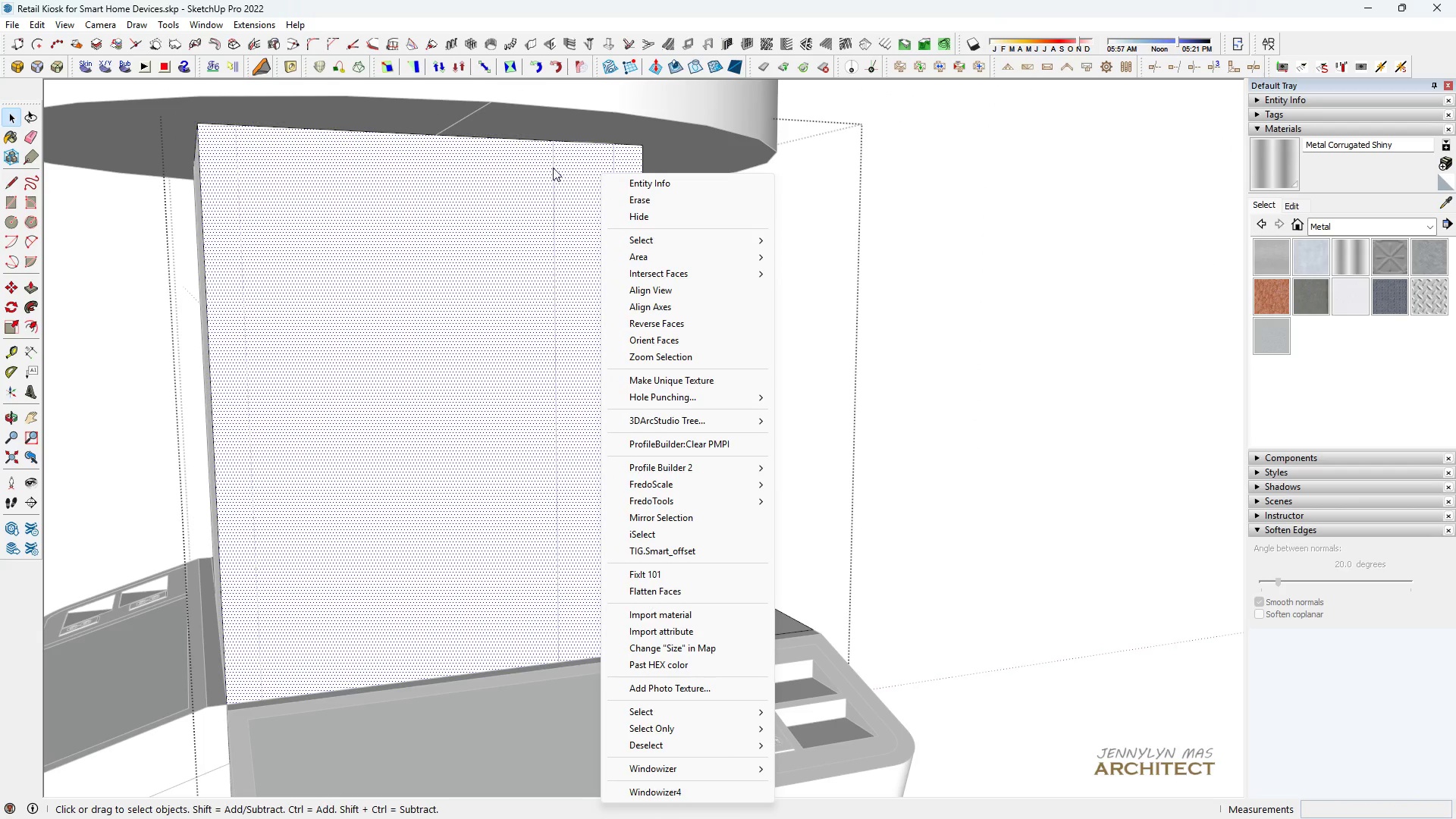 
key(Escape)
 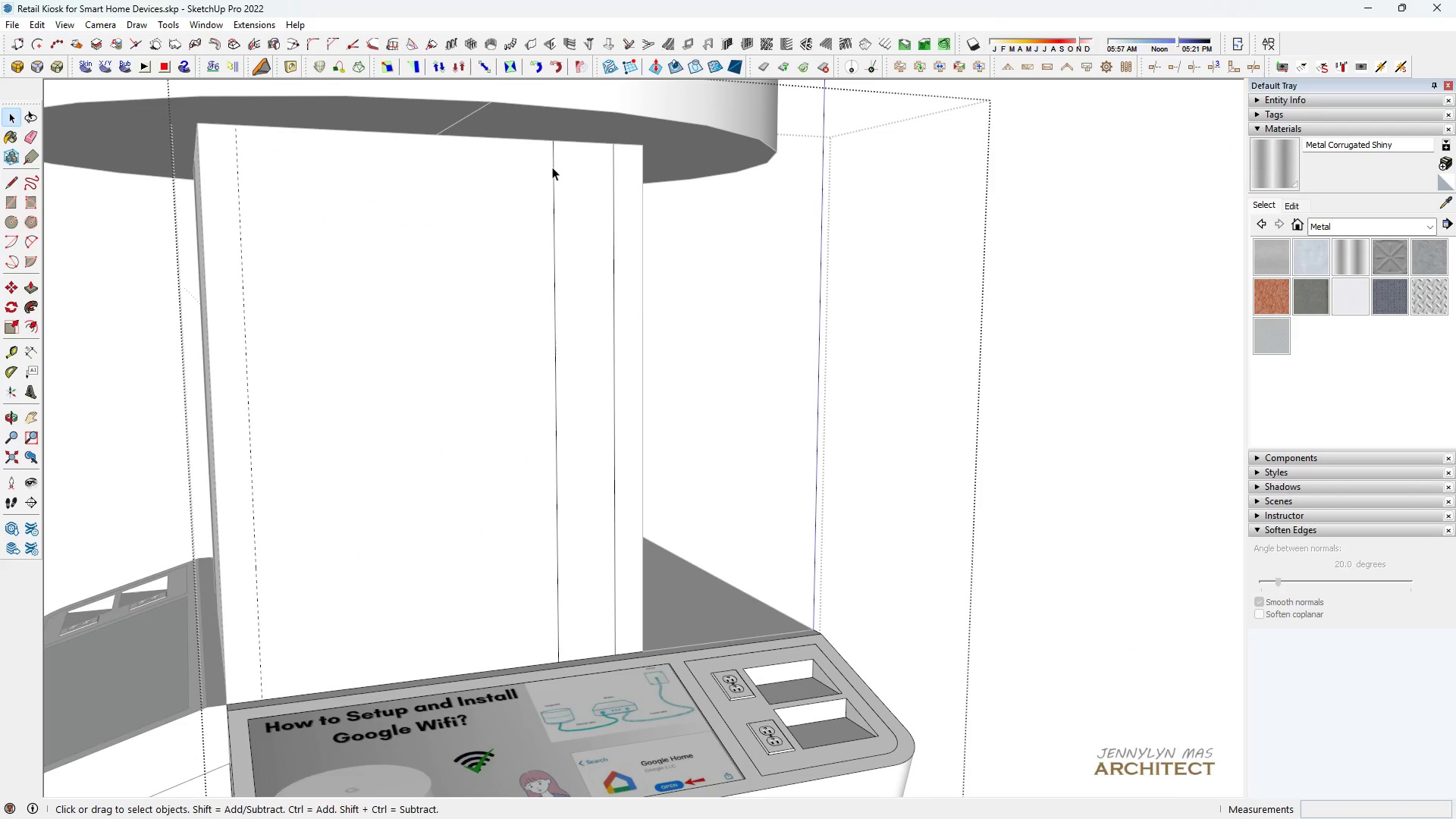 
double_click([552, 167])
 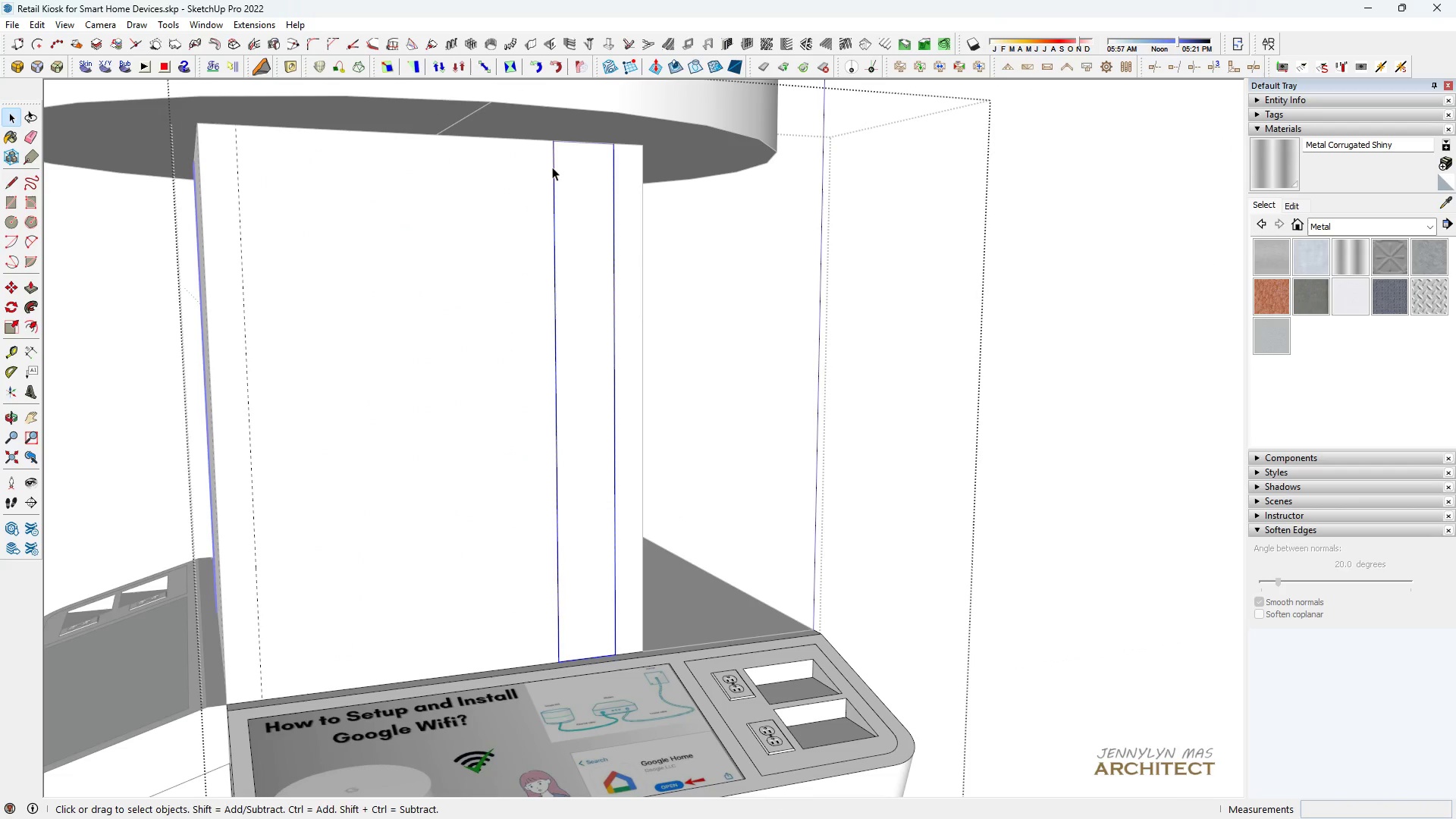 
triple_click([552, 167])
 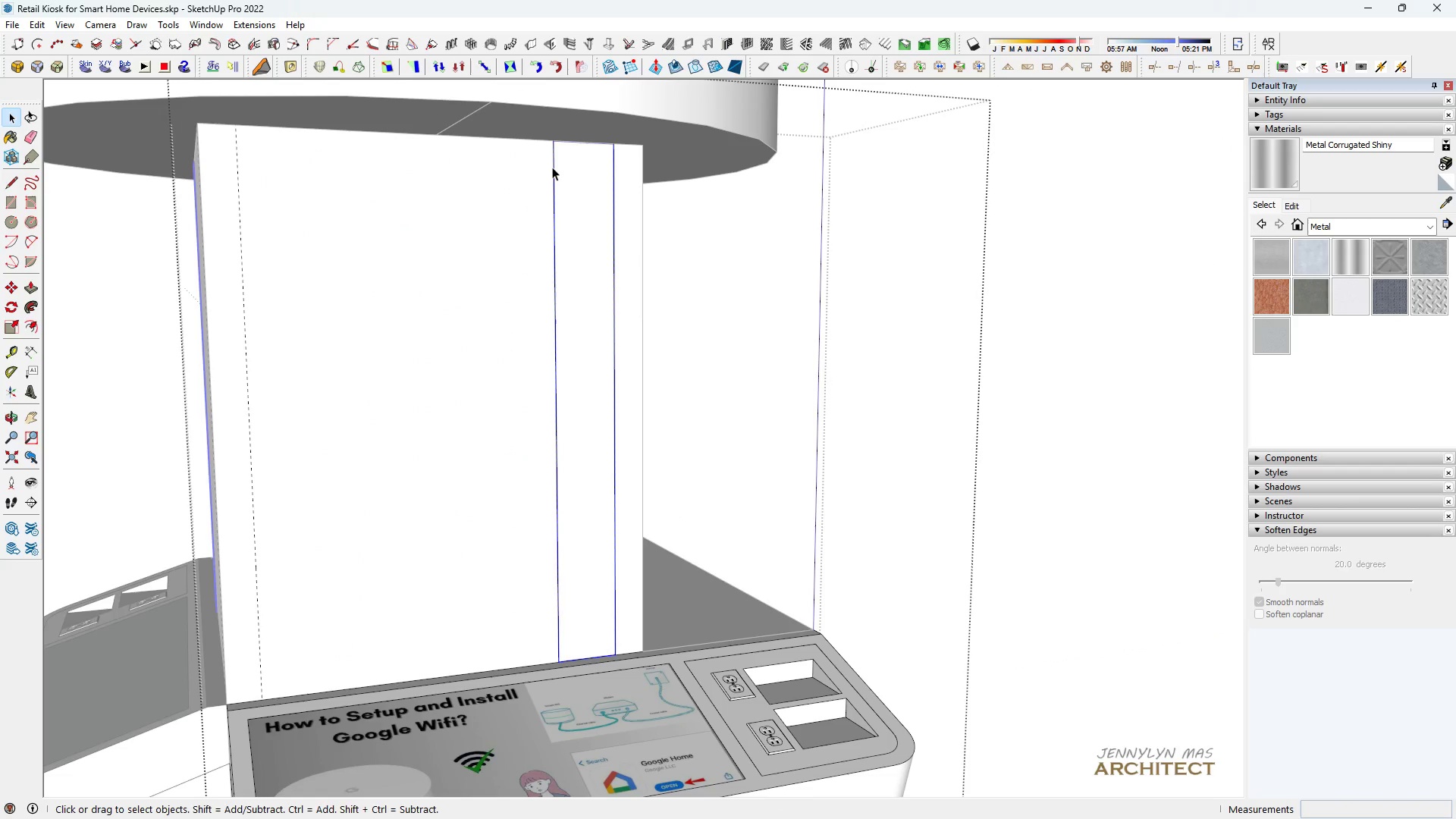 
triple_click([552, 167])
 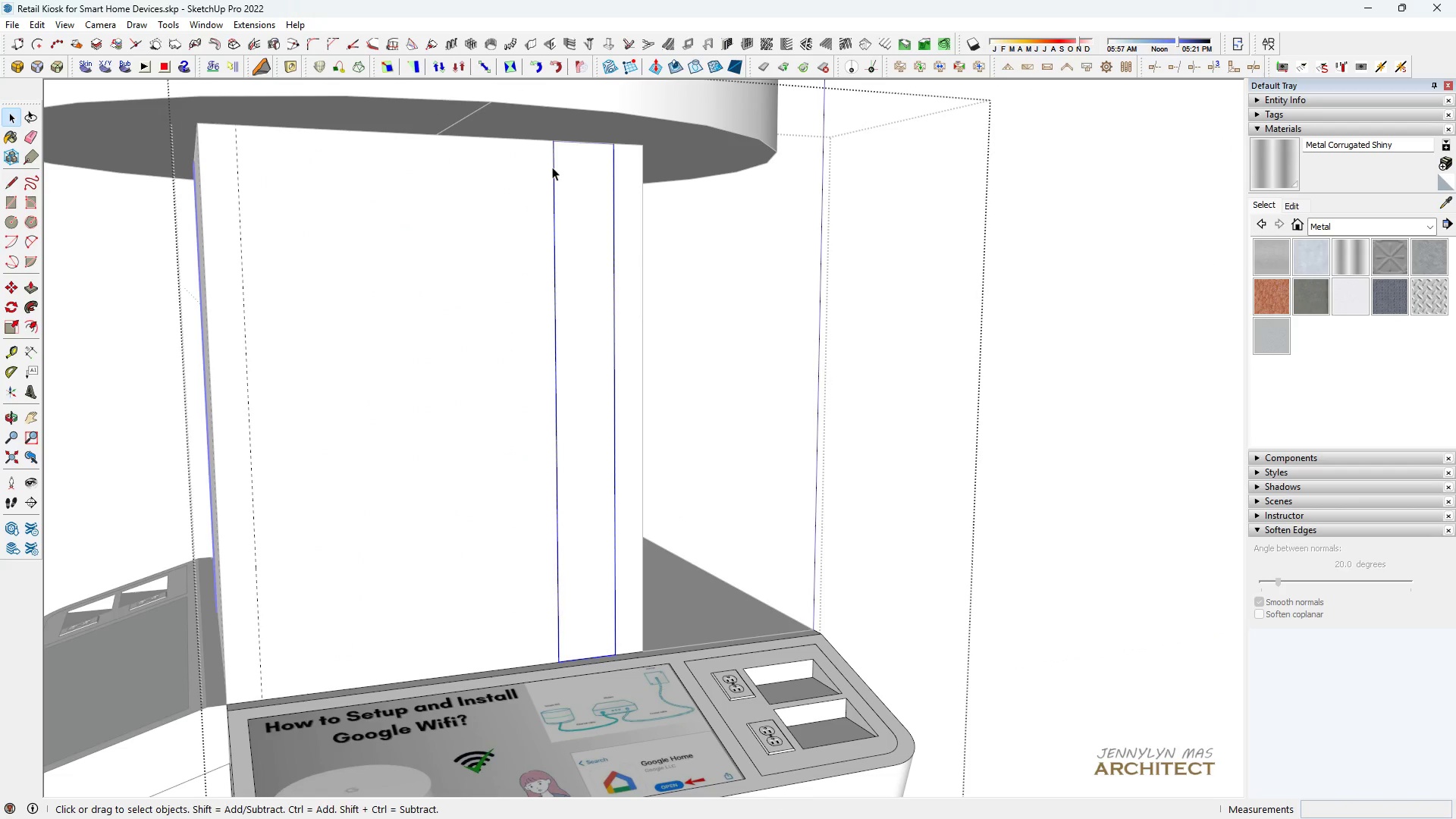 
triple_click([552, 167])
 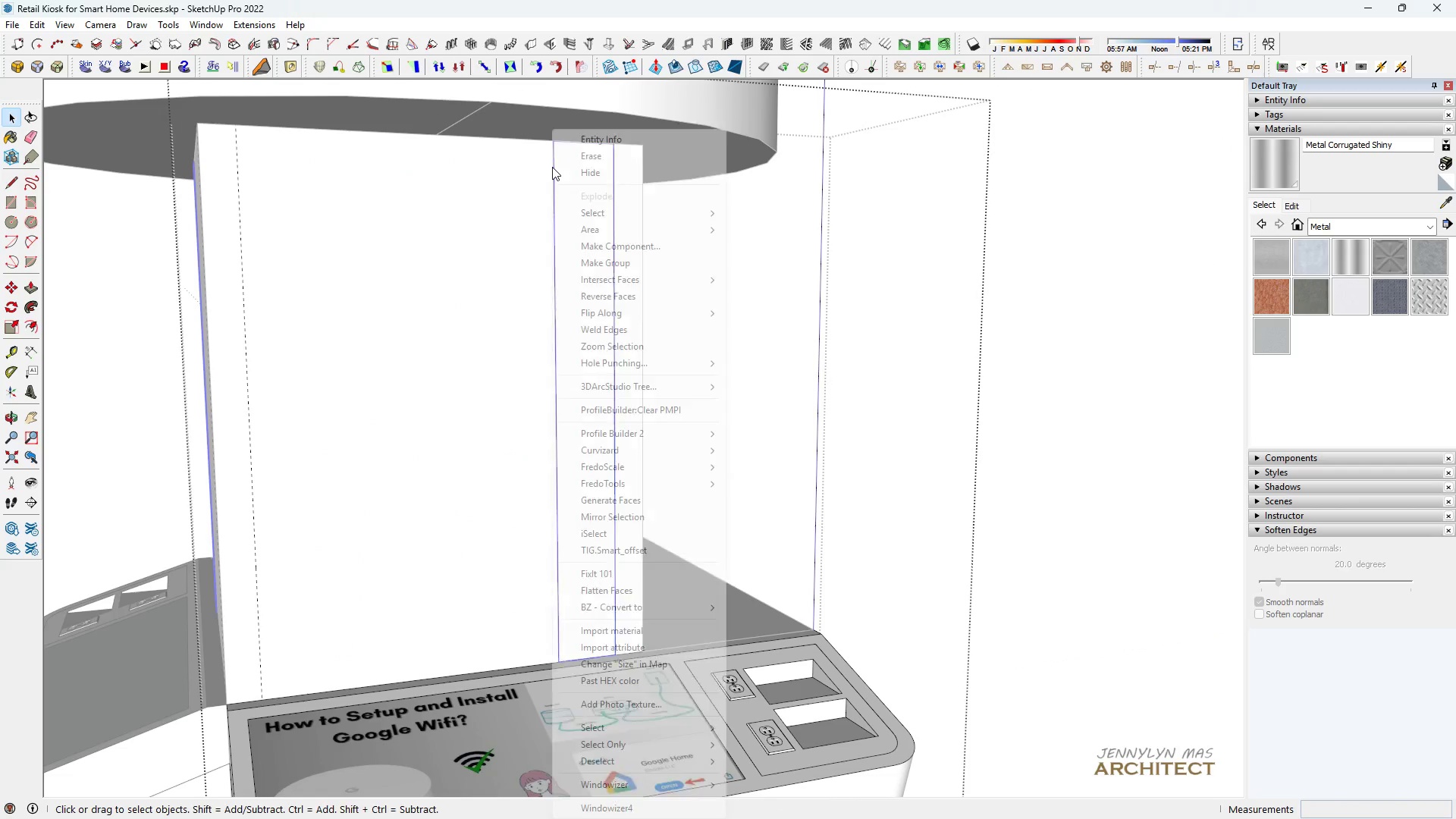 
right_click([552, 167])
 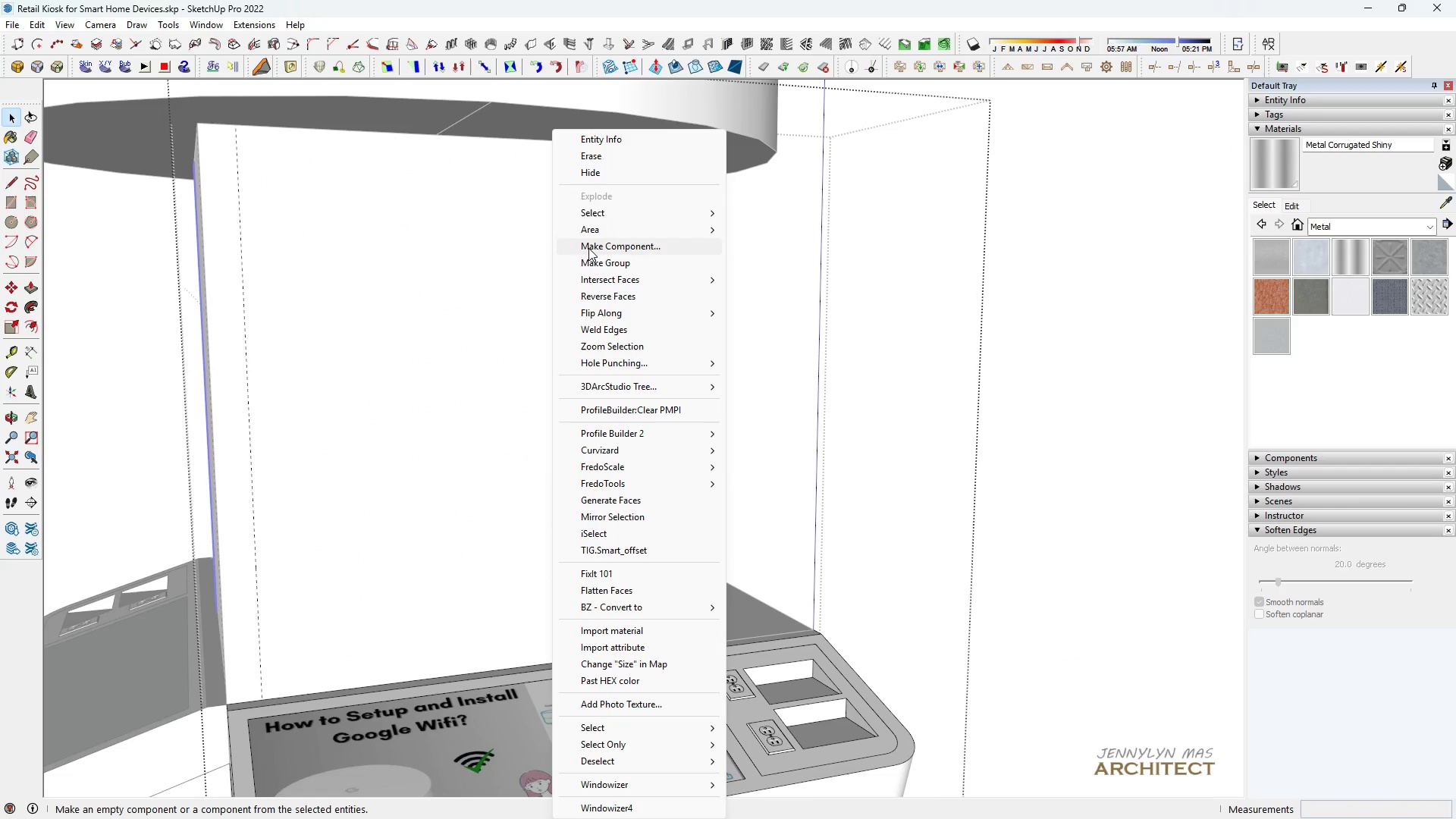 
left_click([588, 248])
 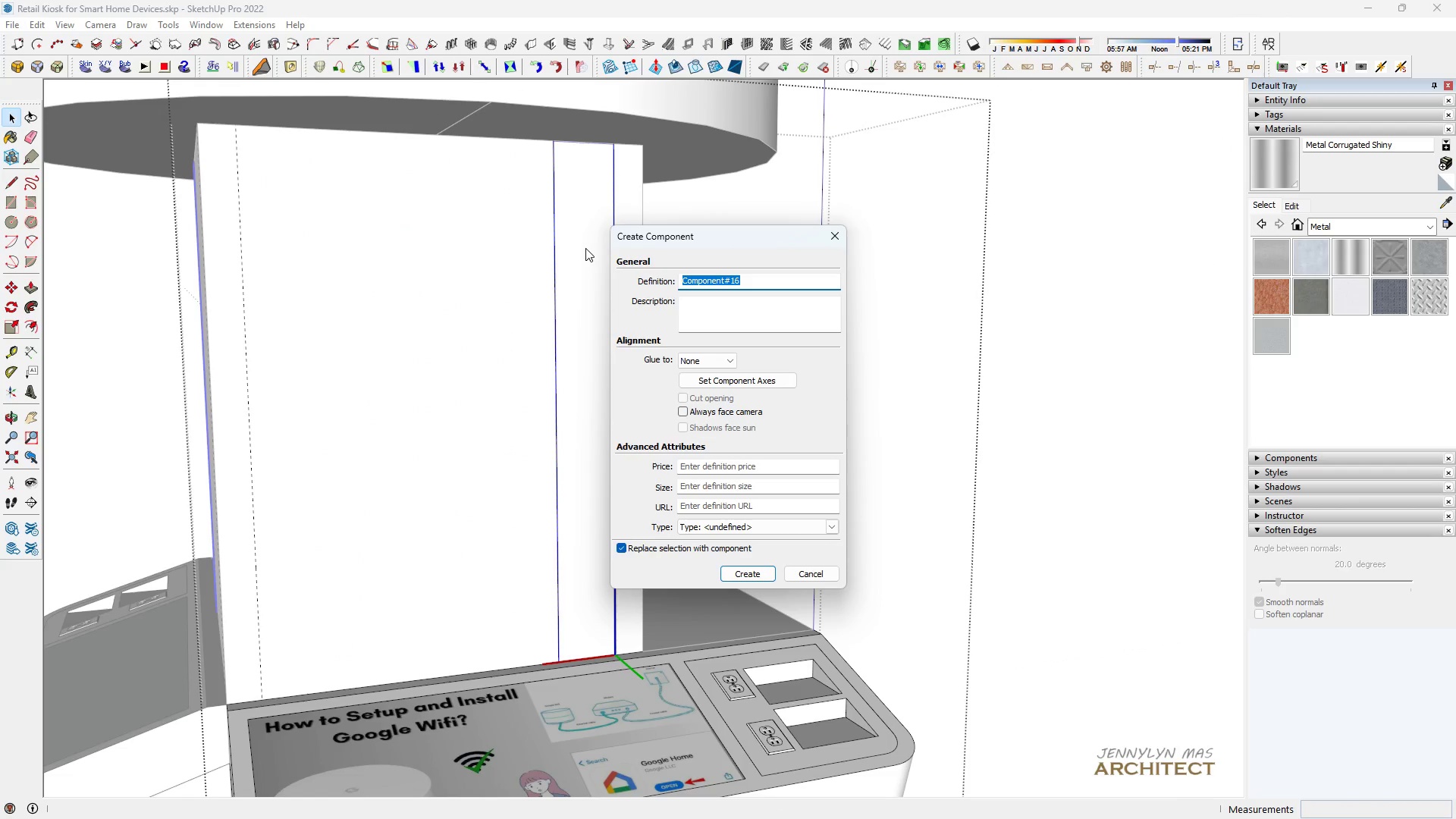 
key(Enter)
 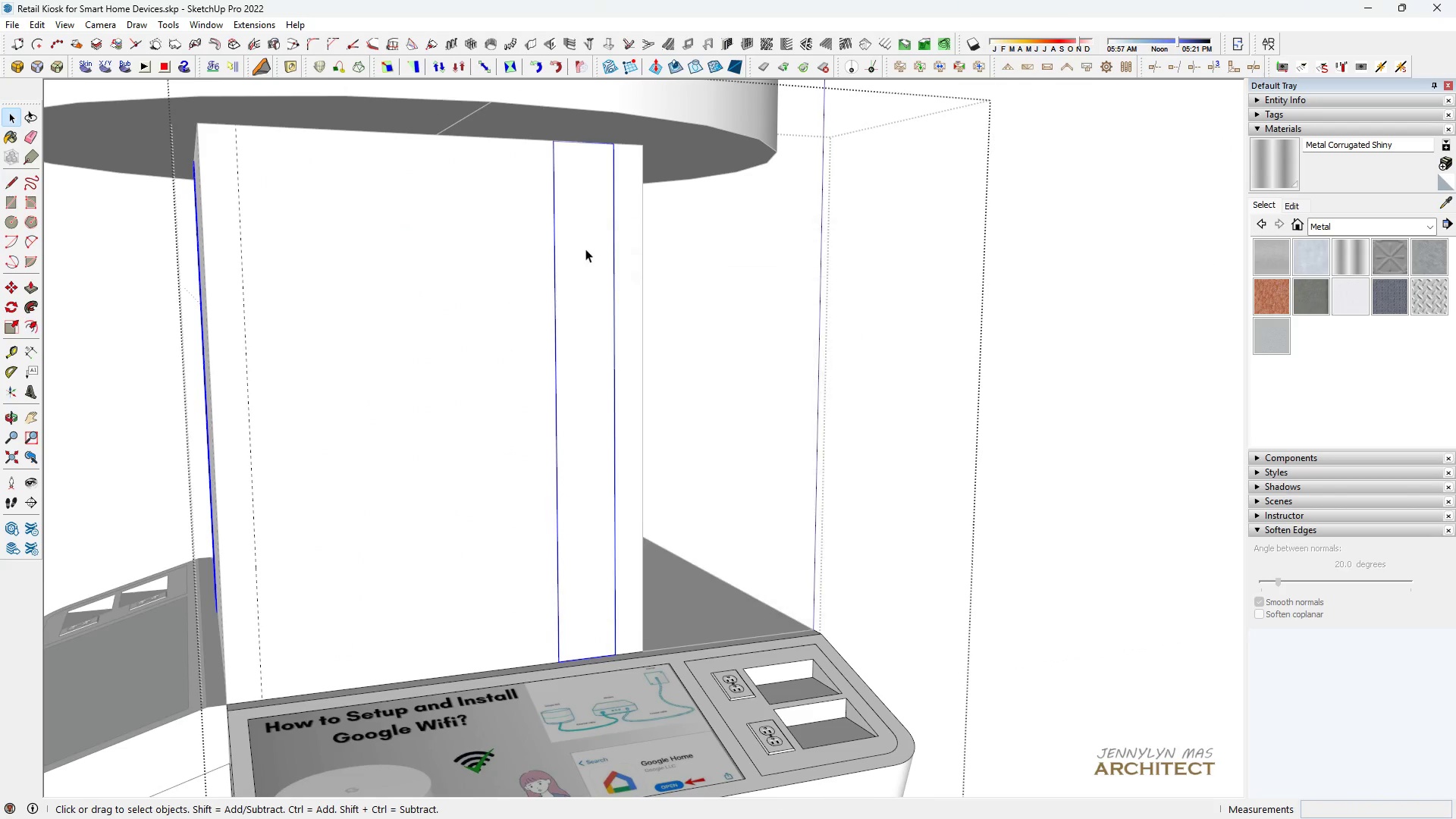 
scroll: coordinate [573, 318], scroll_direction: down, amount: 3.0
 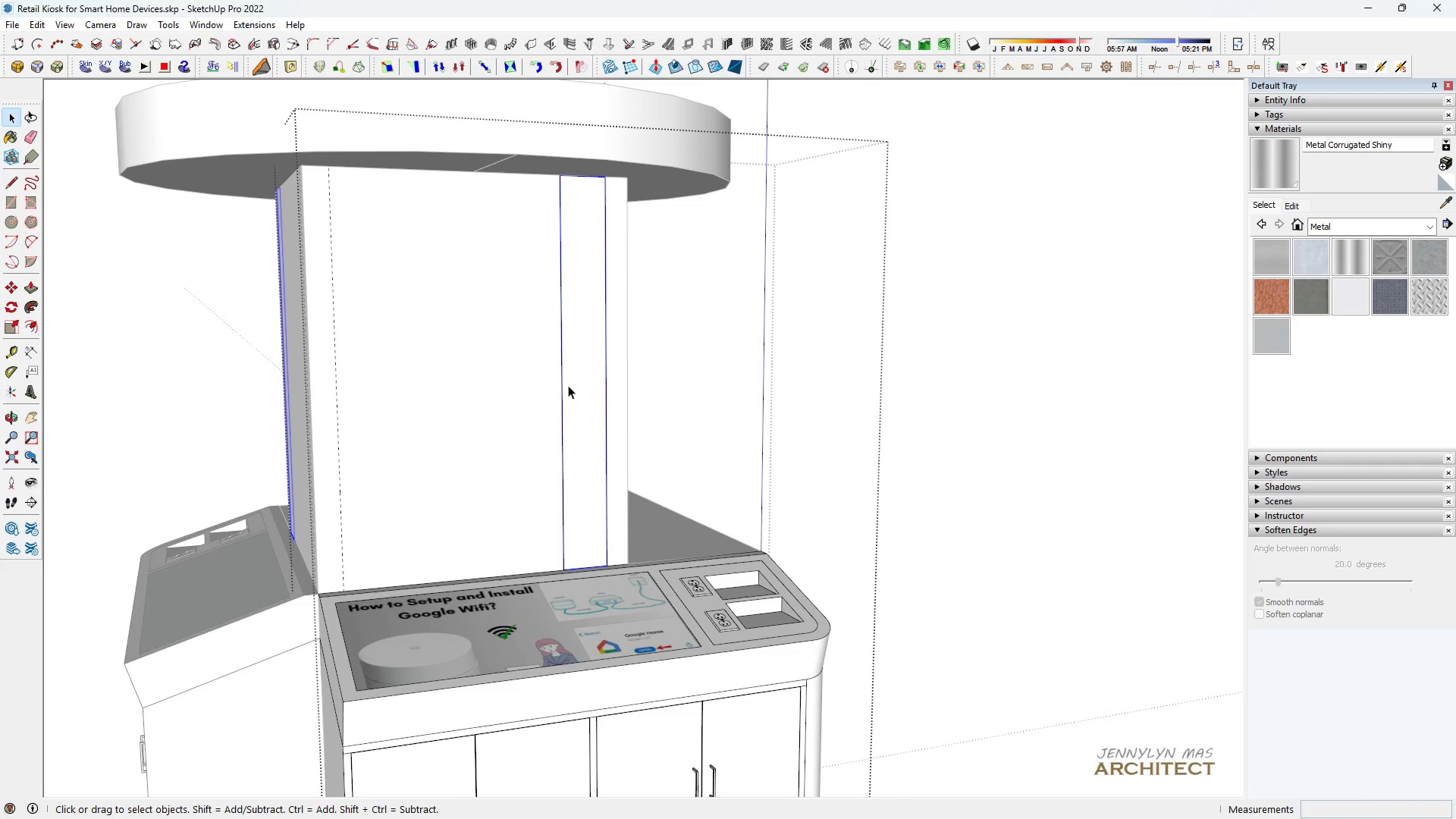 
double_click([568, 385])
 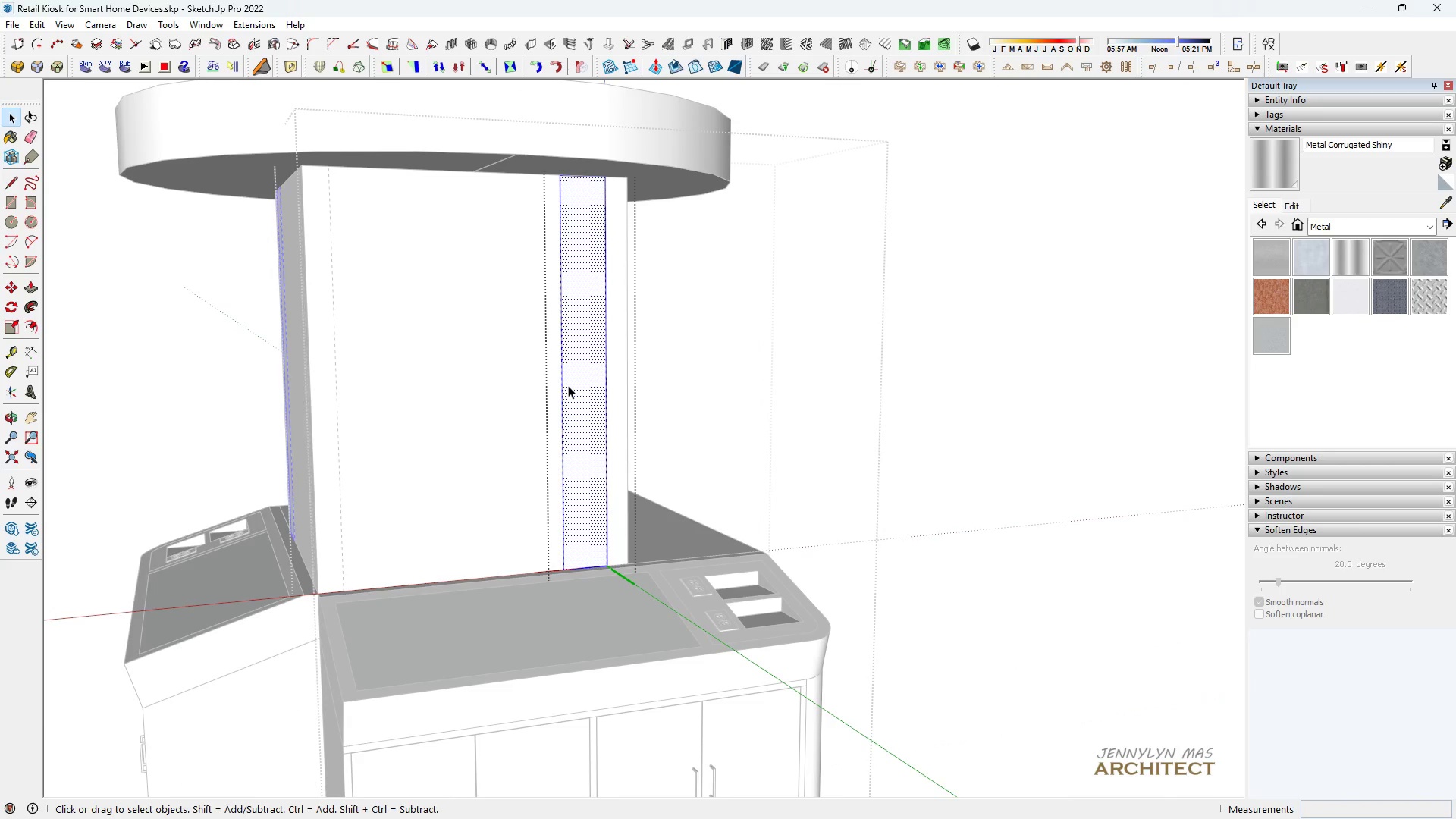 
triple_click([568, 385])
 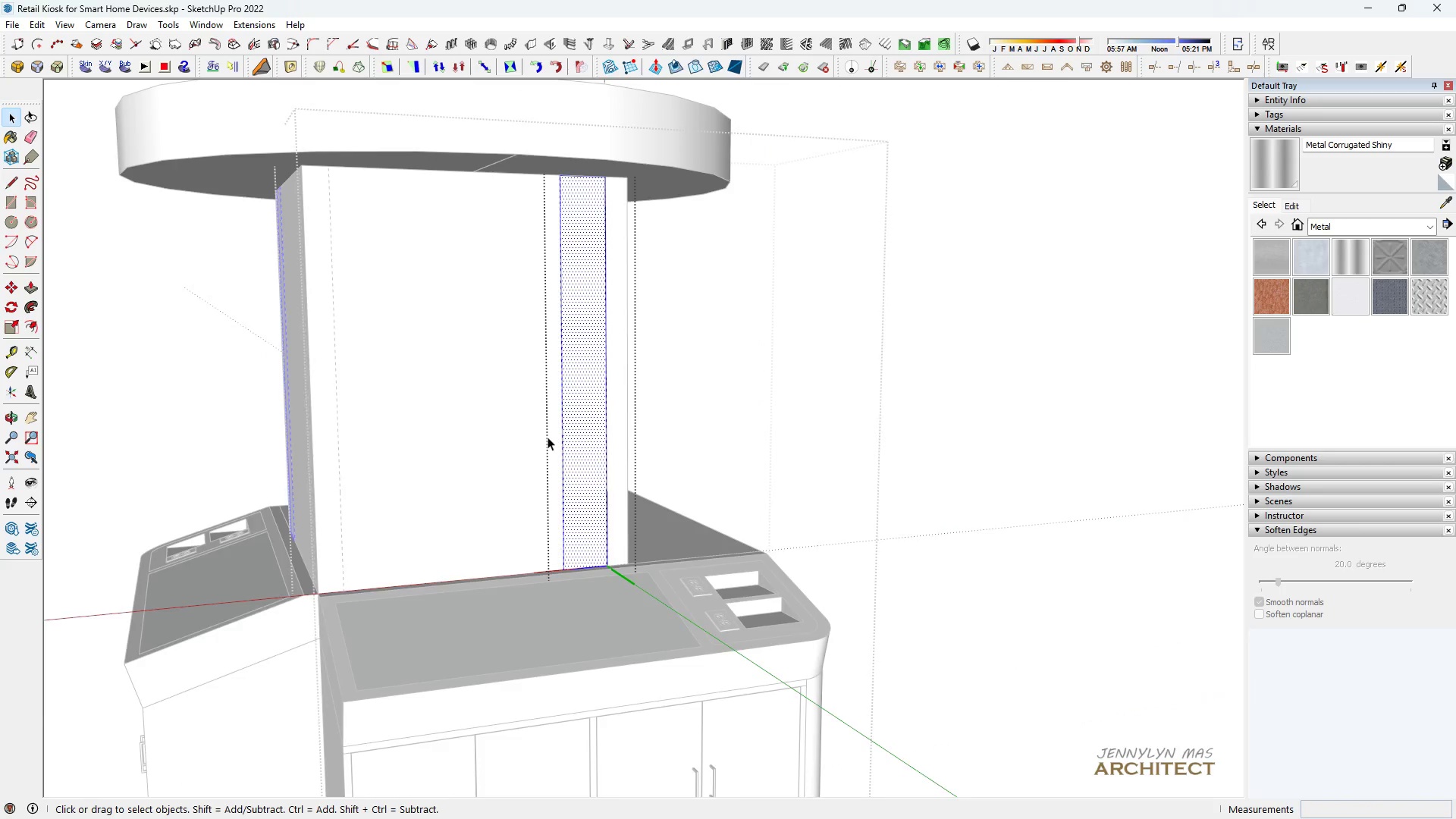 
scroll: coordinate [675, 441], scroll_direction: up, amount: 9.0
 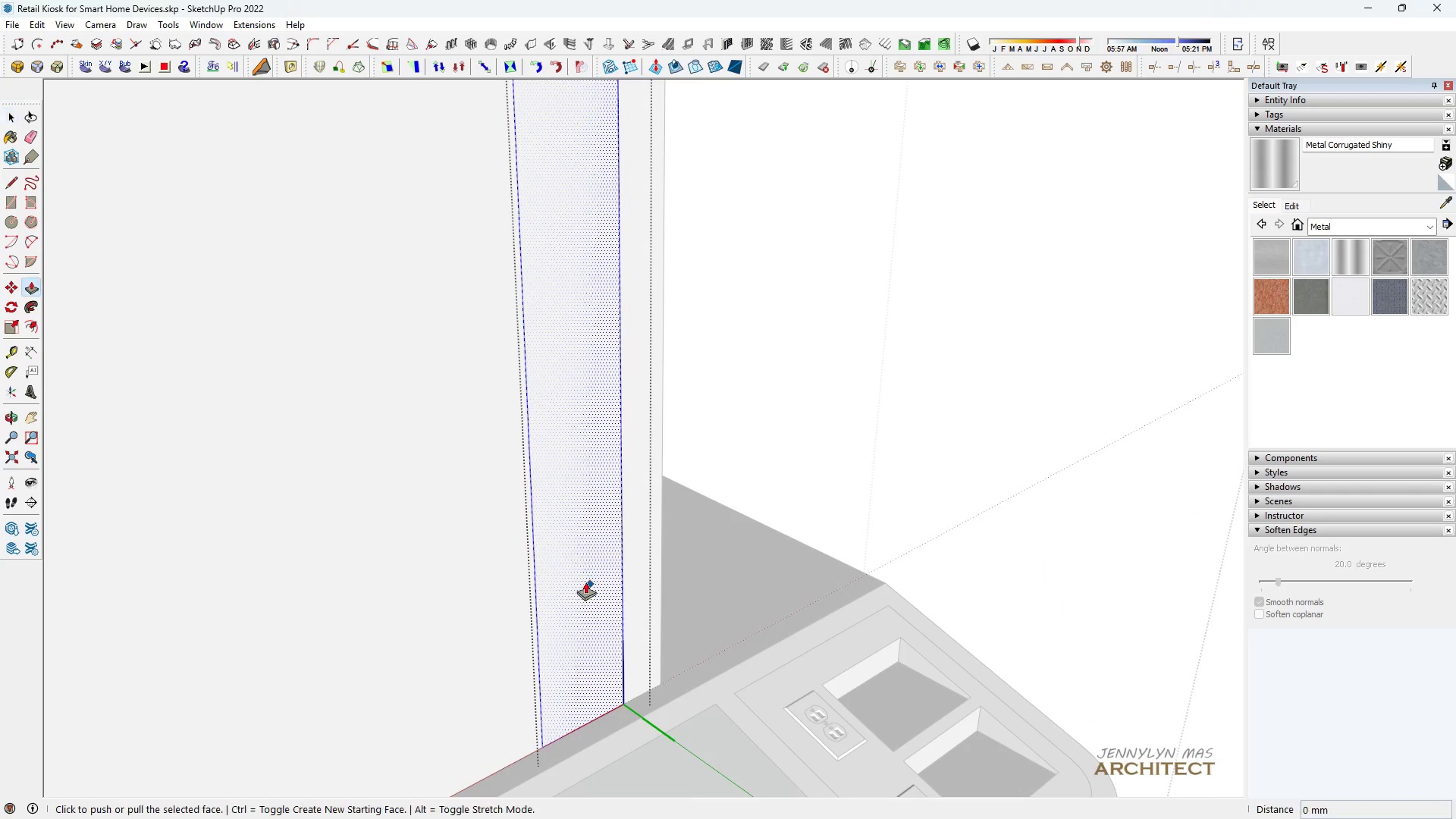 
key(Space)
 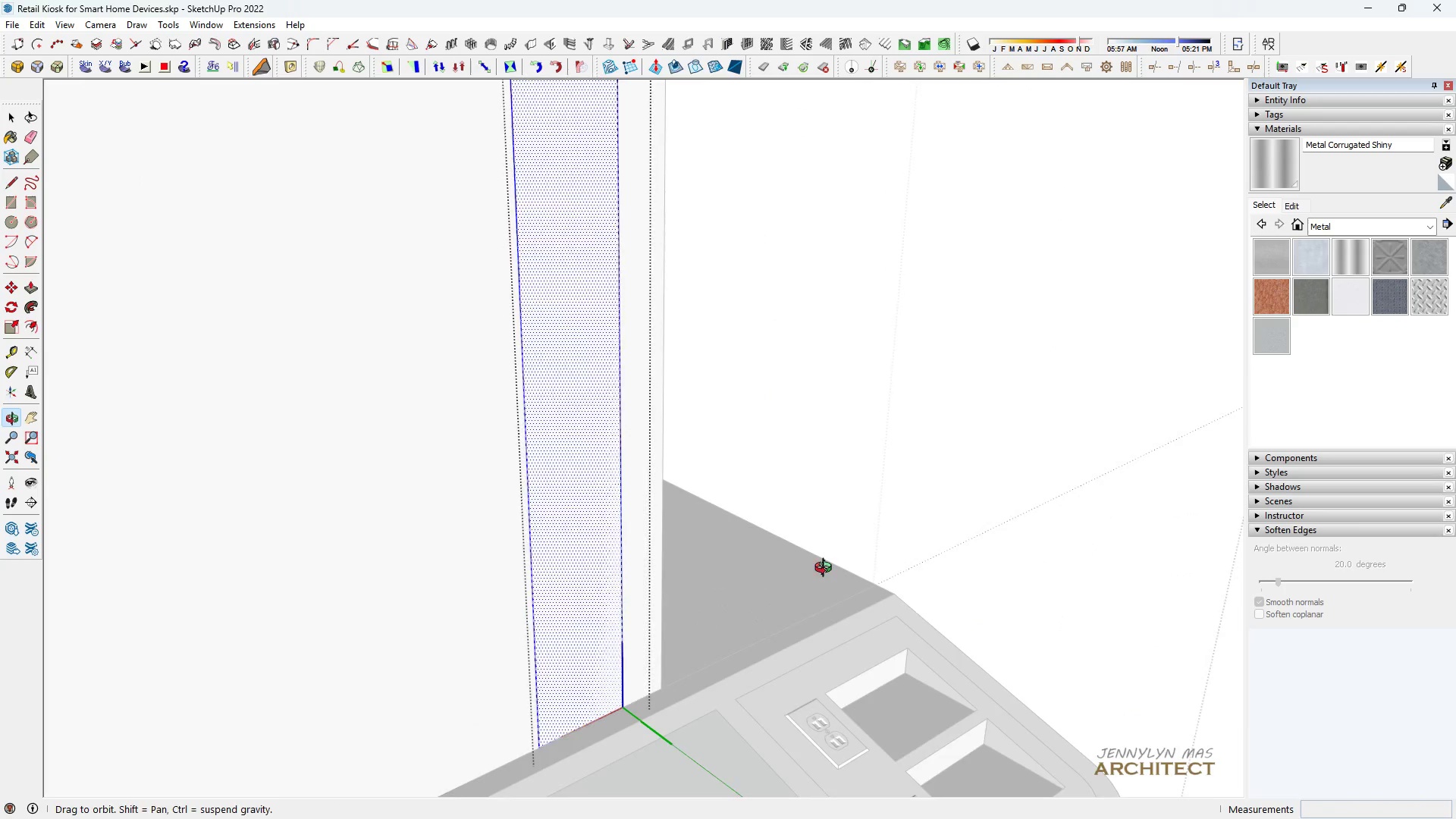 
key(P)
 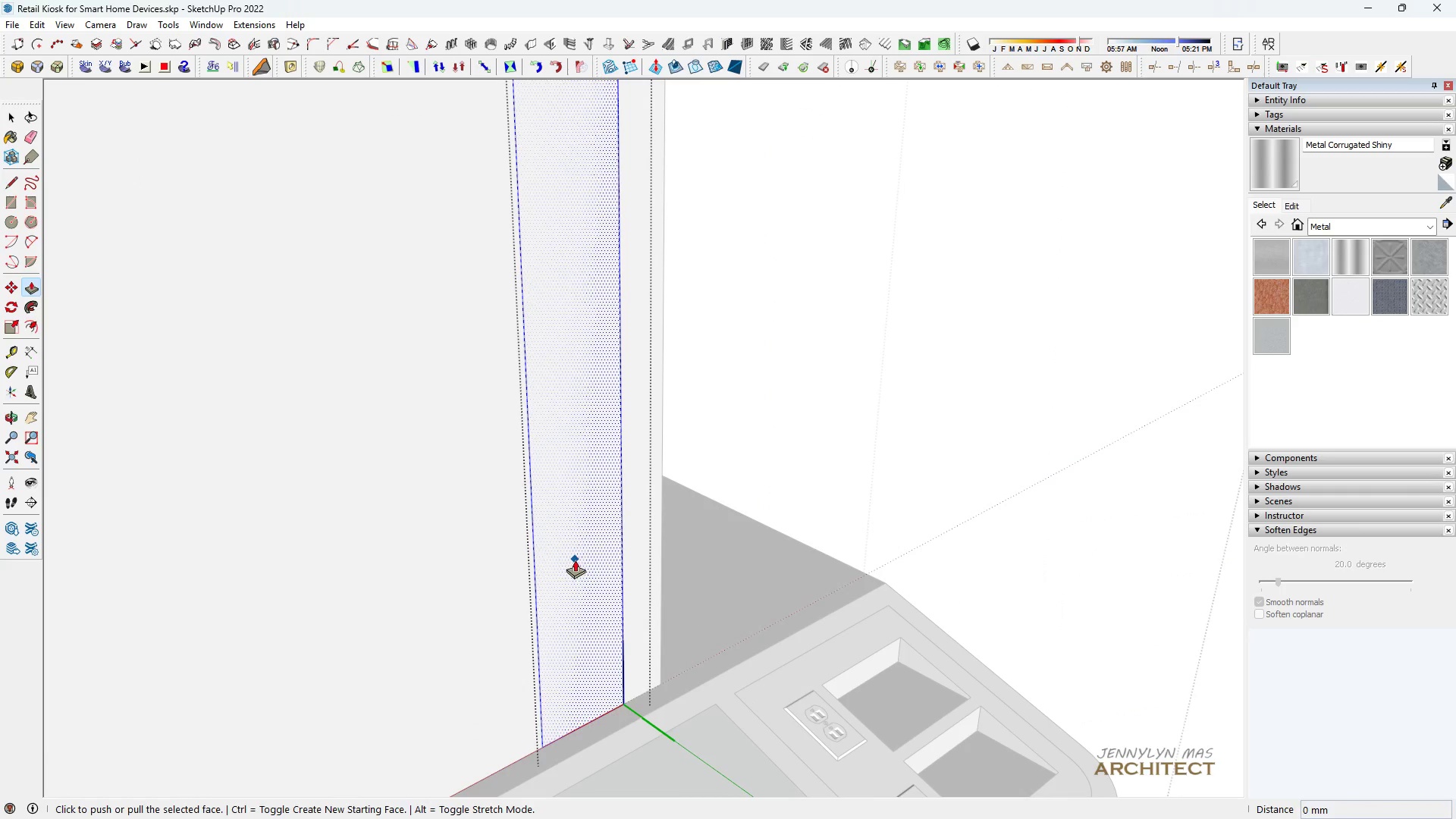 
left_click([575, 560])
 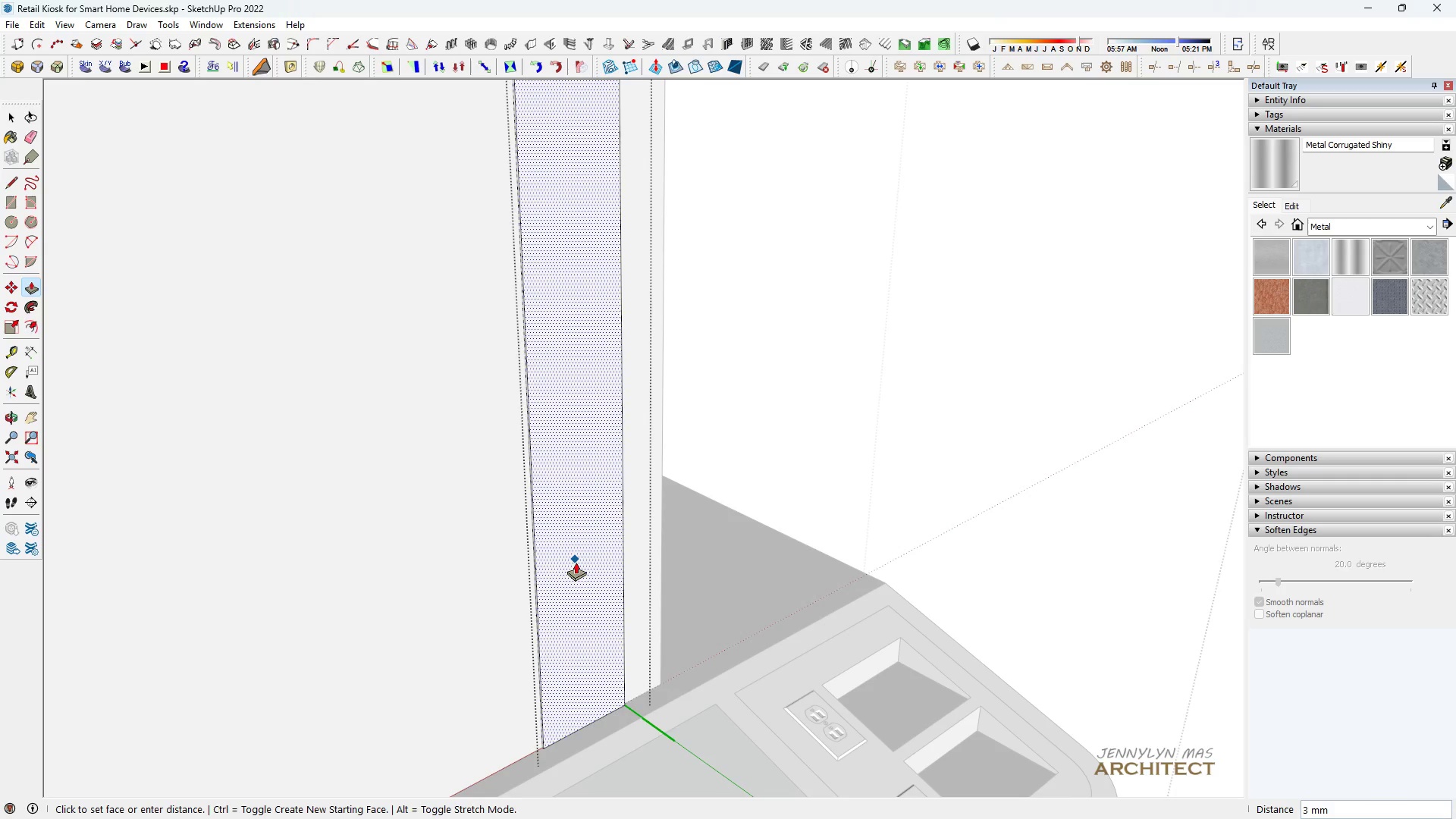 
key(5)
 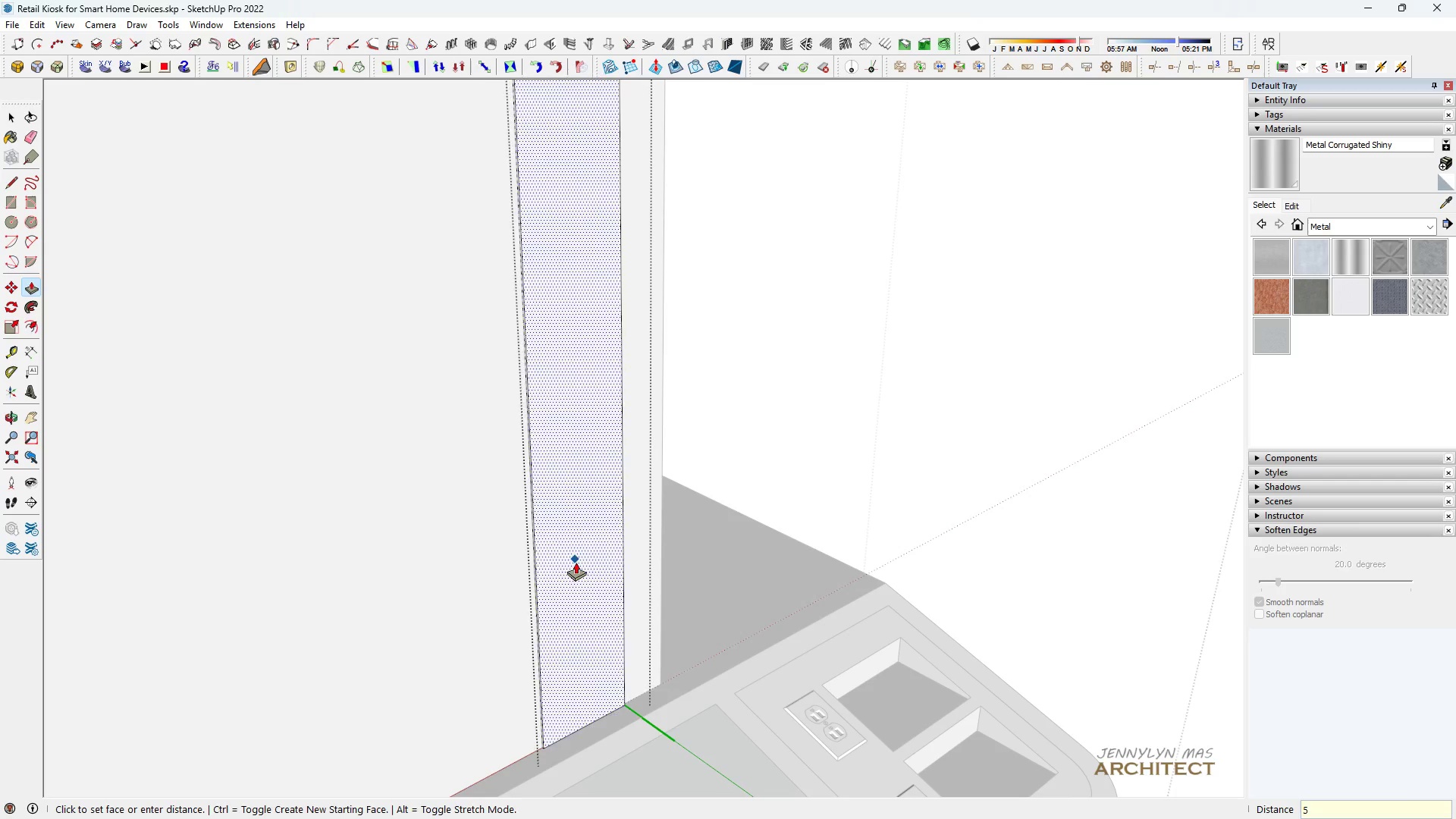 
key(Enter)
 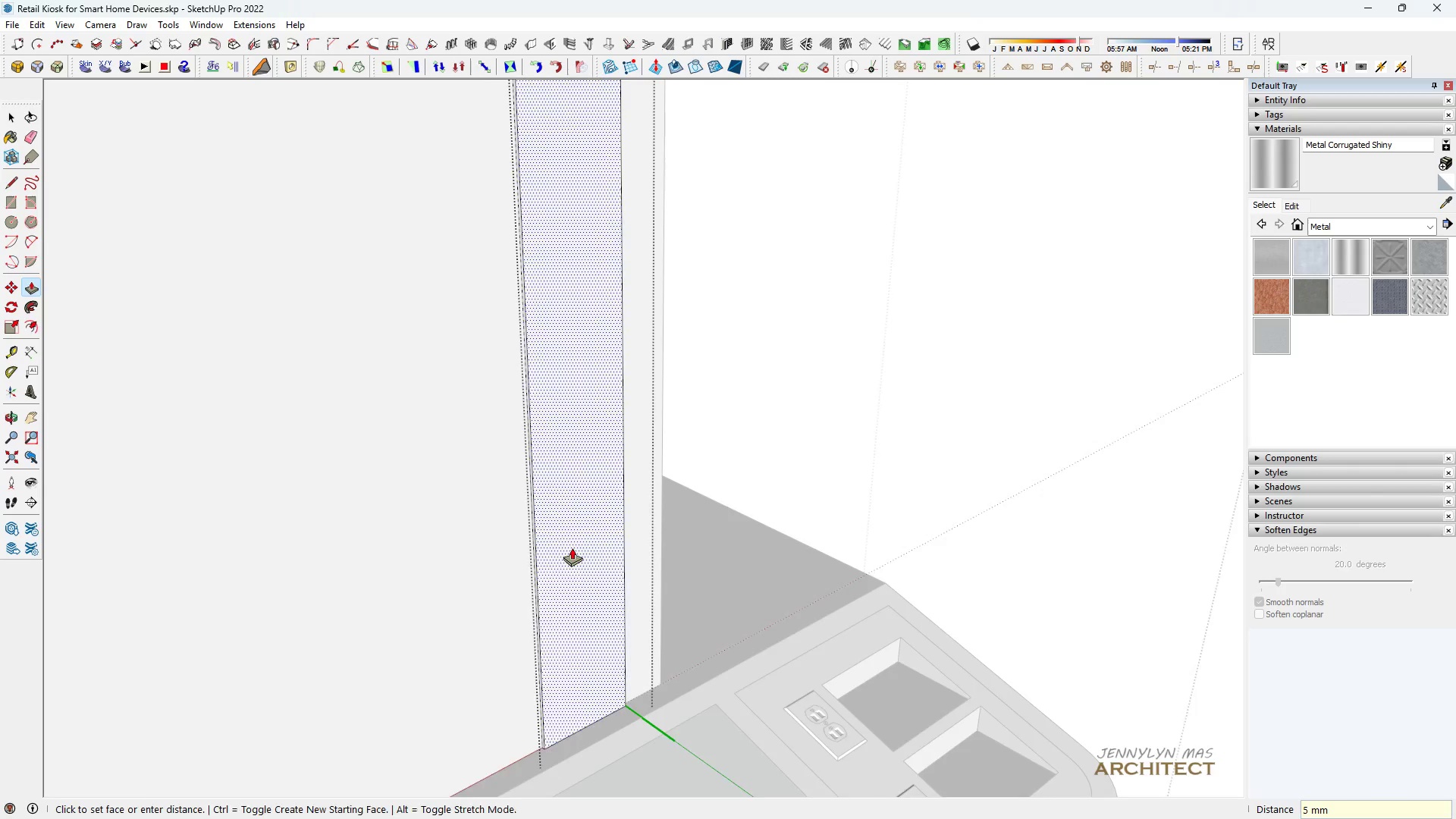 
scroll: coordinate [567, 556], scroll_direction: down, amount: 5.0
 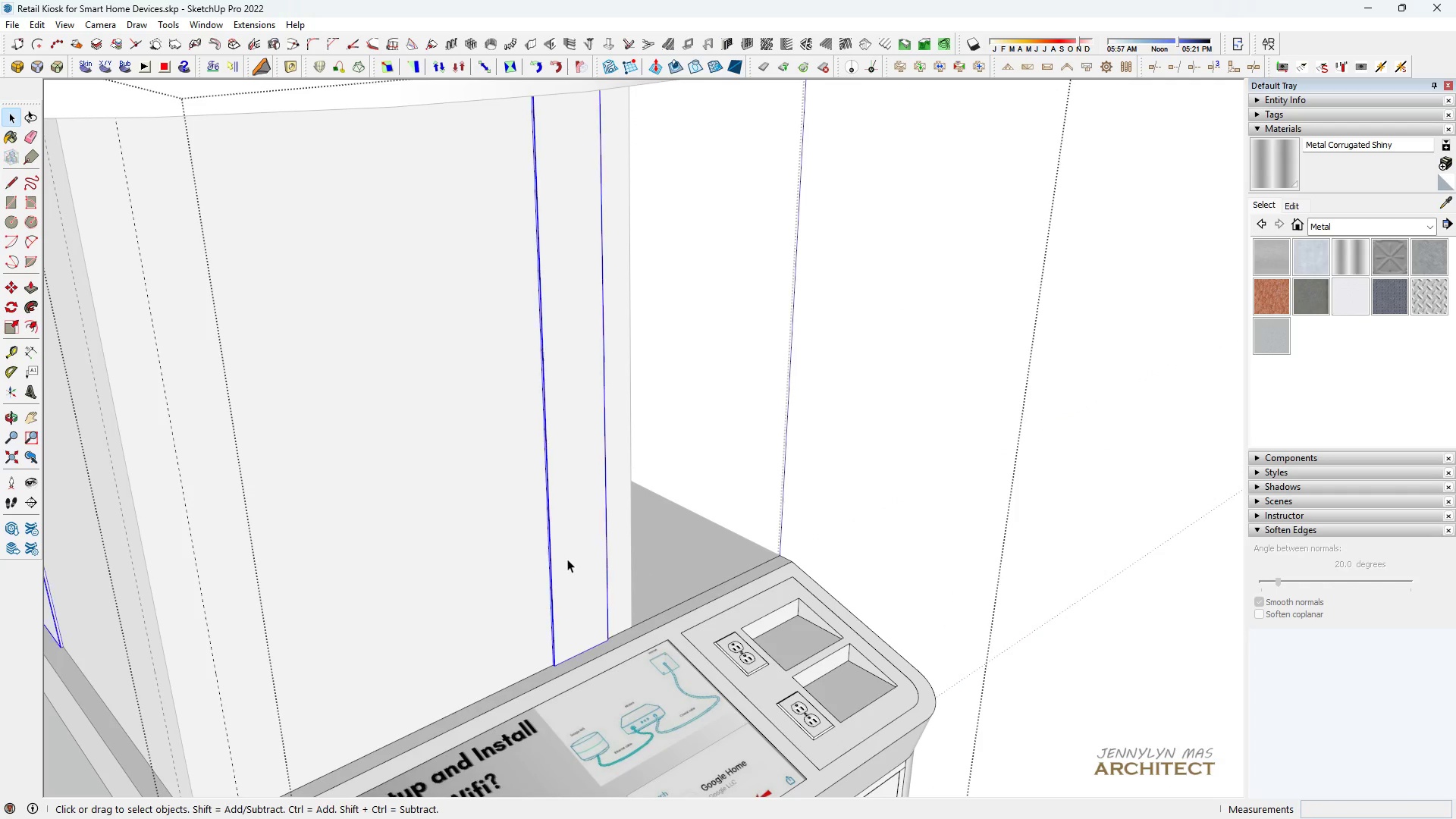 
key(Space)
 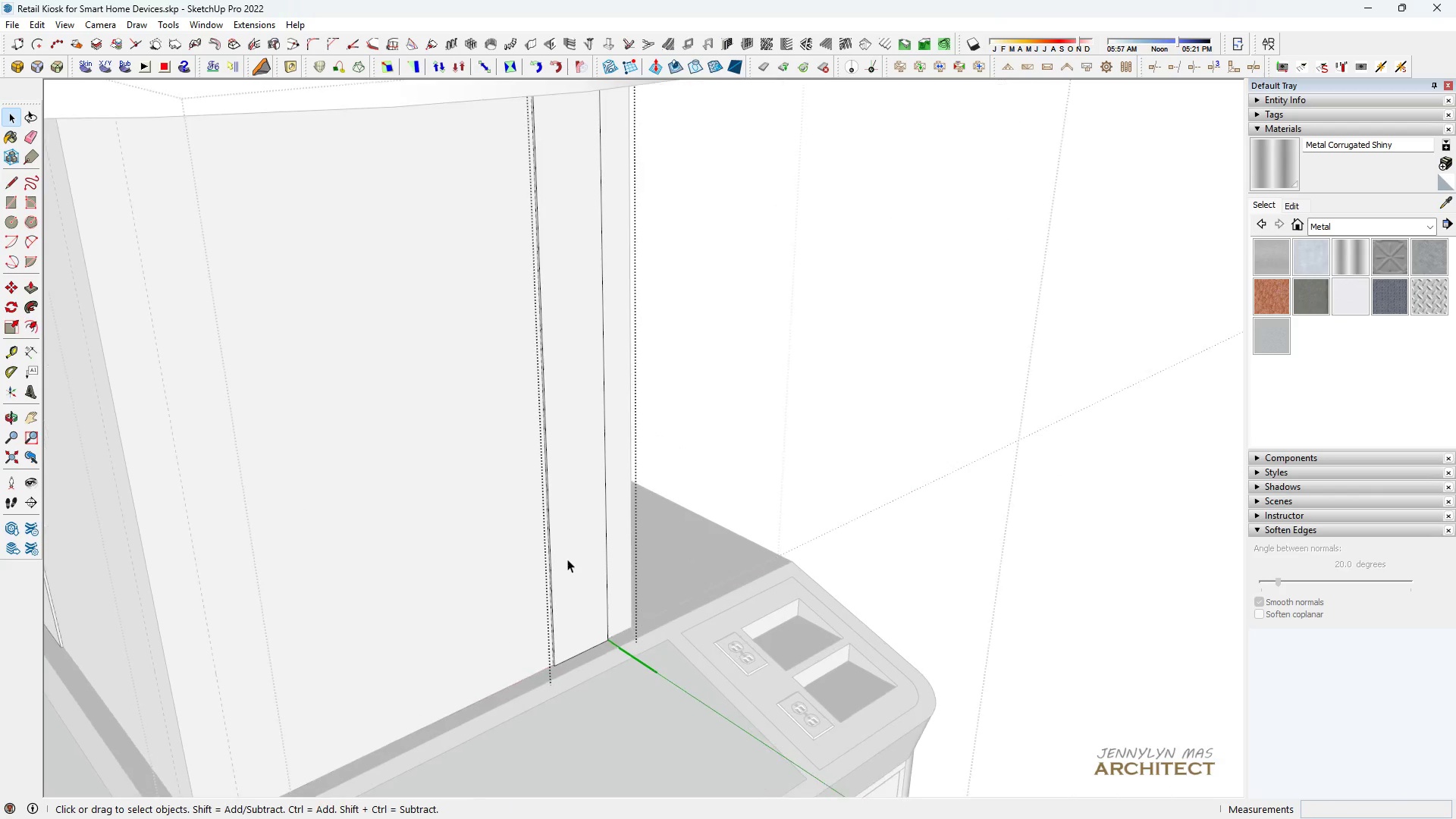 
key(Escape)
 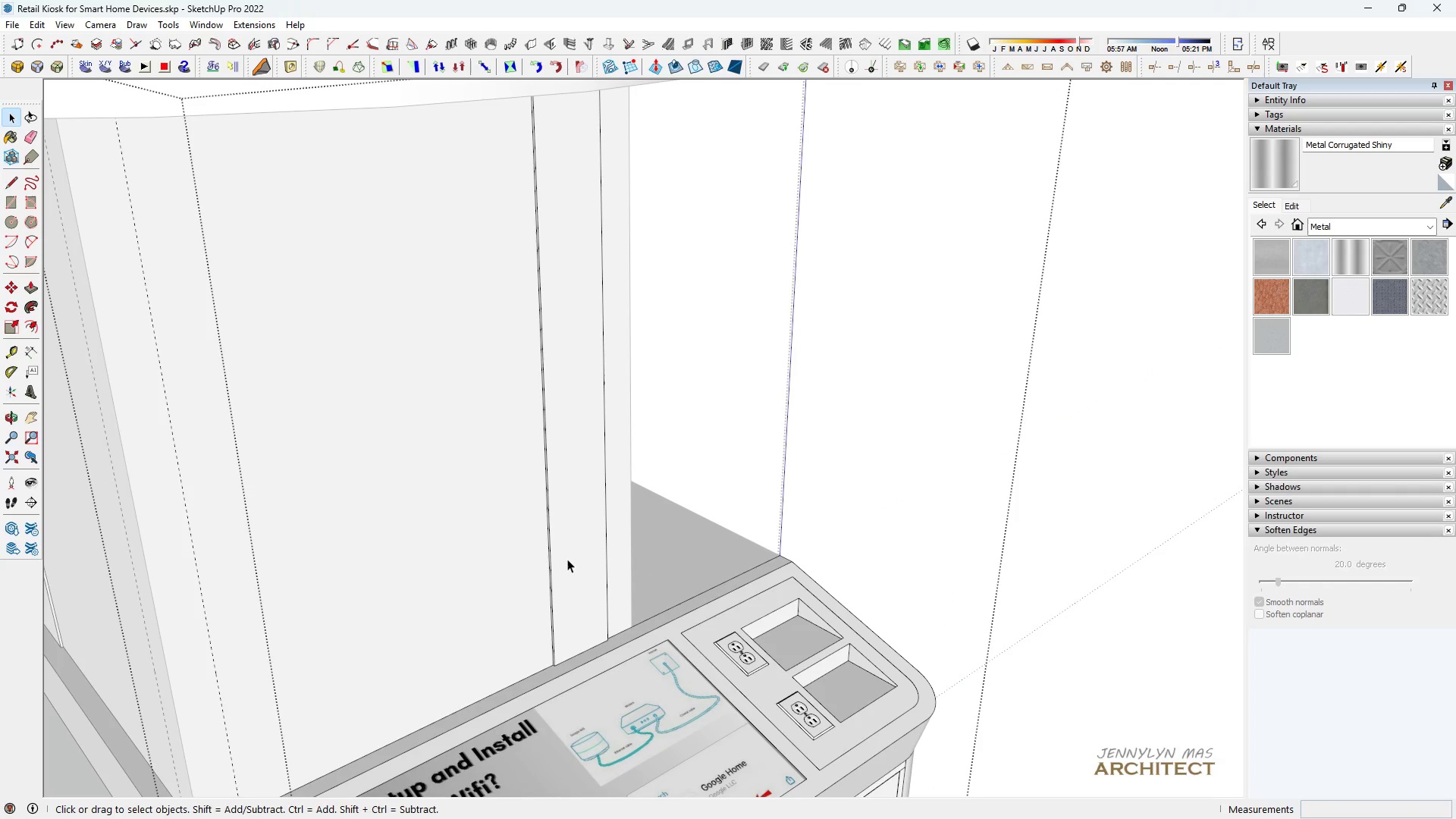 
left_click([567, 559])
 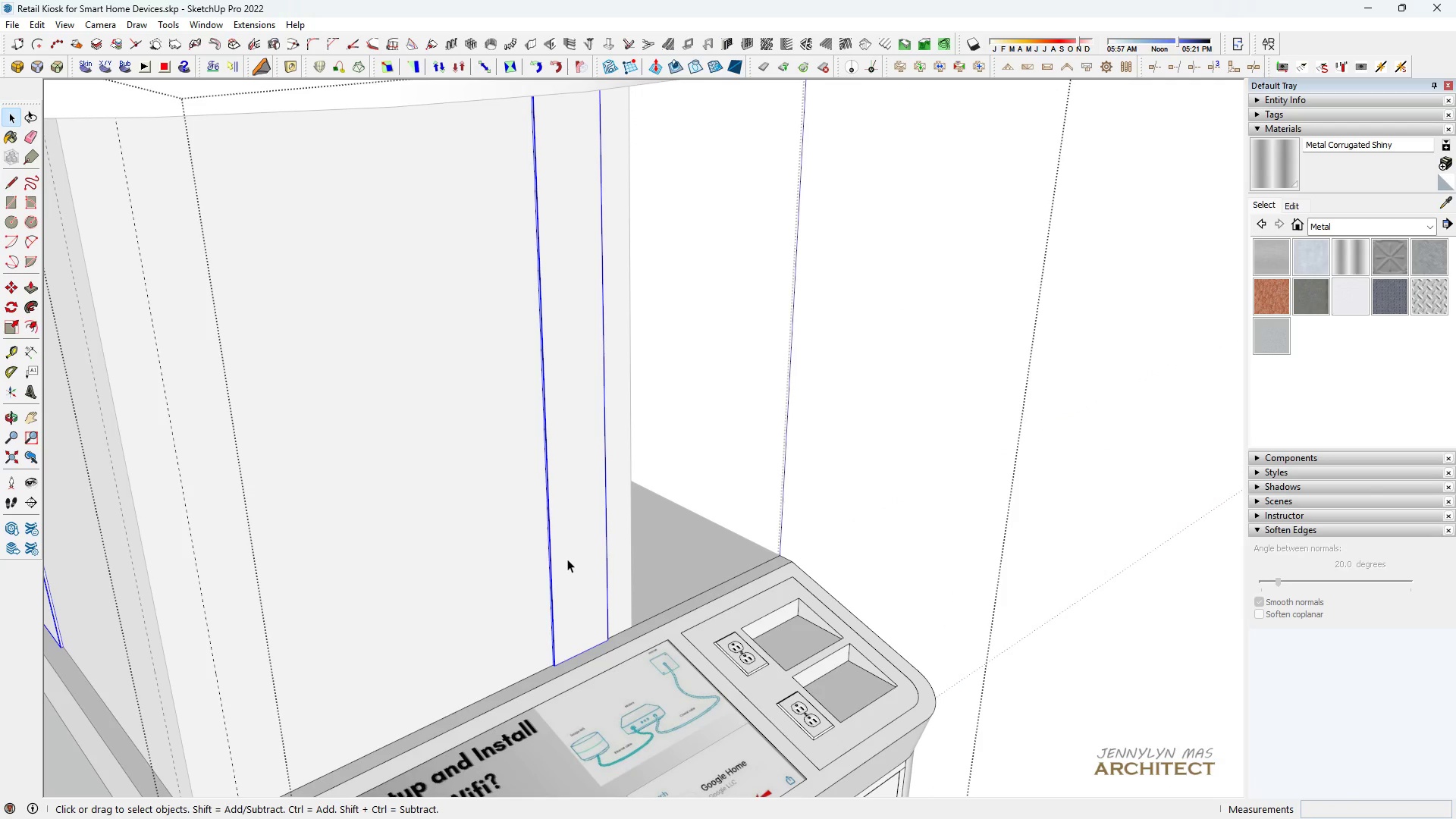 
key(Space)
 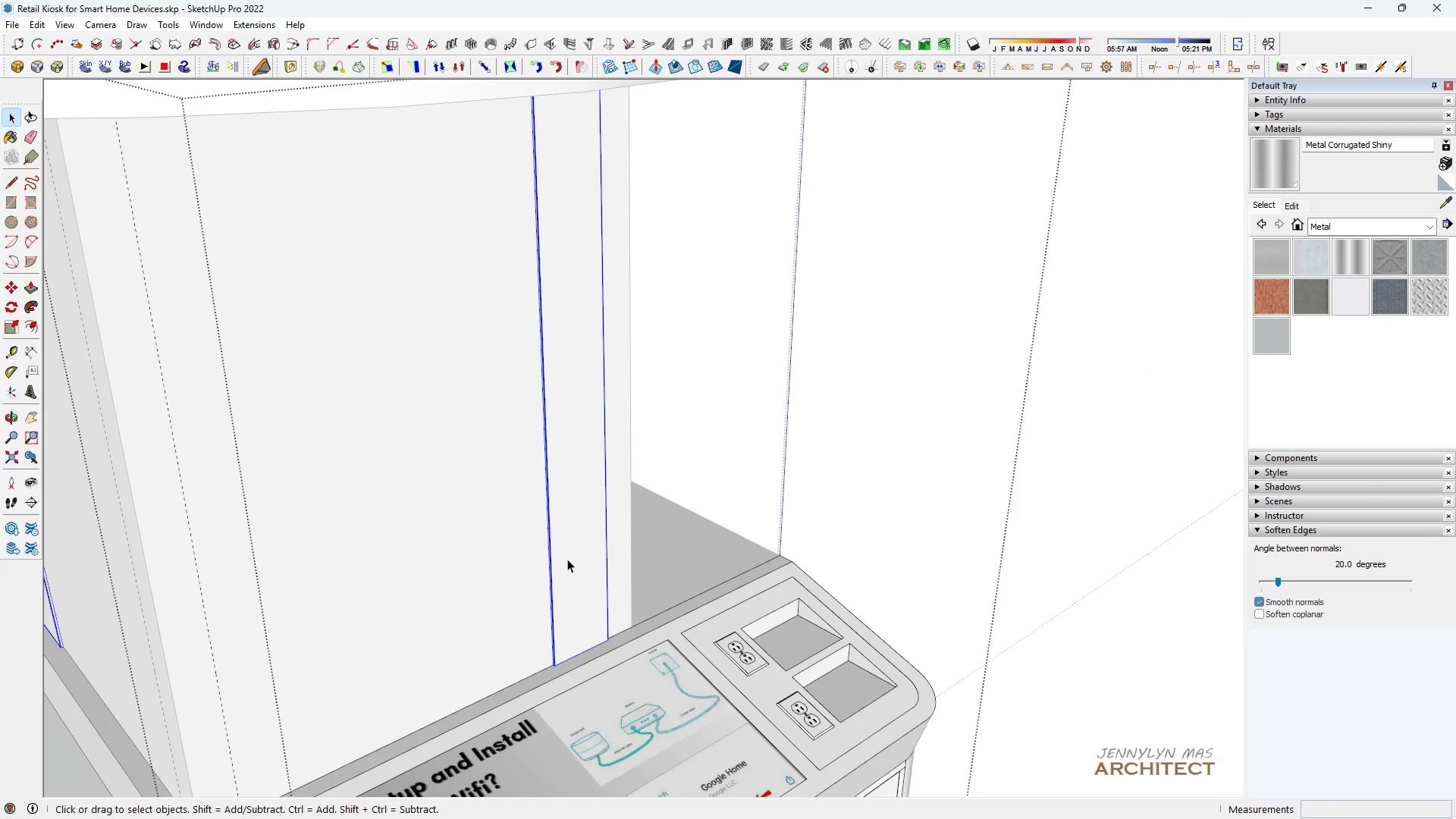 
key(H)
 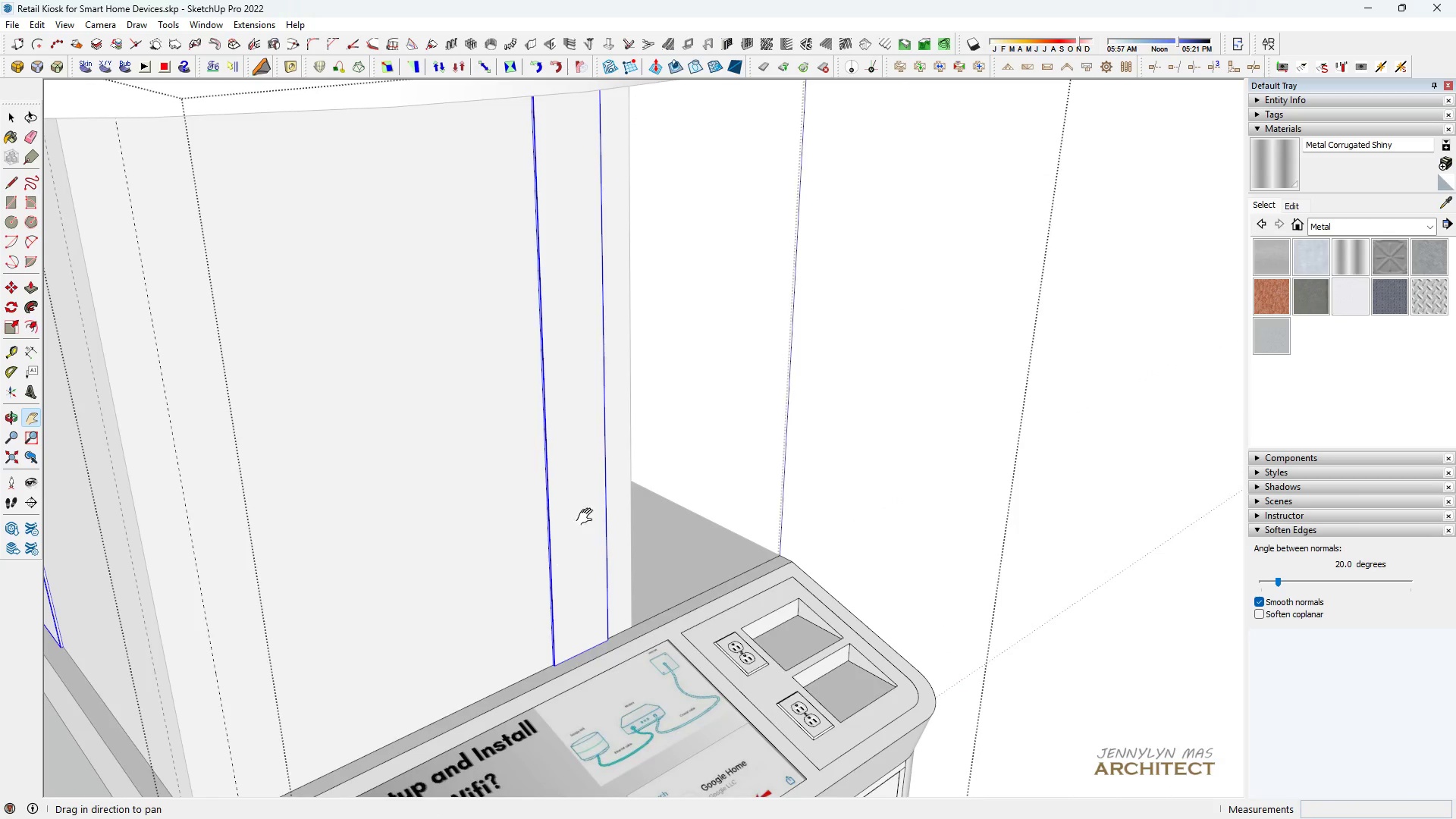 
left_click_drag(start_coordinate=[571, 555], to_coordinate=[639, 339])
 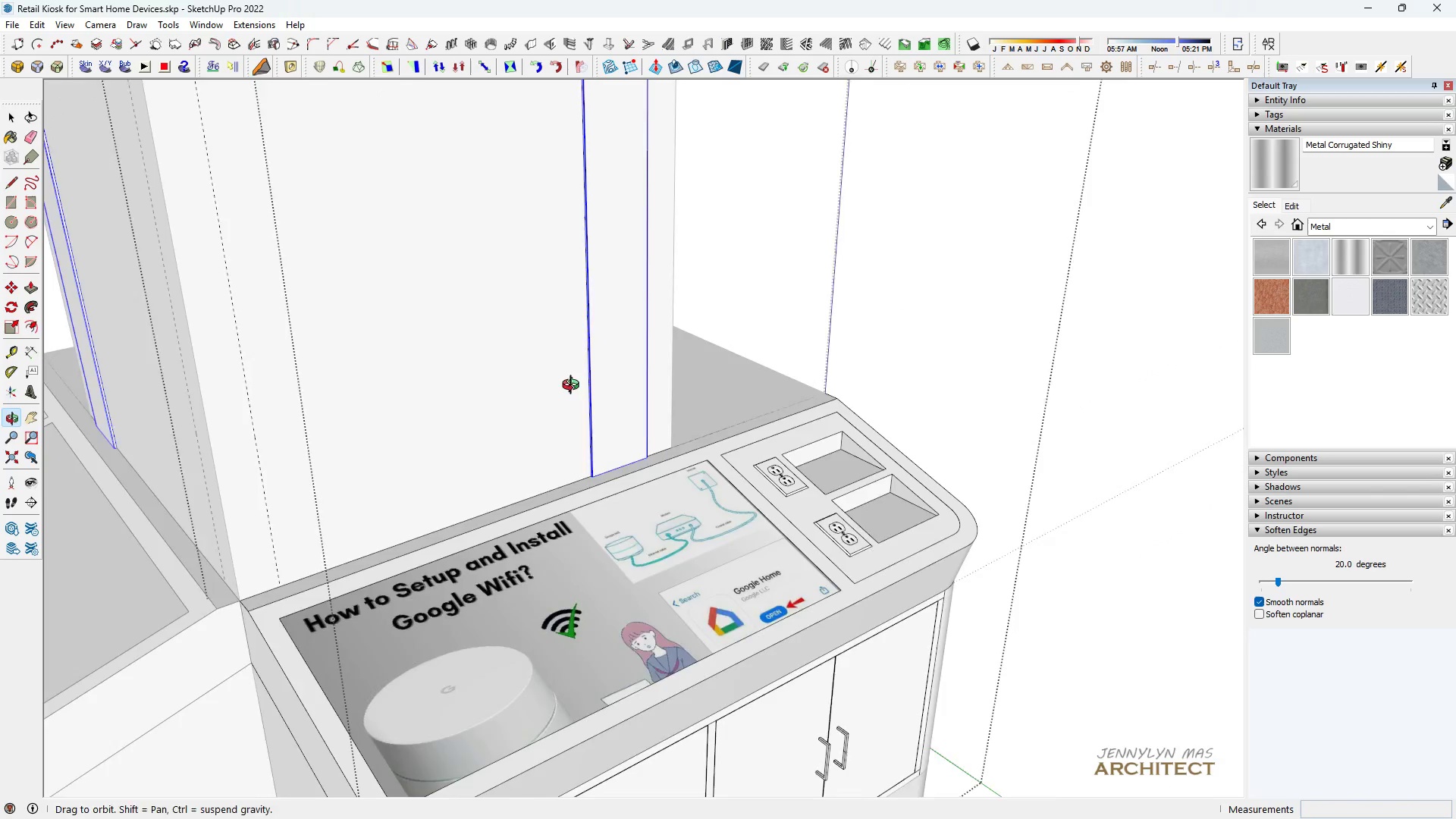 
key(Space)
 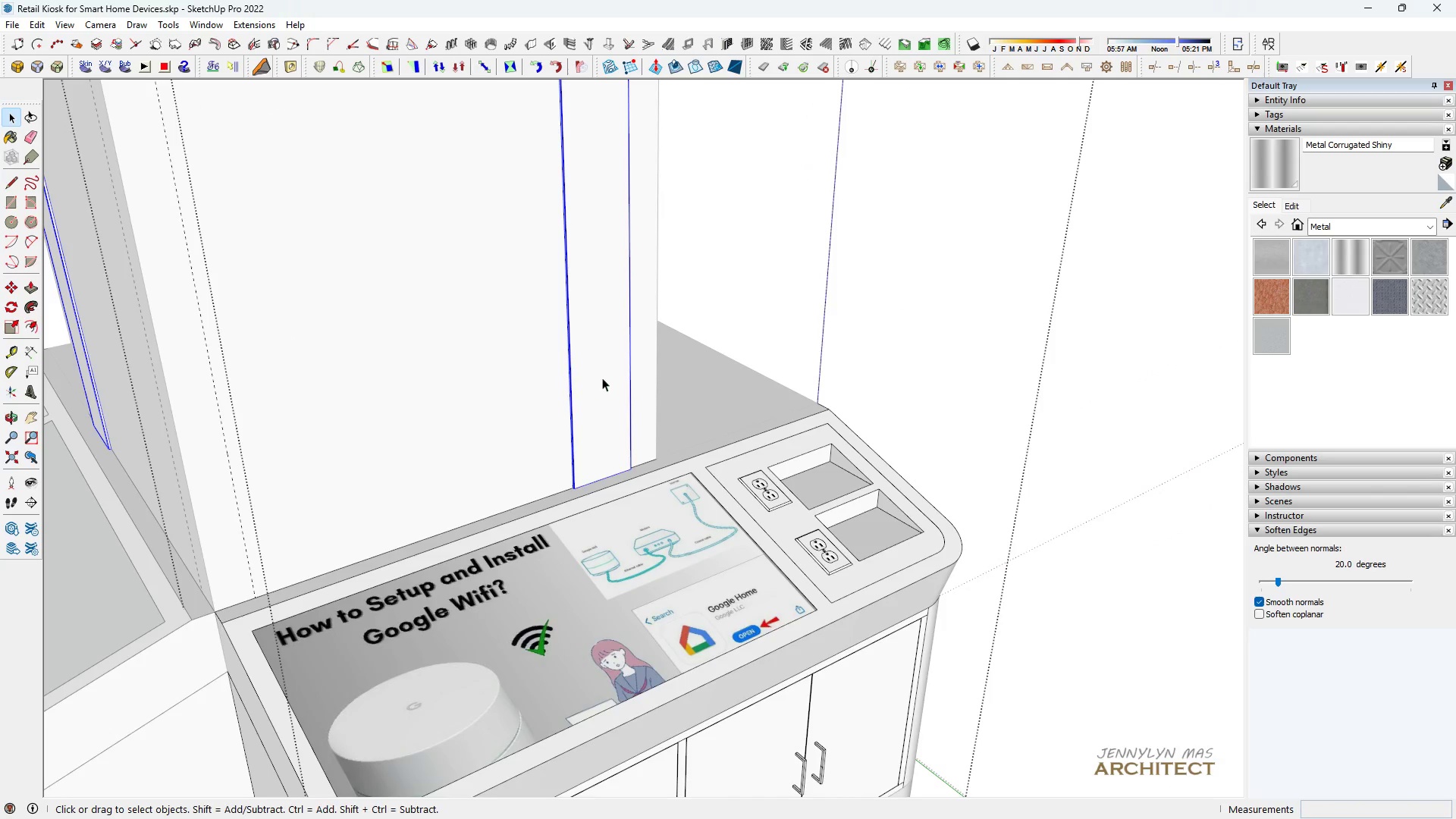 
double_click([602, 378])
 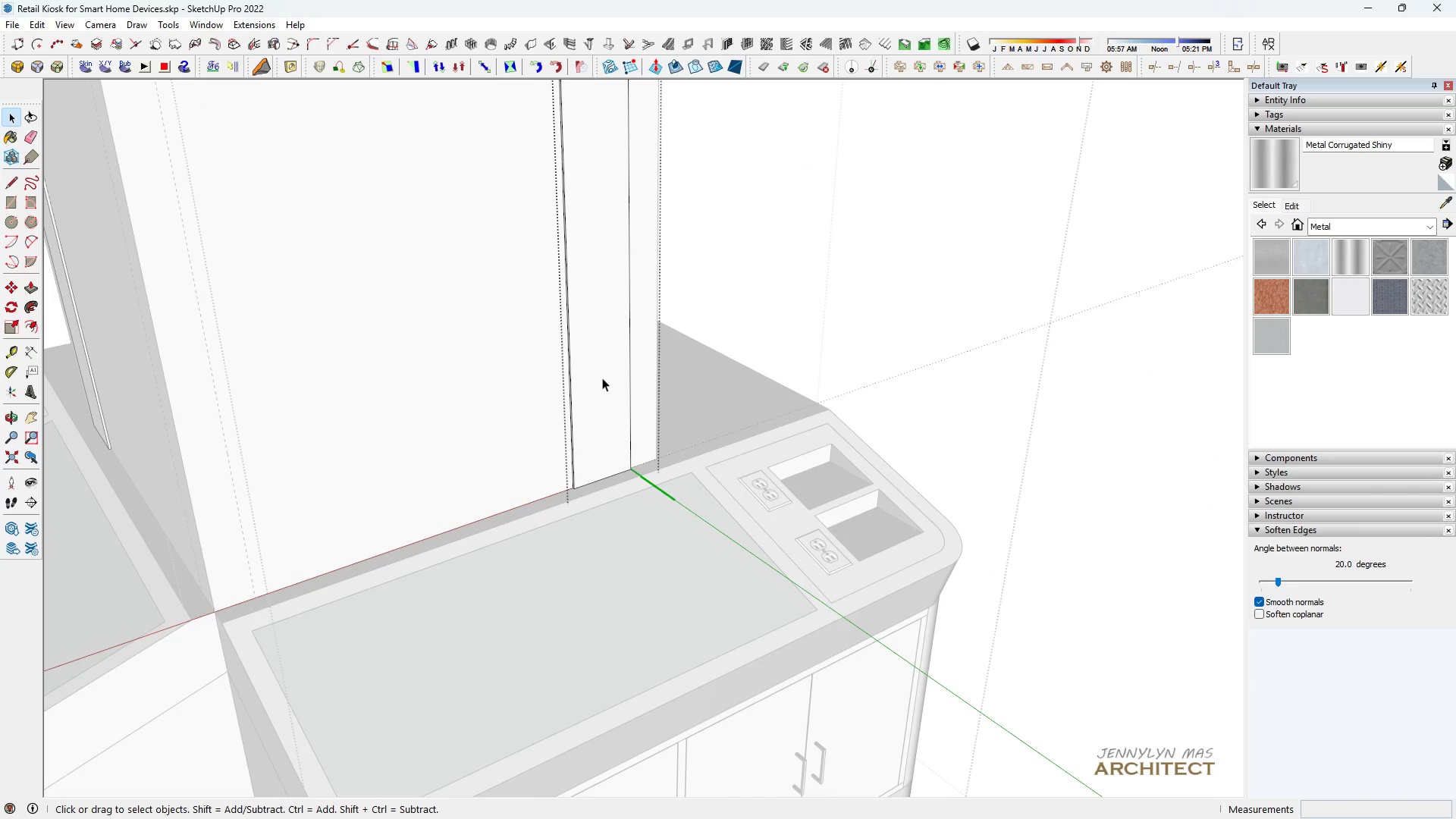 
triple_click([602, 378])
 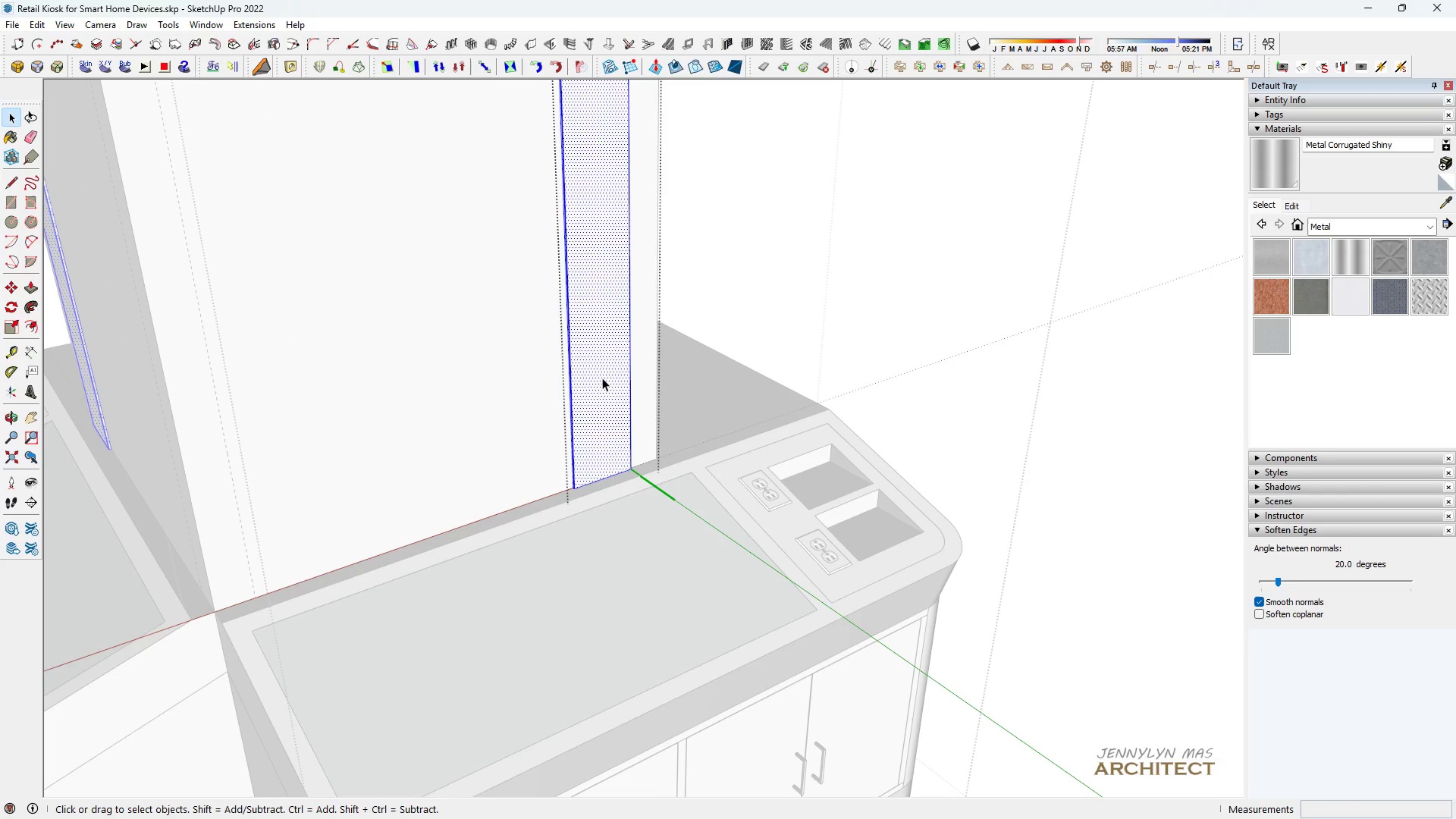 
triple_click([602, 378])
 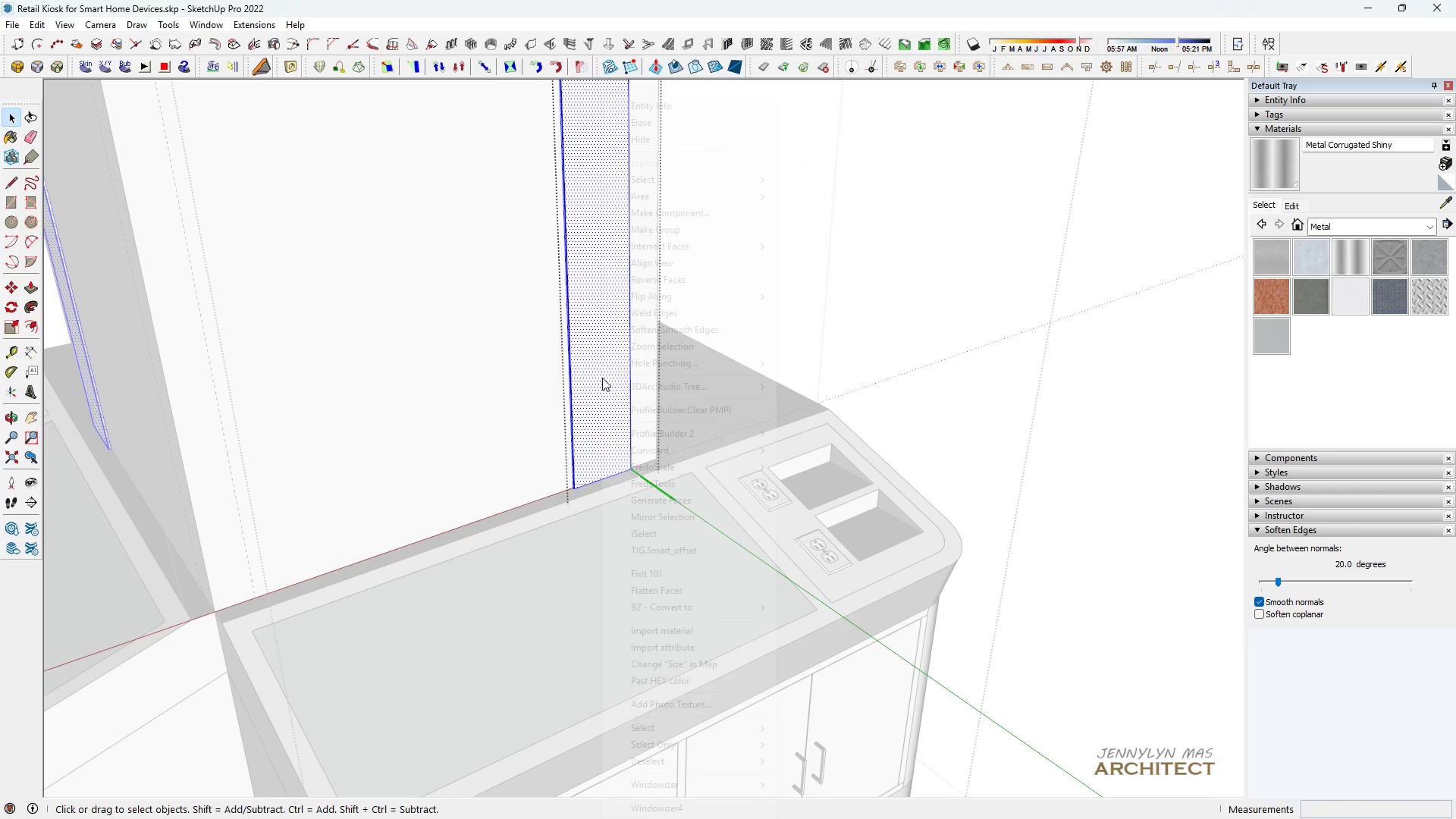 
right_click([602, 378])
 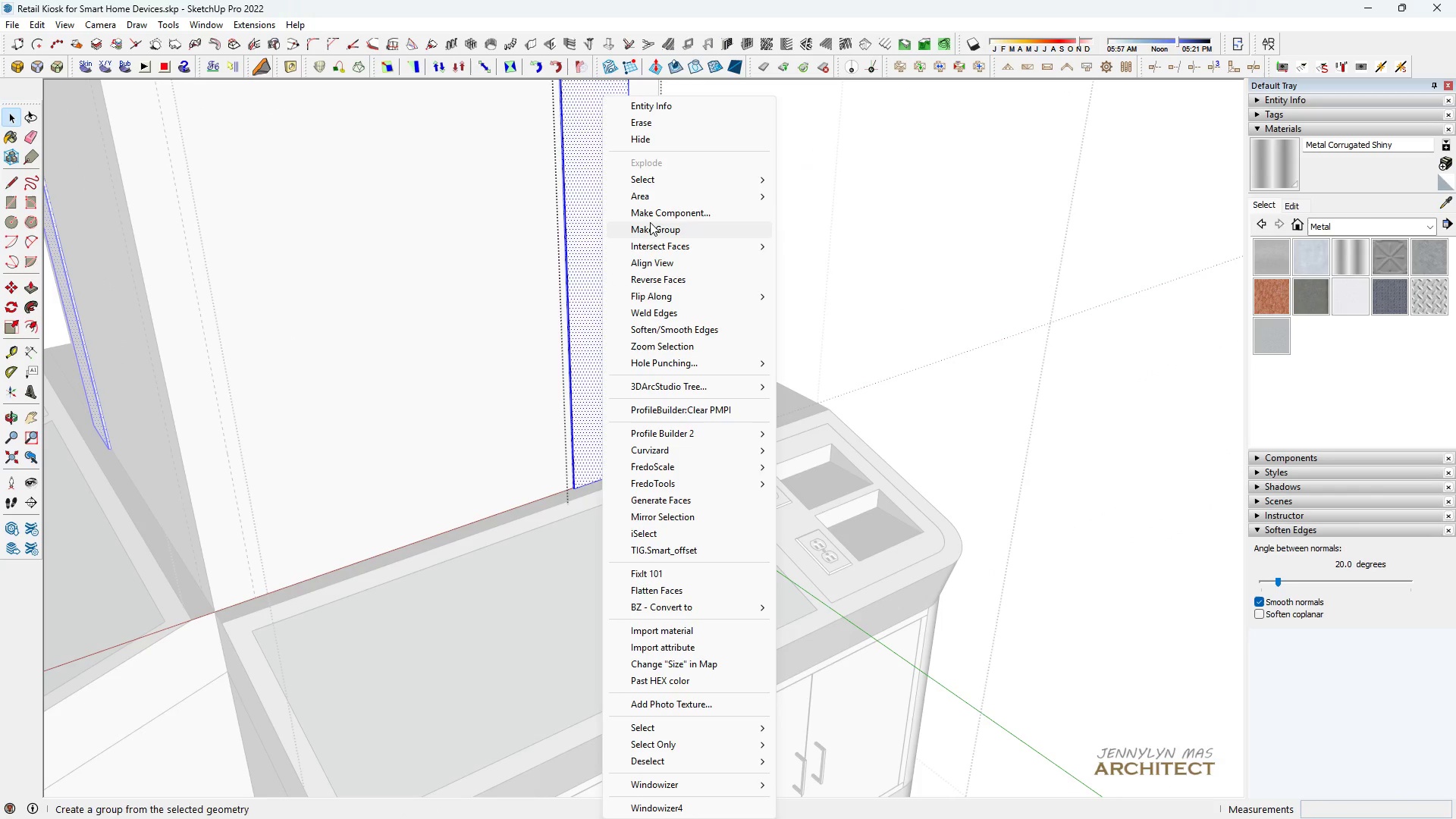 
left_click([646, 218])
 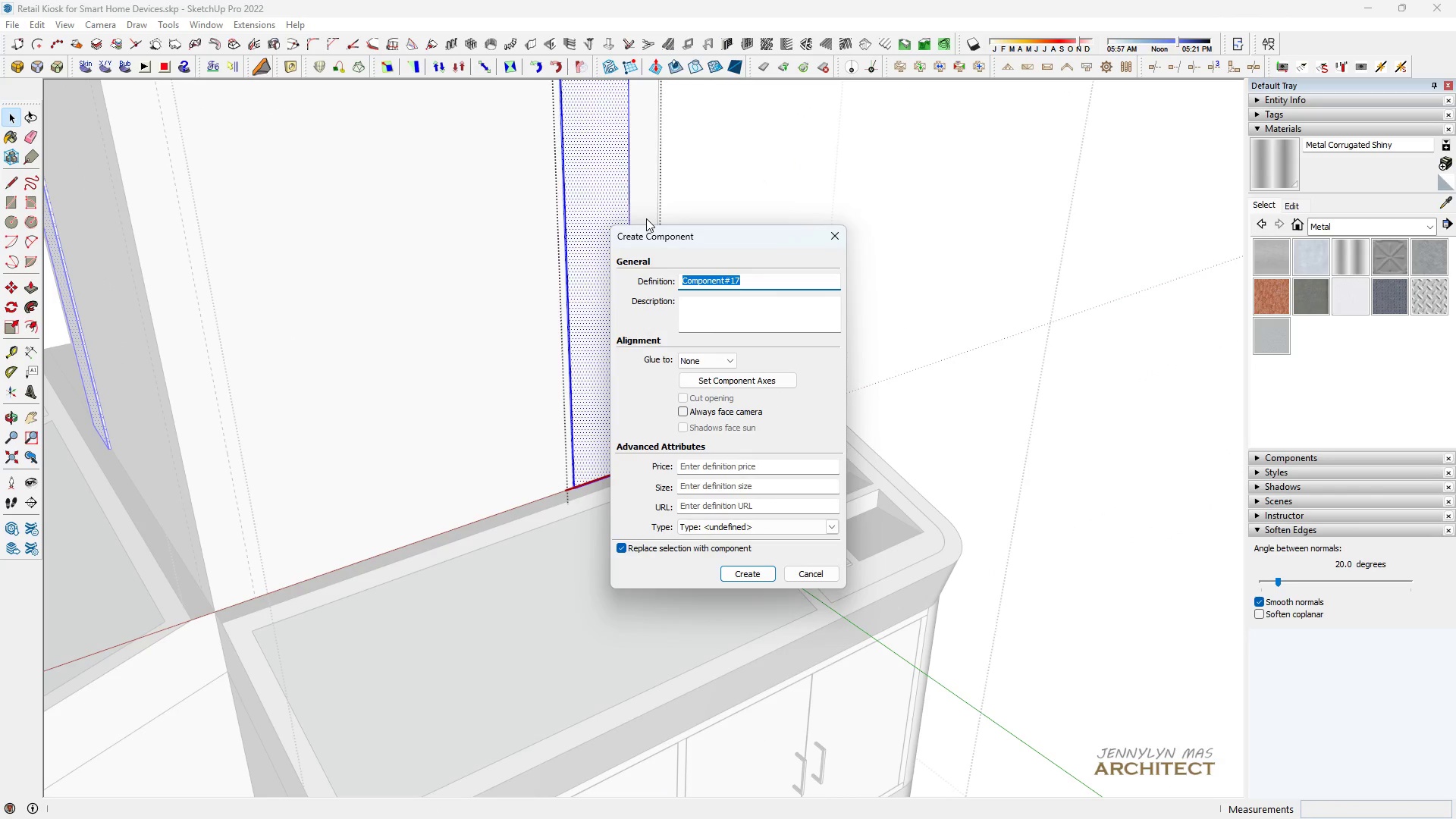 
key(Enter)
 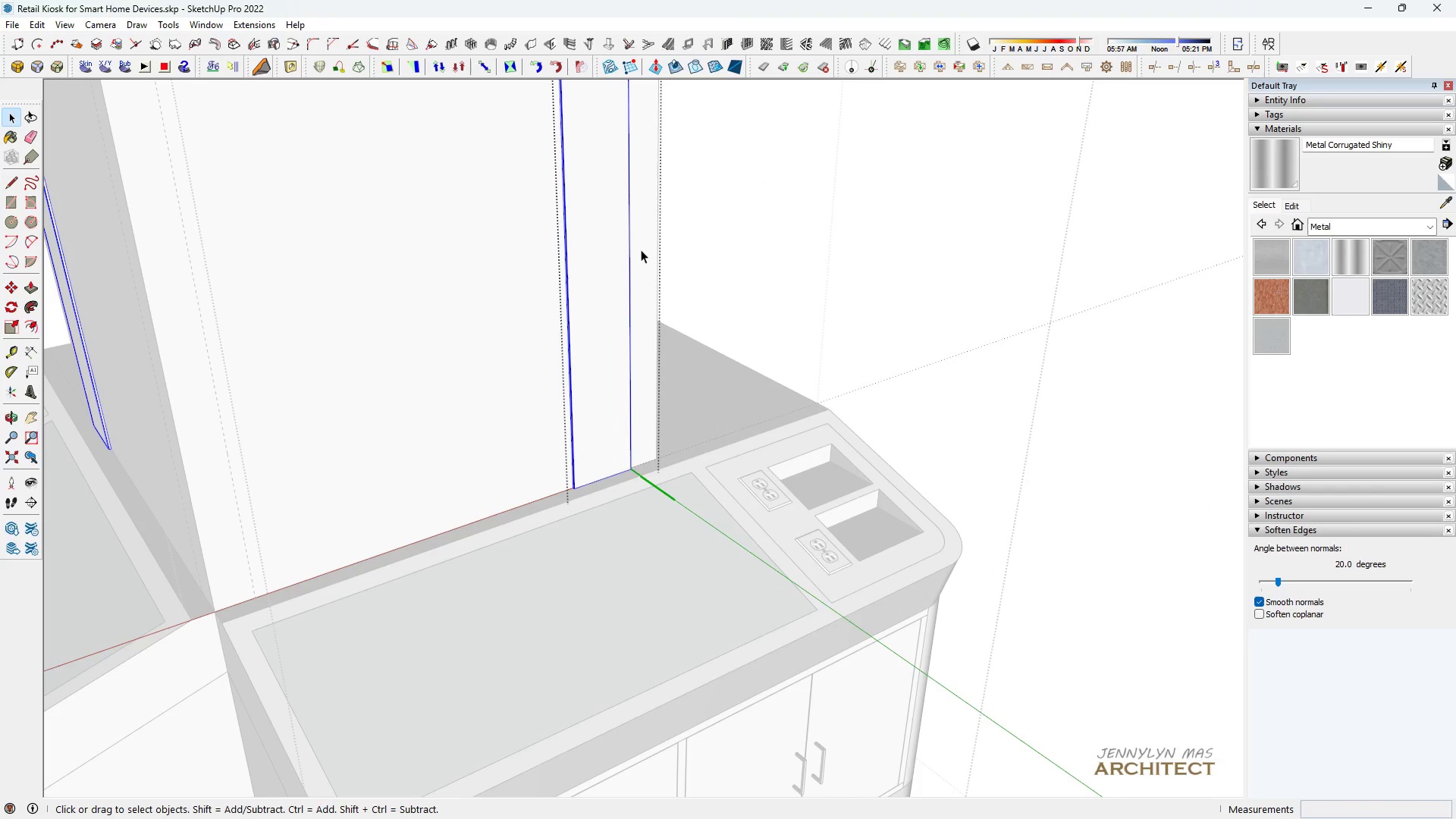 
key(Space)
 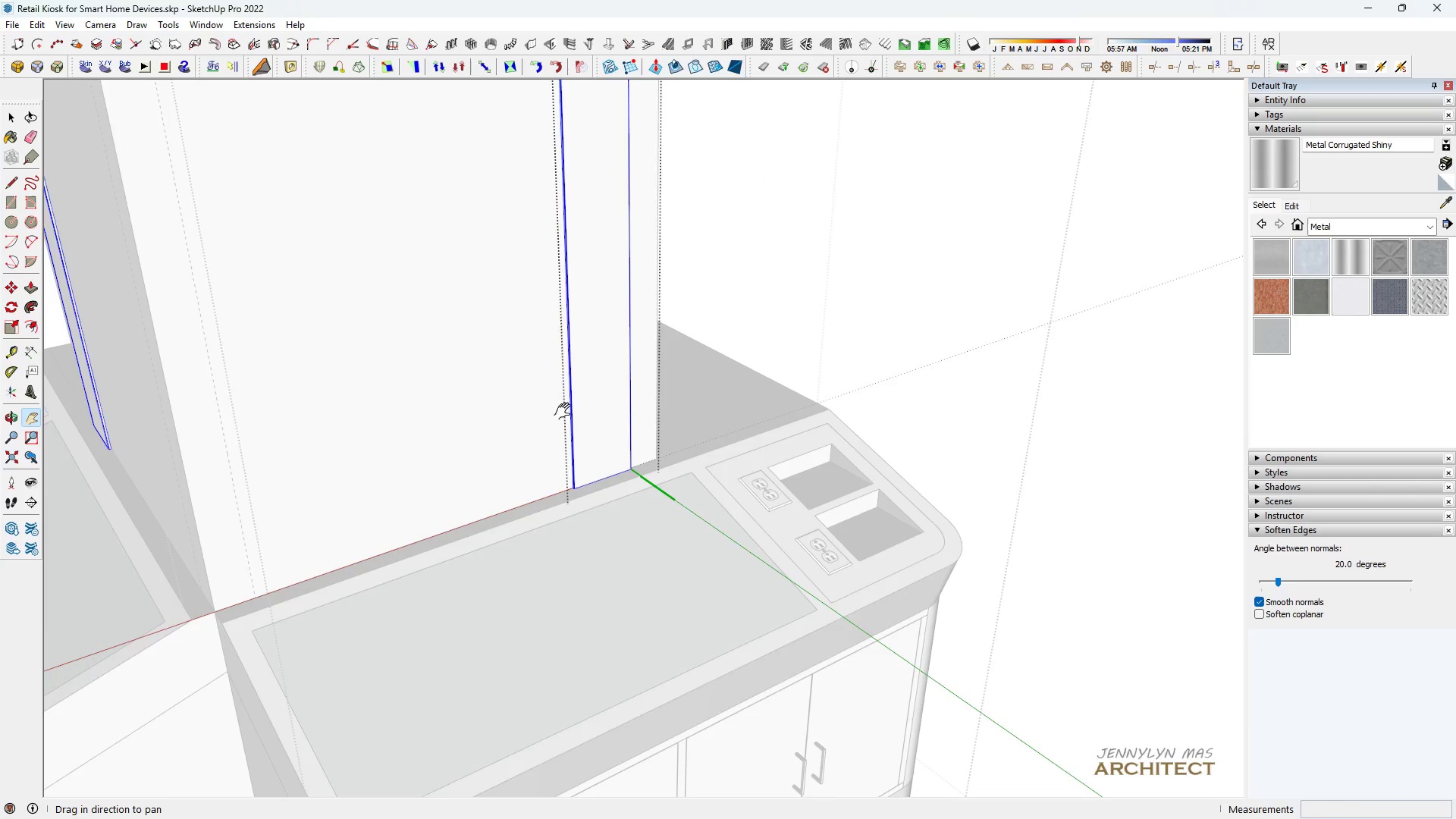 
key(H)
 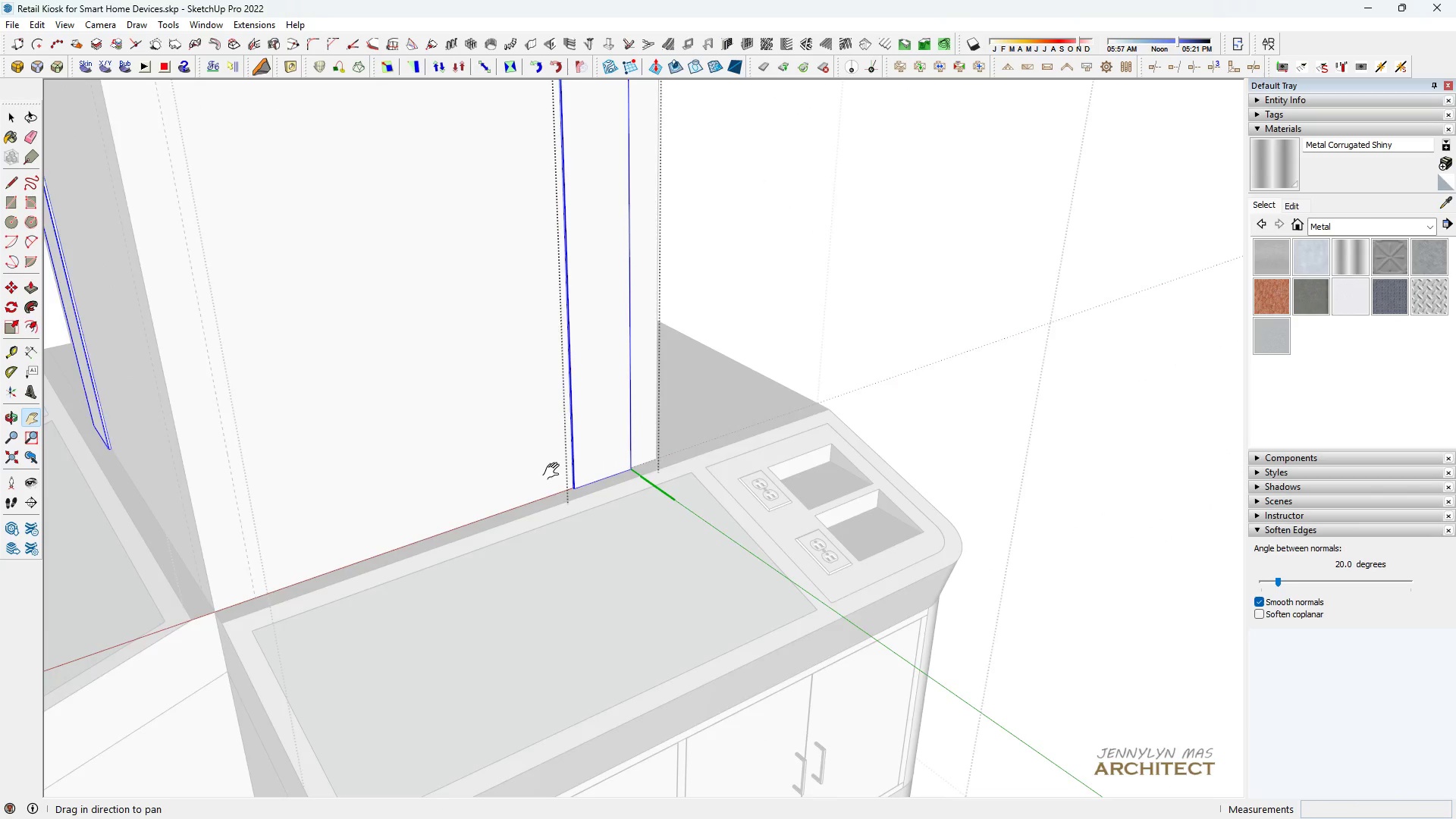 
scroll: coordinate [604, 486], scroll_direction: up, amount: 18.0
 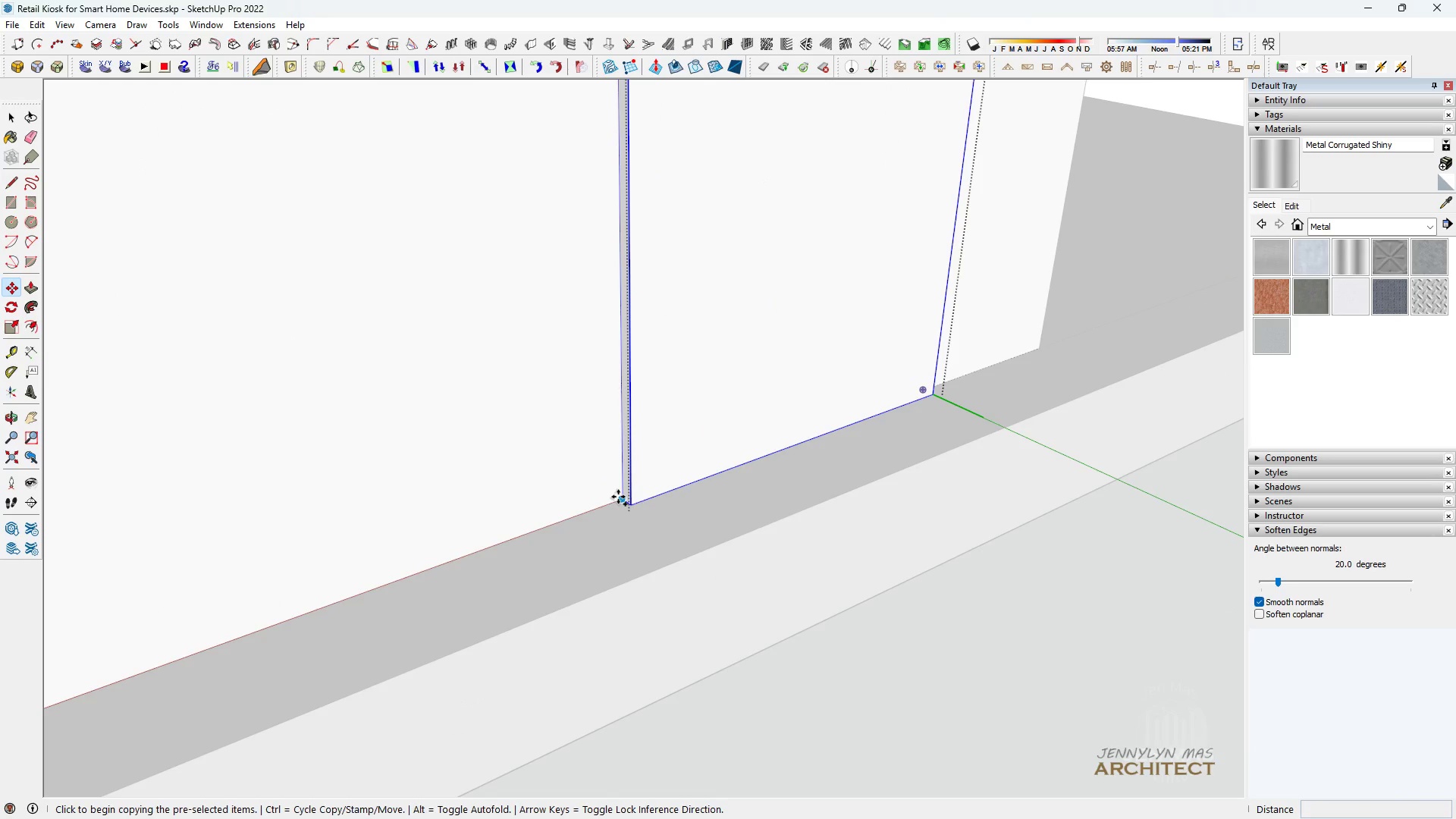 
key(Space)
 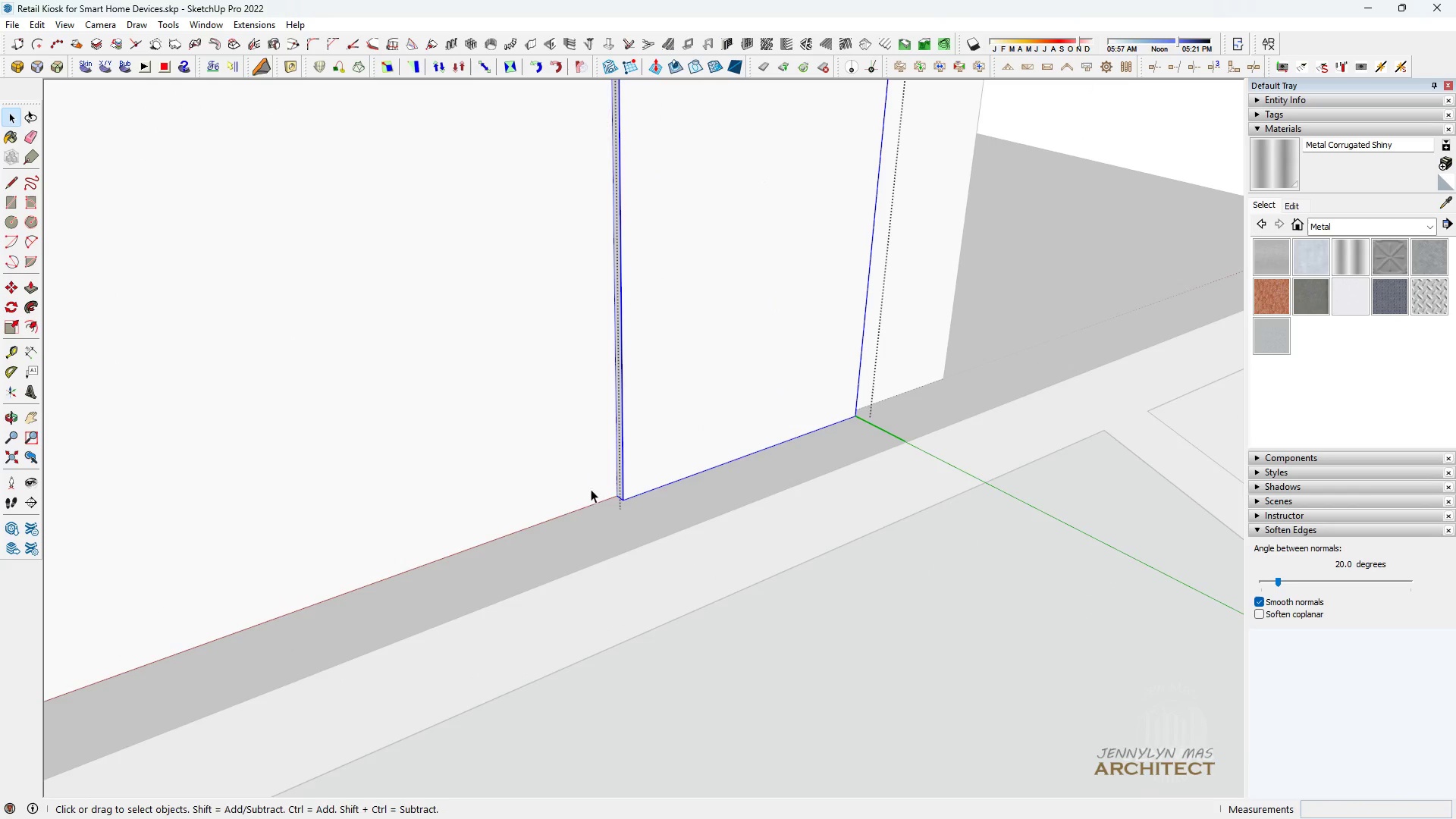 
key(M)
 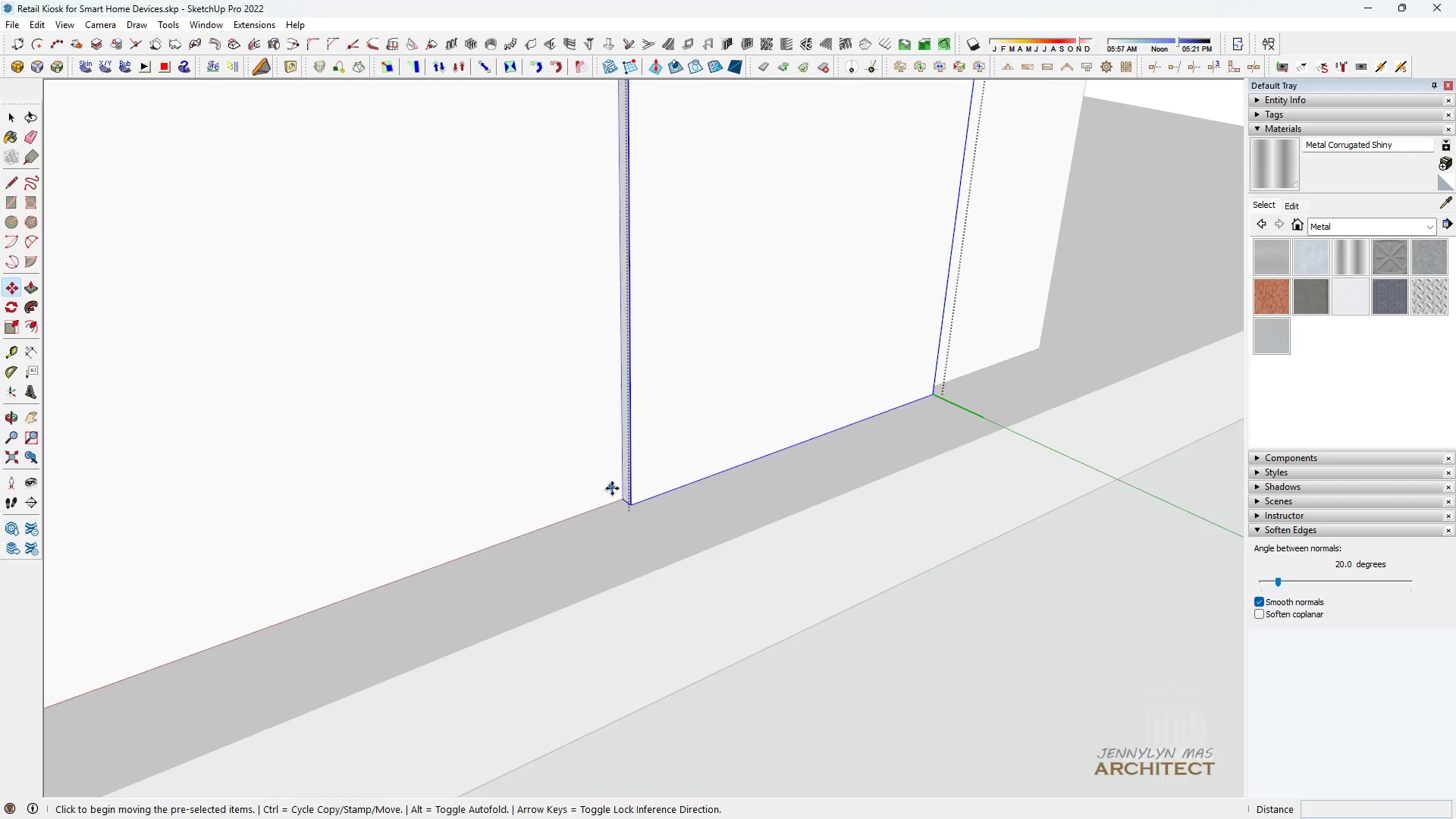 
key(Control+ControlLeft)
 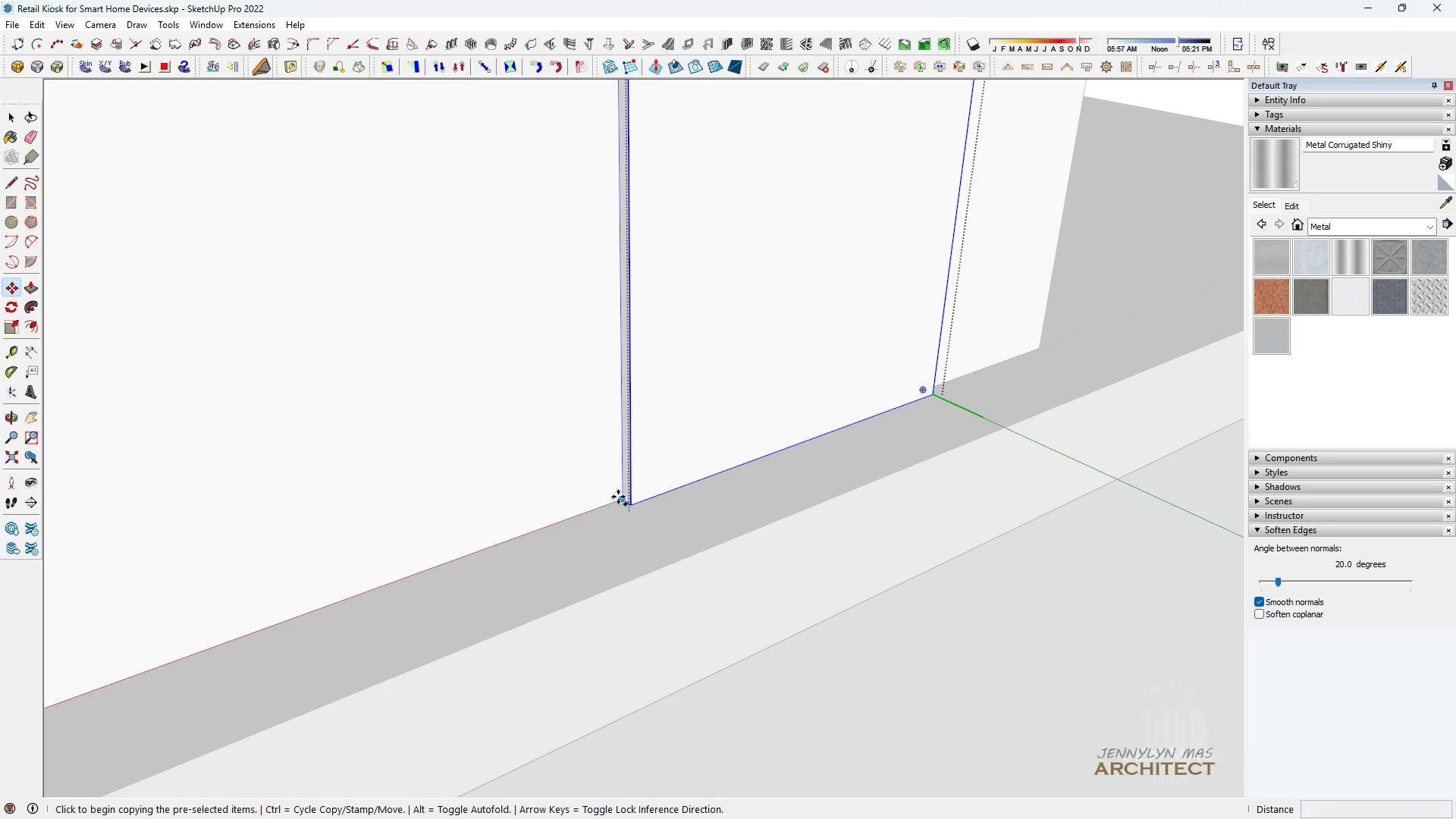 
left_click([618, 497])
 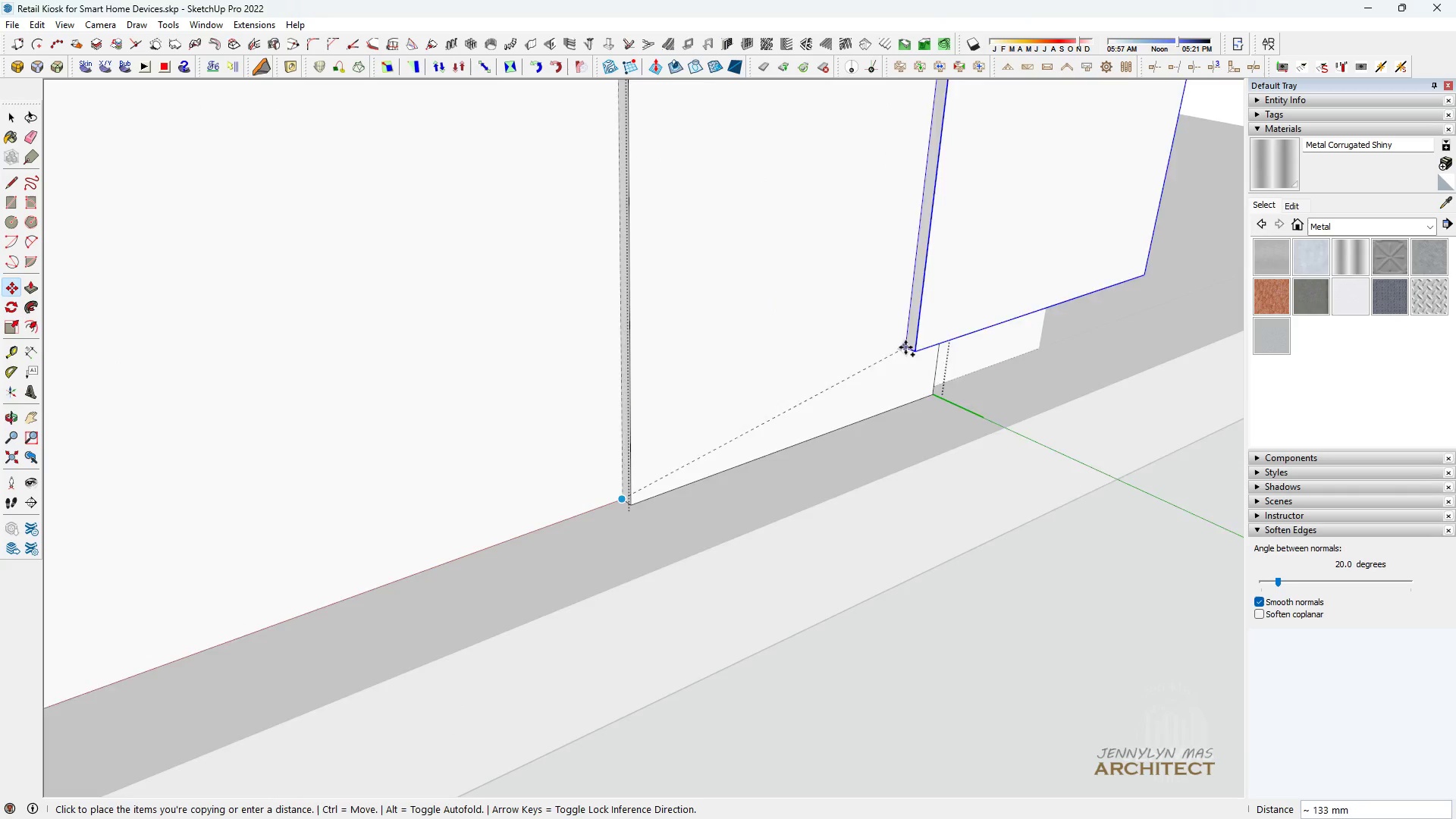 
scroll: coordinate [403, 469], scroll_direction: down, amount: 7.0
 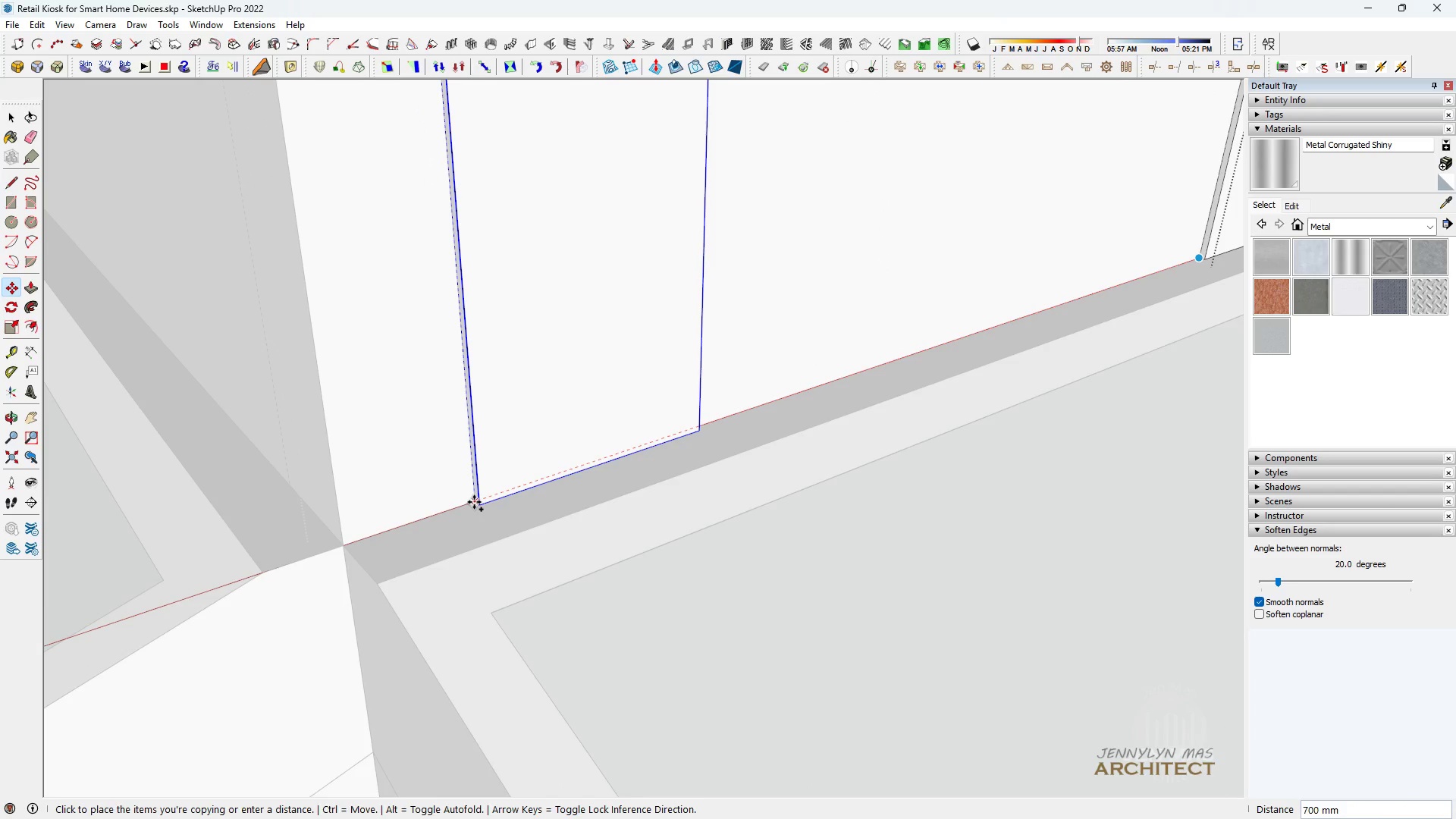 
left_click([474, 502])
 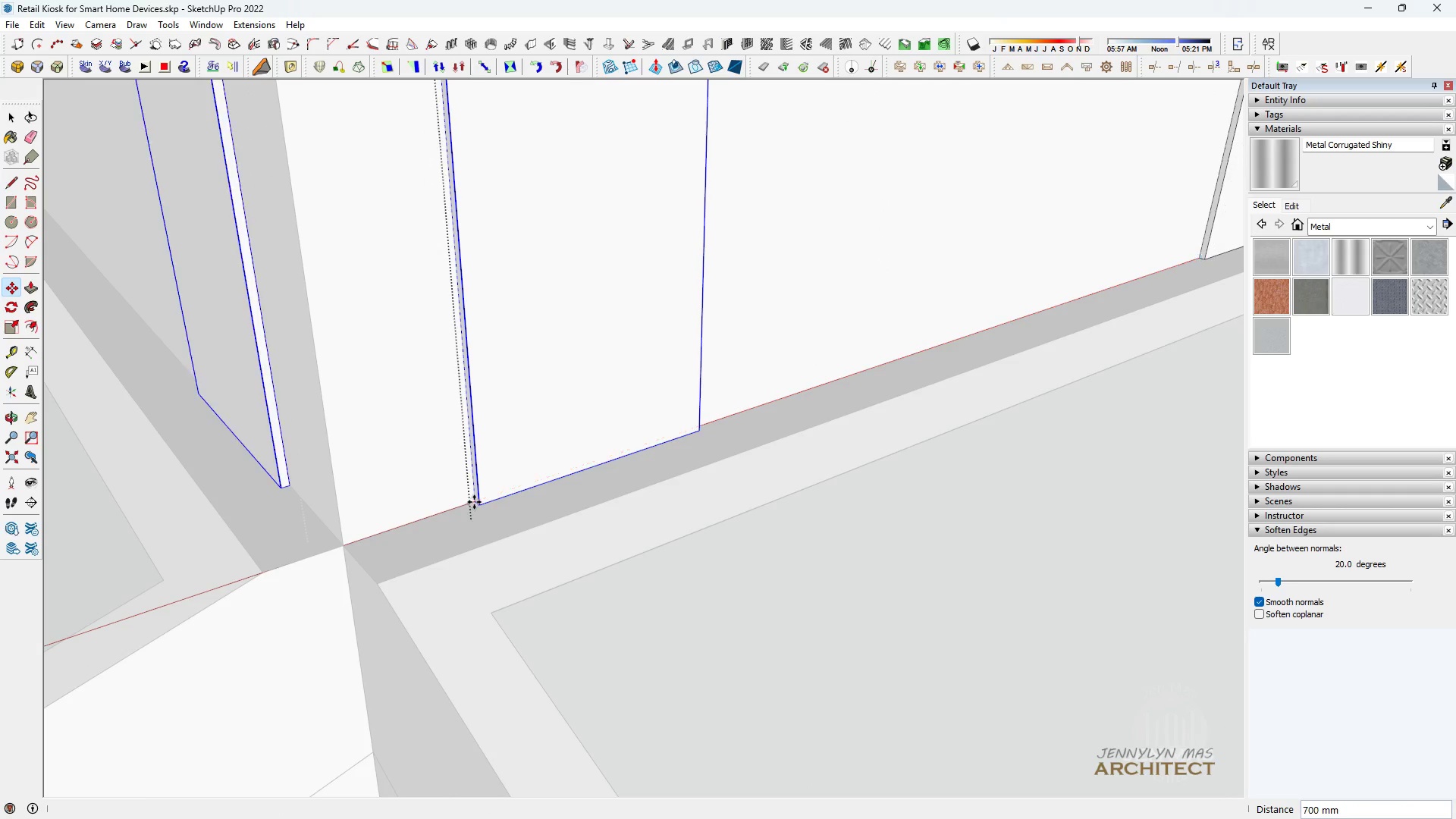 
key(Space)
 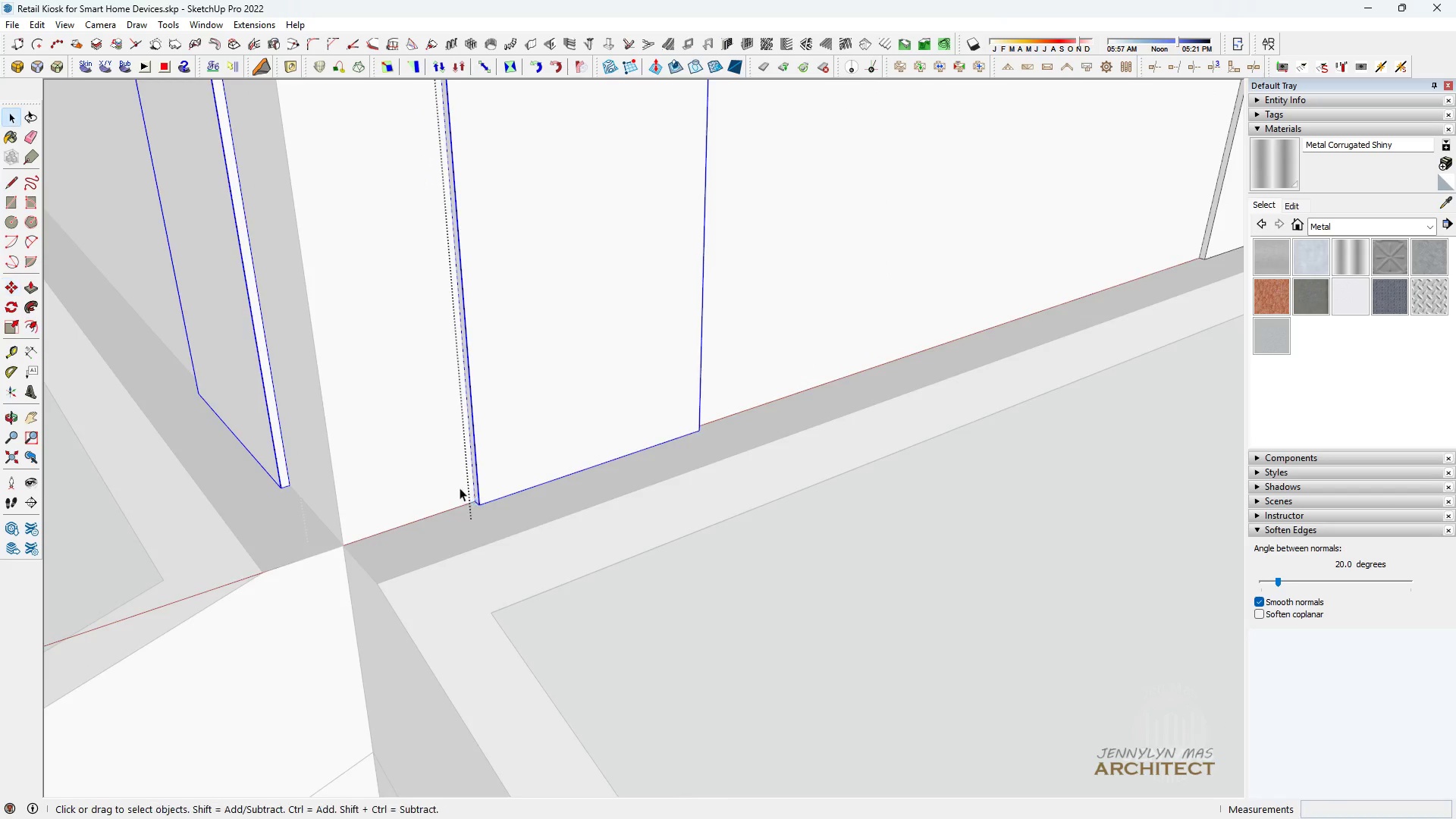 
scroll: coordinate [496, 485], scroll_direction: down, amount: 4.0
 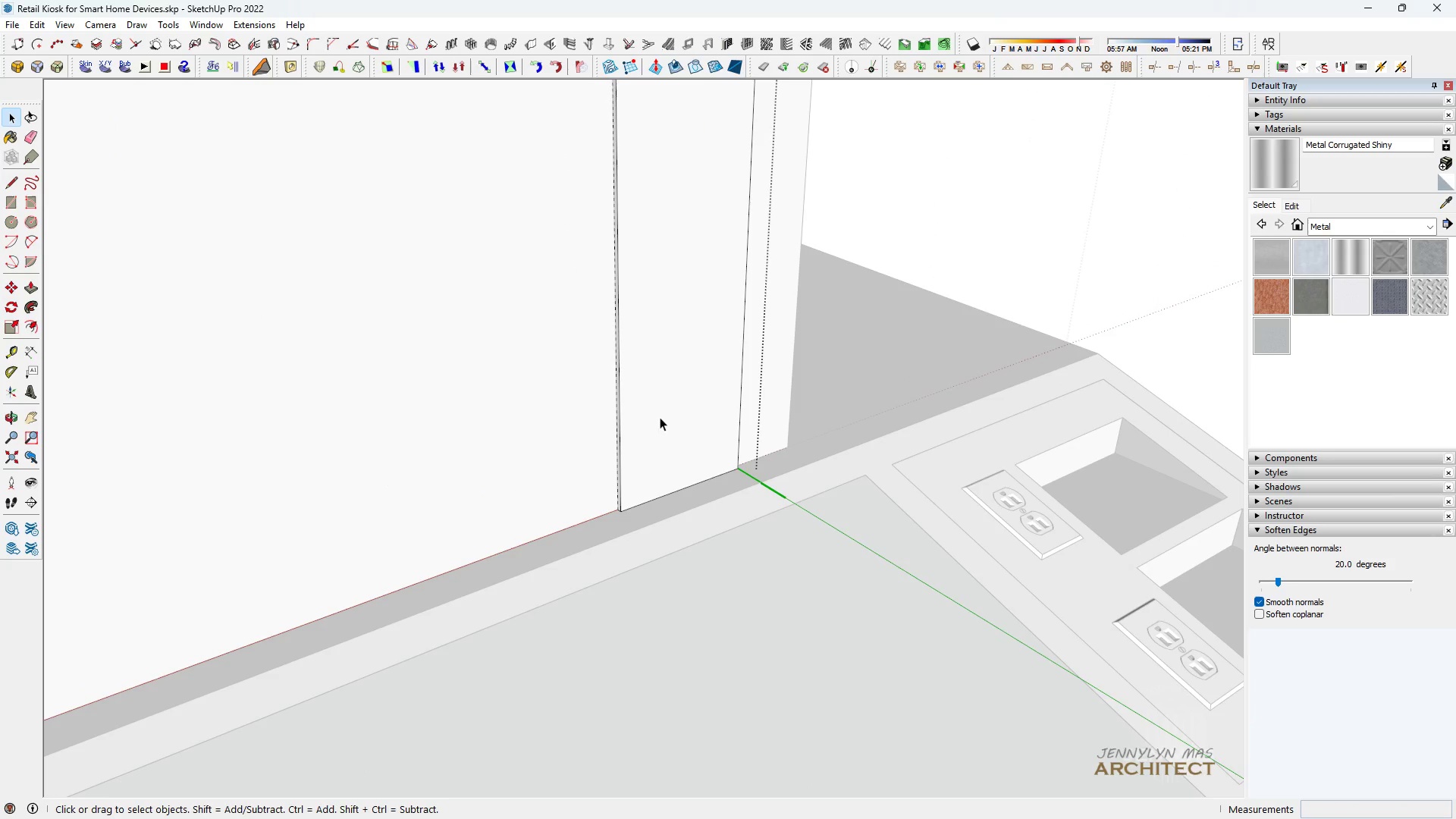 
key(H)
 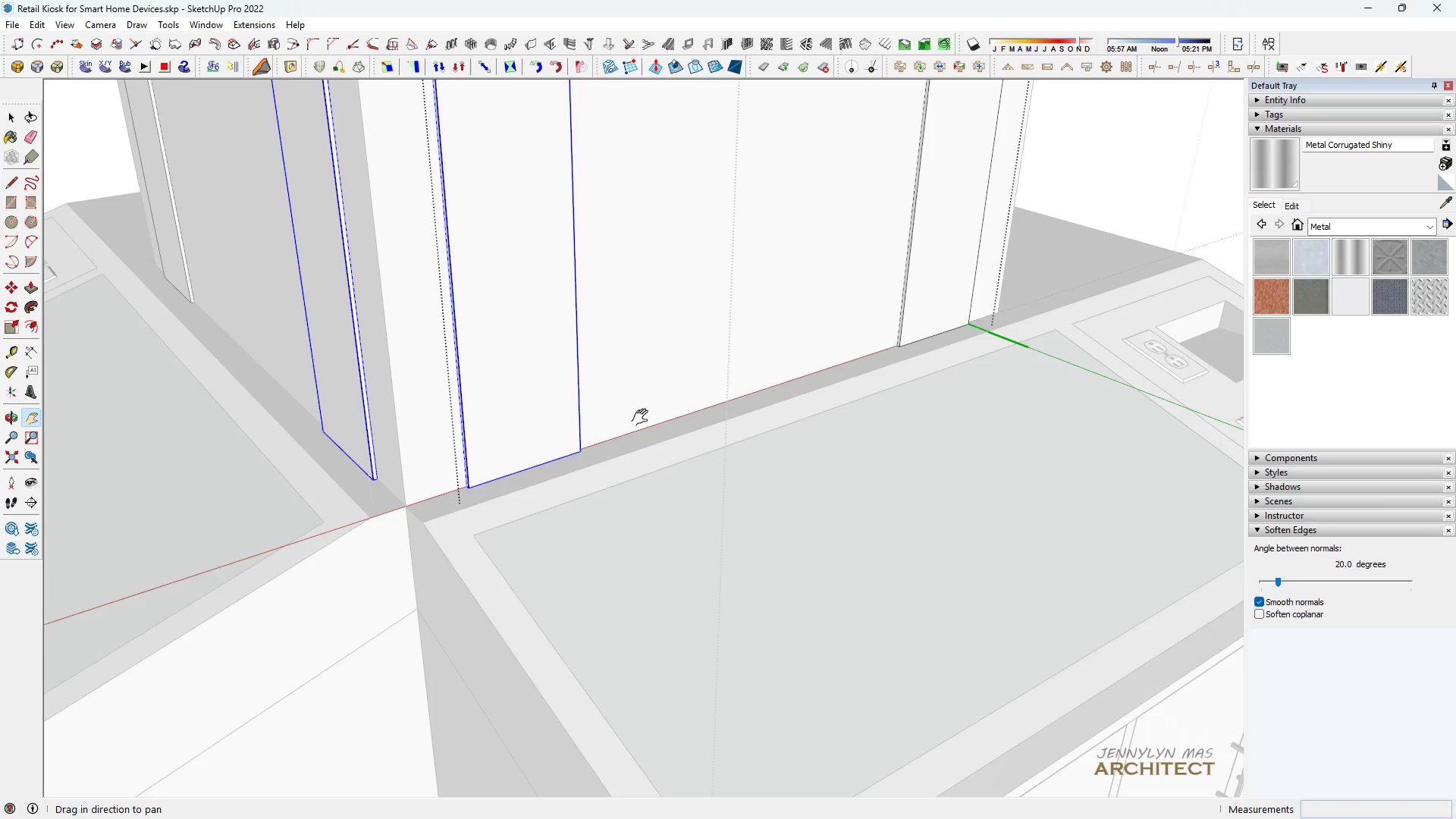 
left_click_drag(start_coordinate=[786, 351], to_coordinate=[435, 523])
 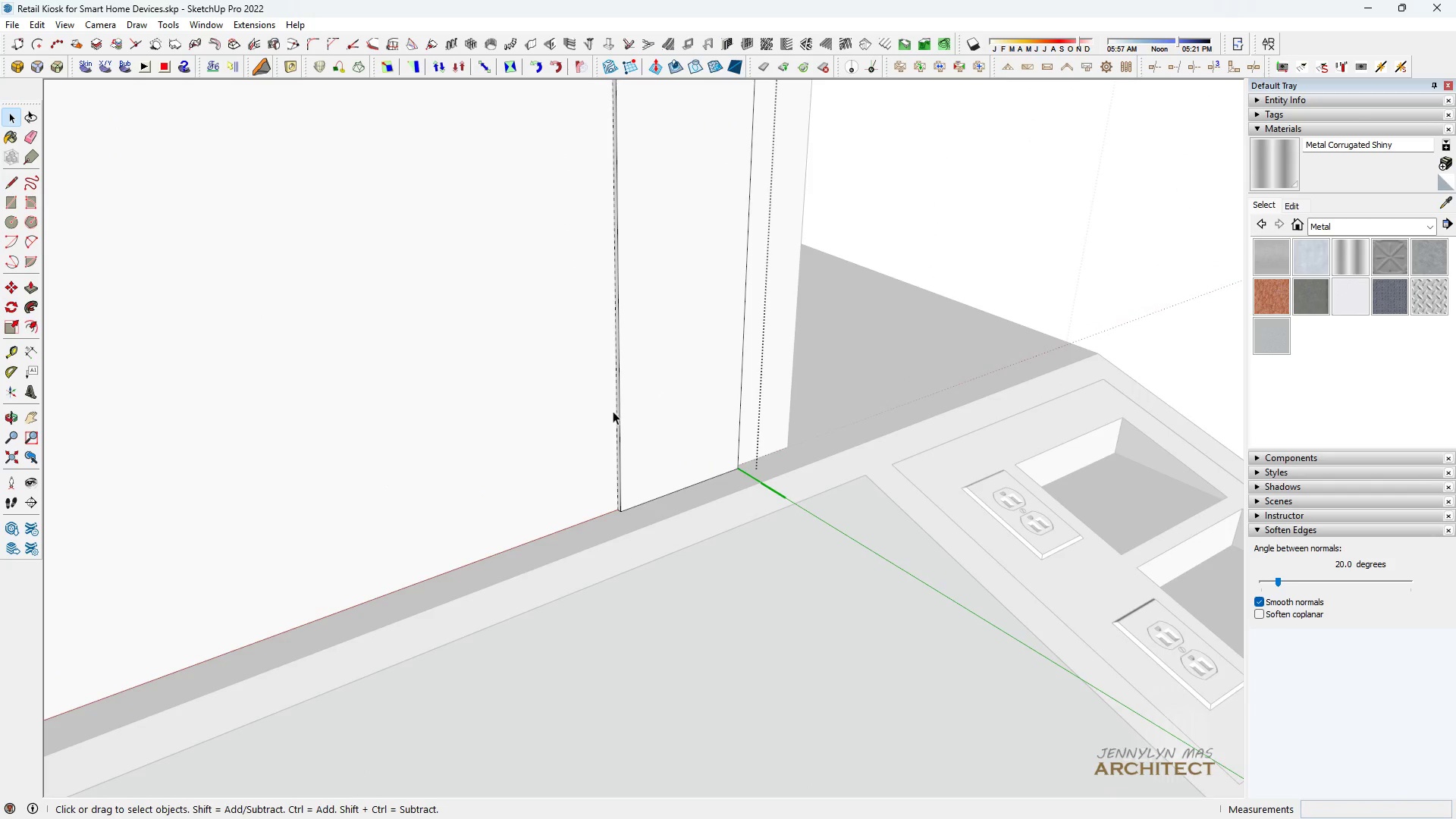 
key(Space)
 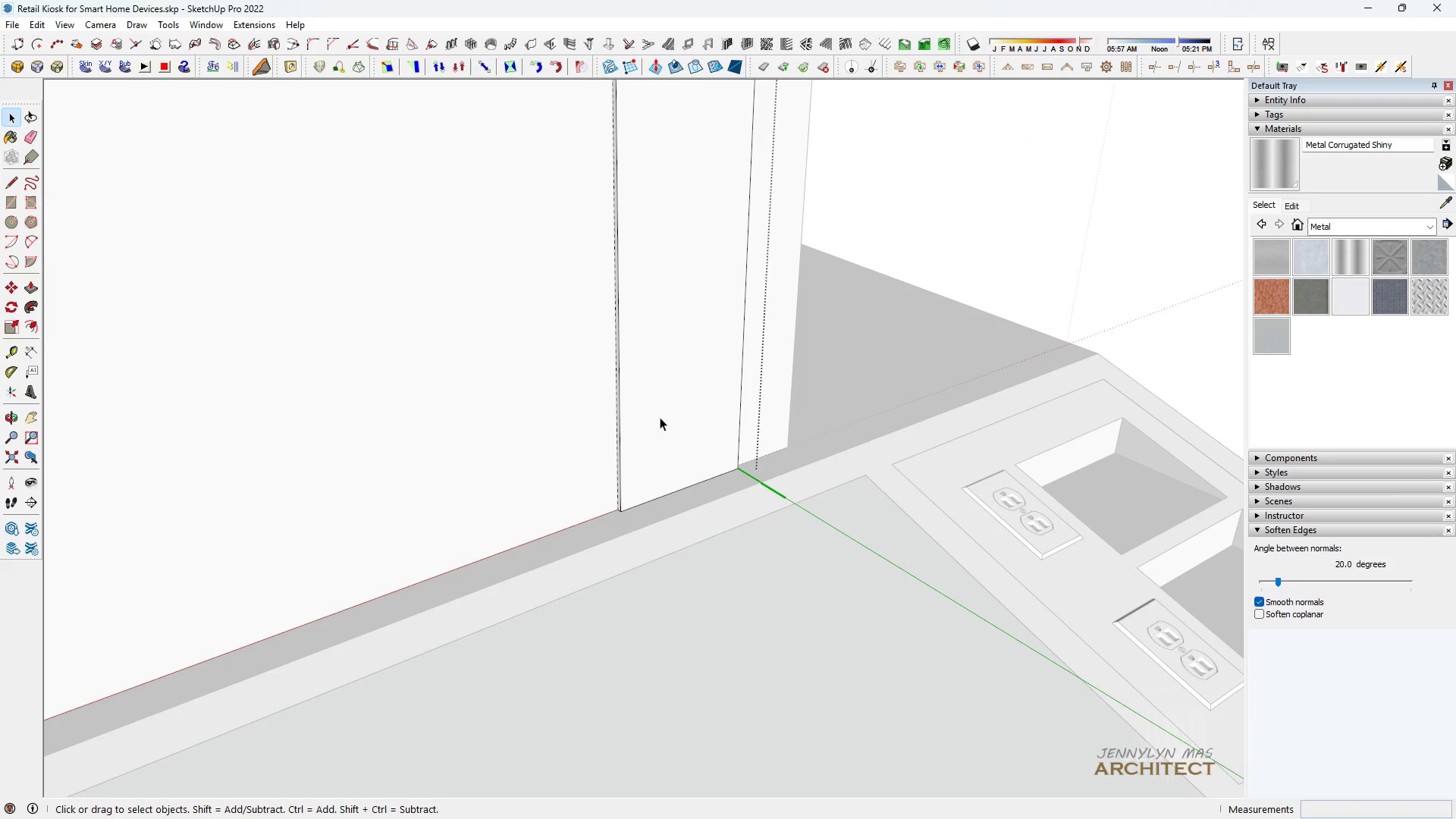 
double_click([661, 416])
 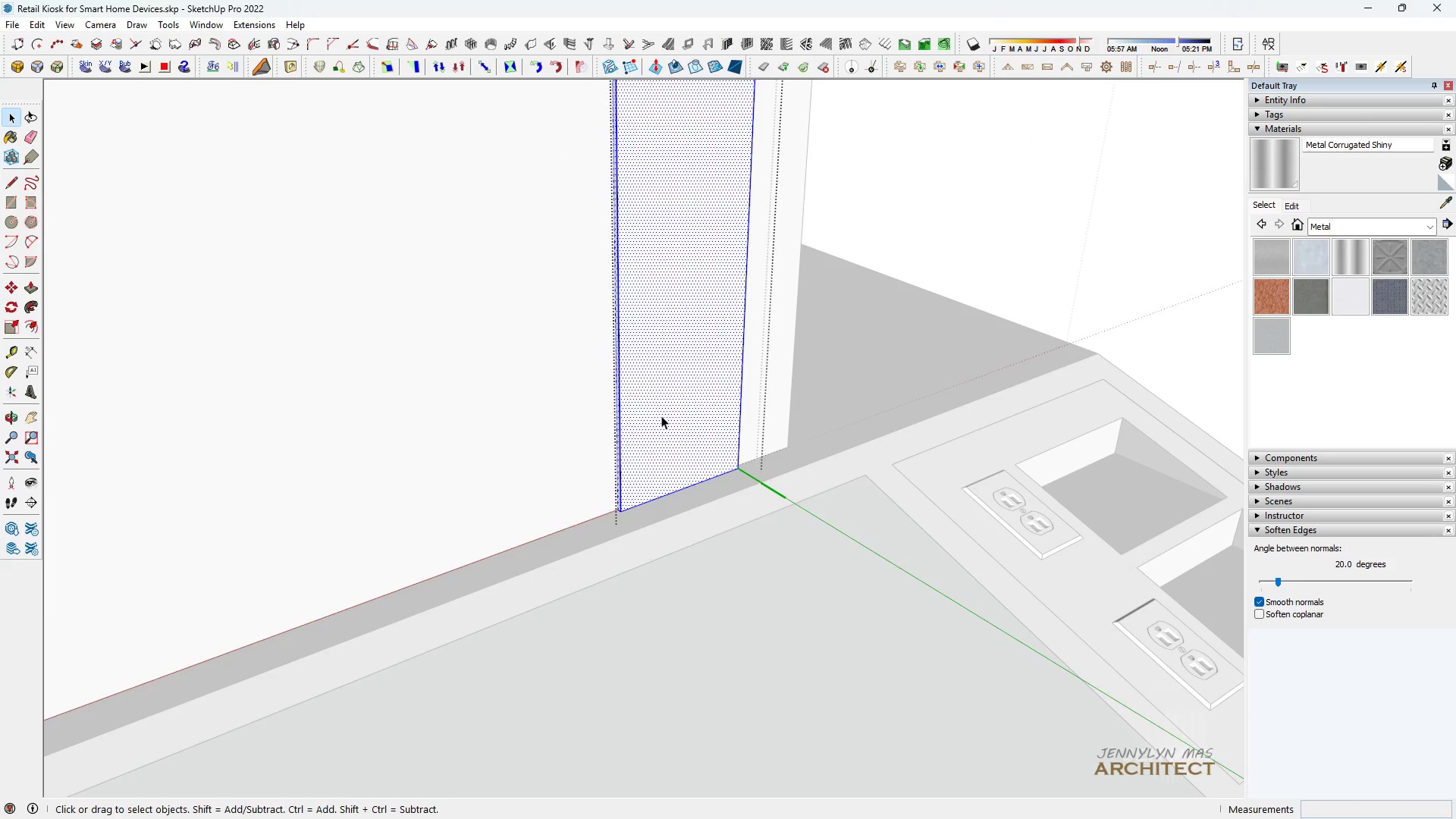 
triple_click([661, 416])
 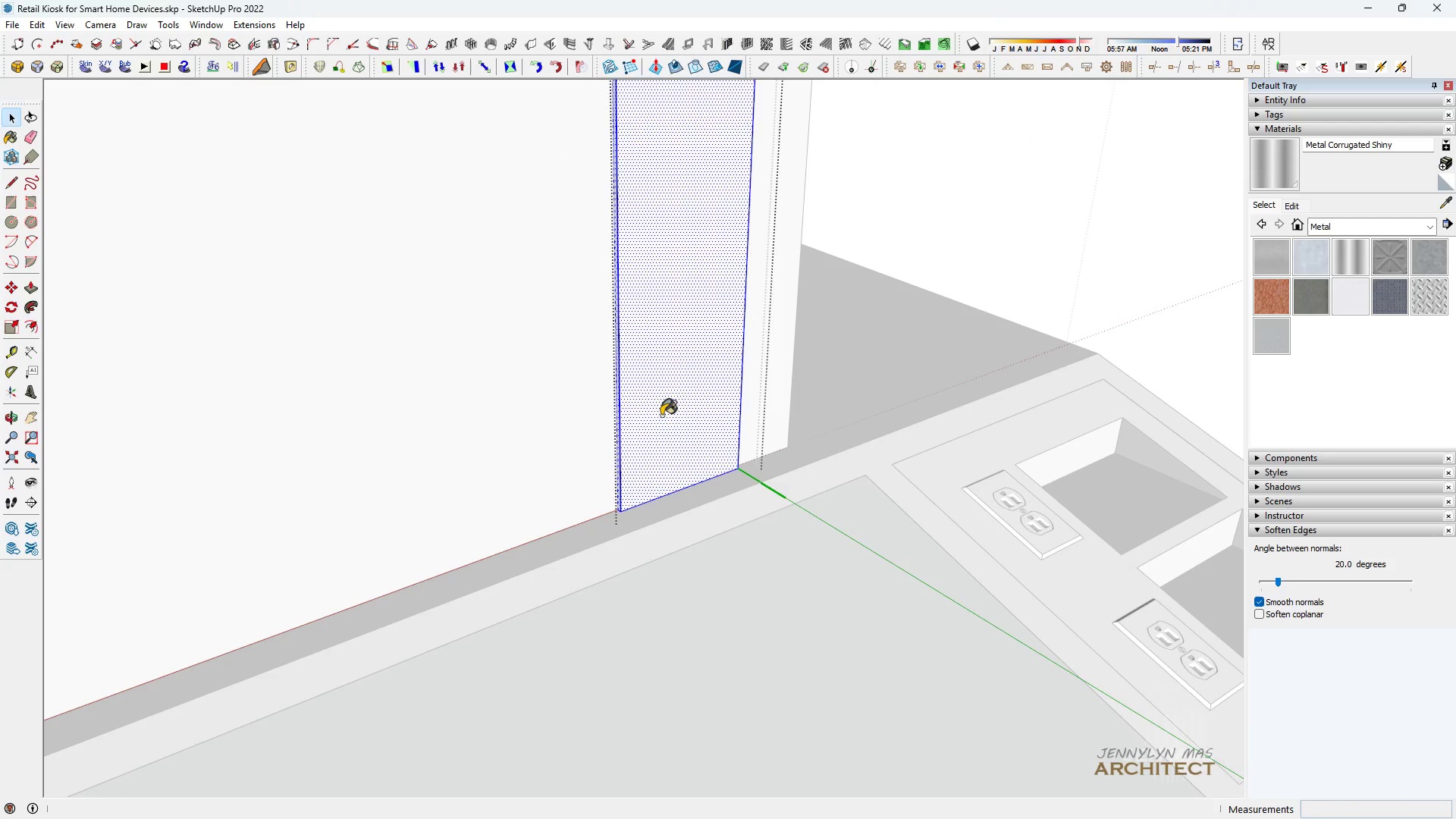 
key(B)
 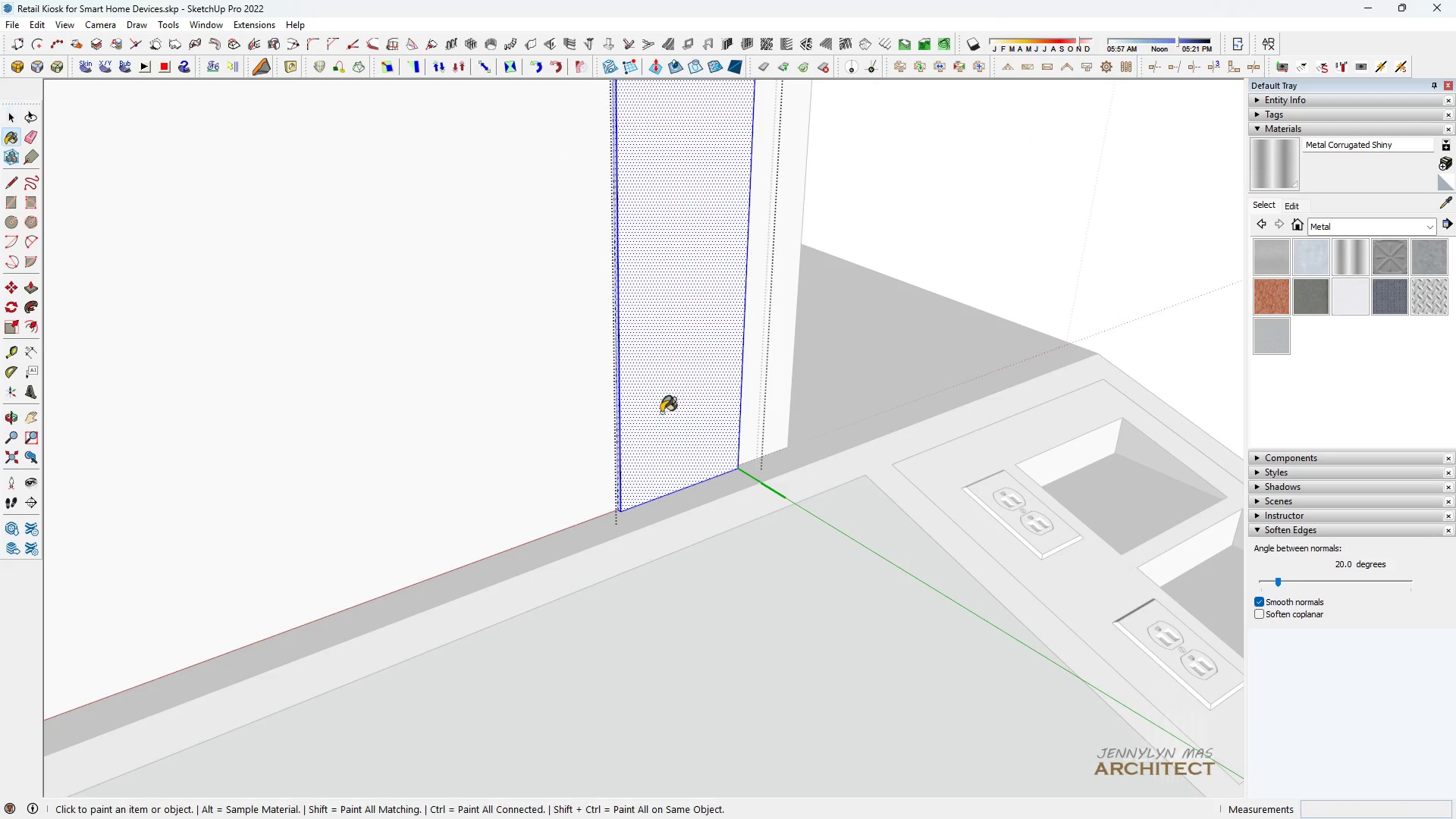 
triple_click([661, 413])
 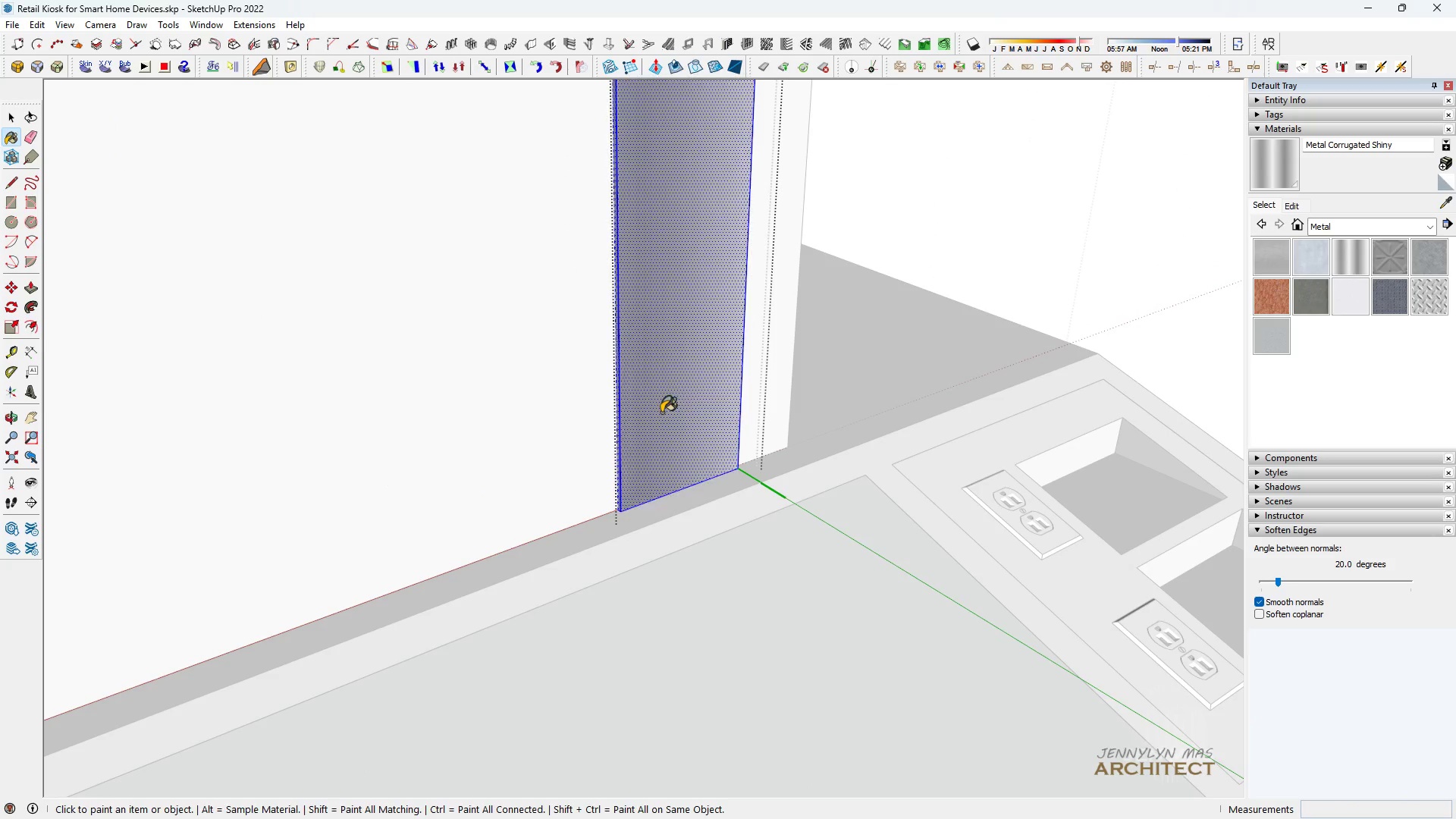 
triple_click([661, 413])
 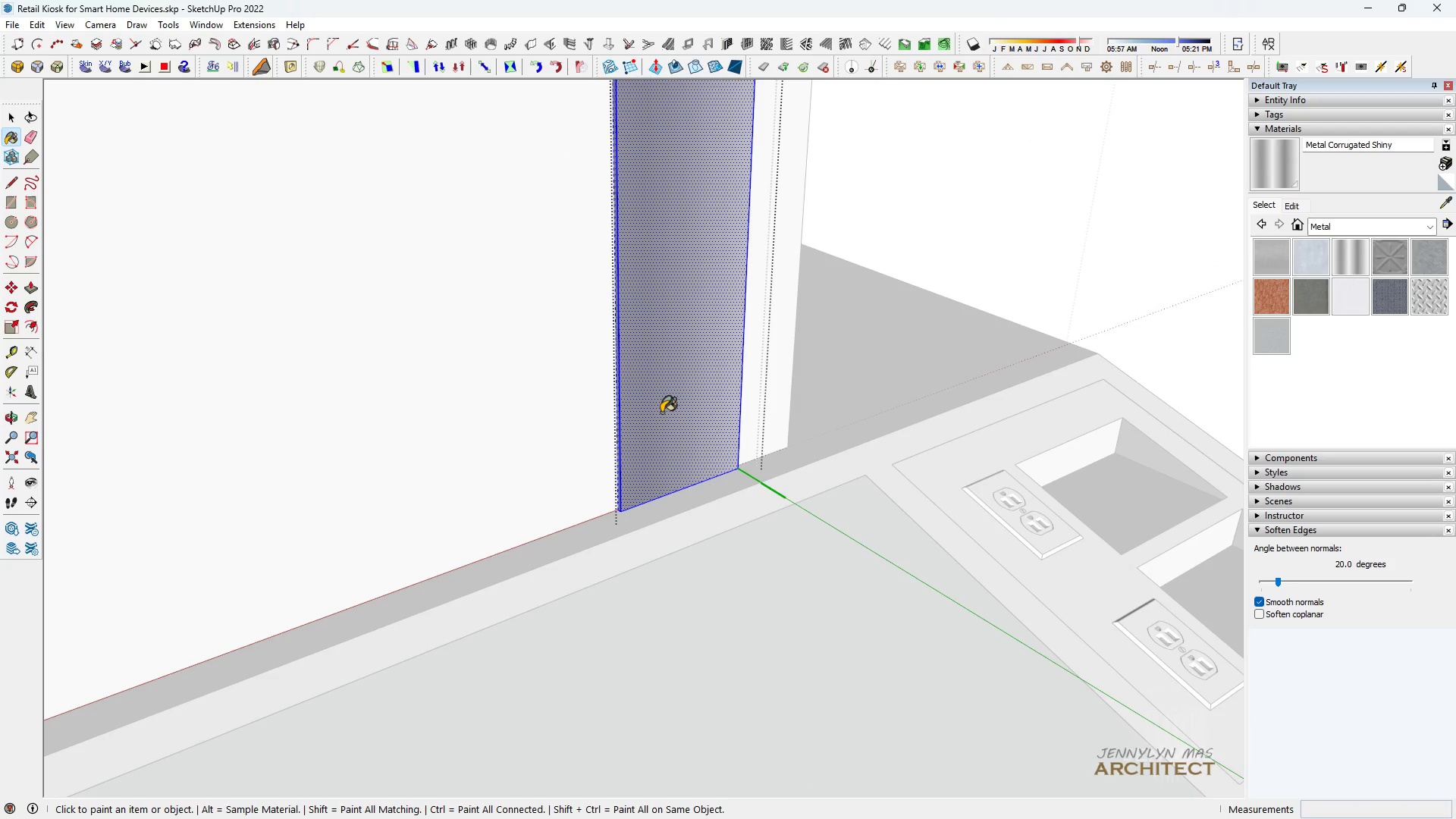 
triple_click([661, 413])
 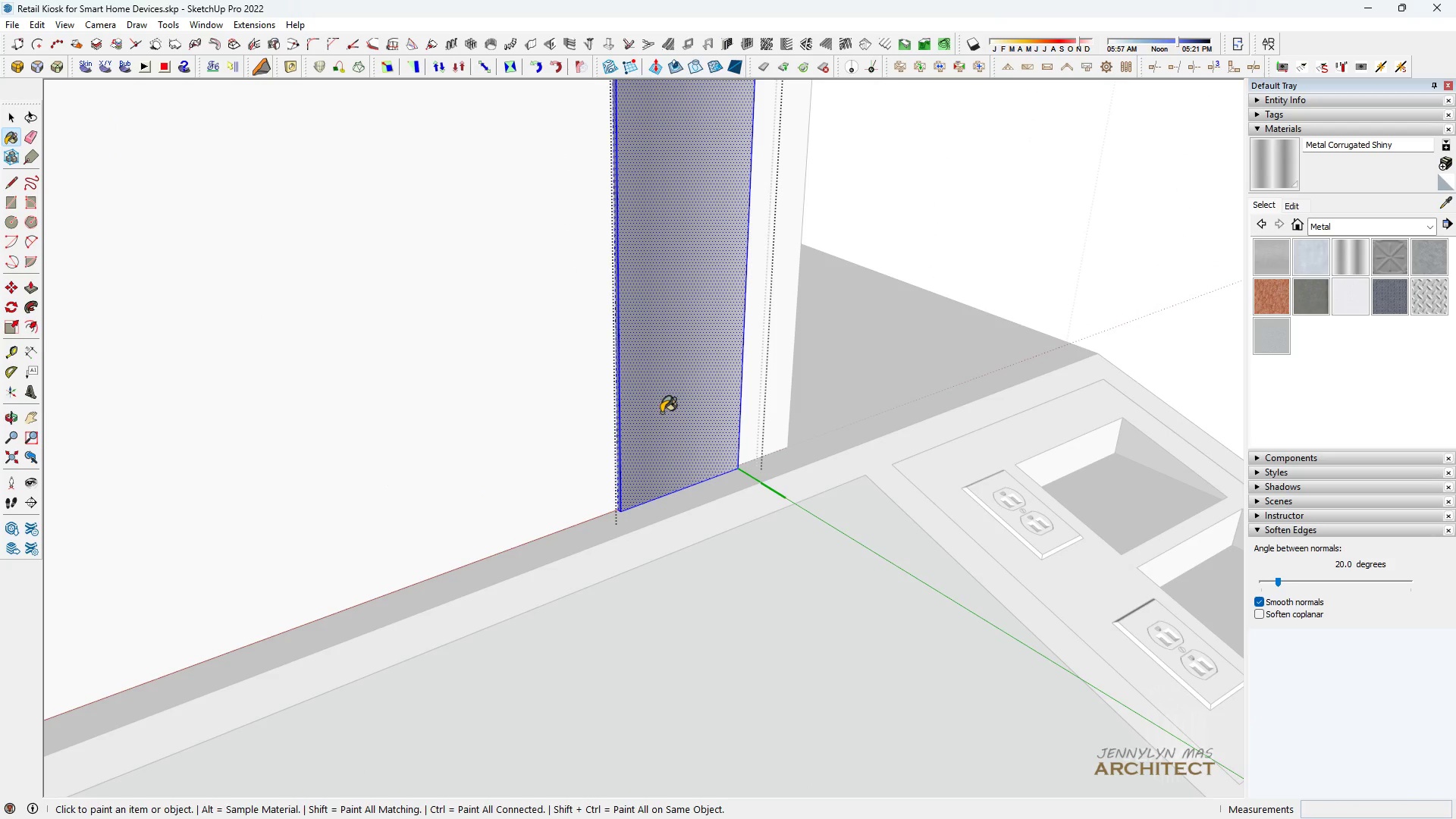 
key(H)
 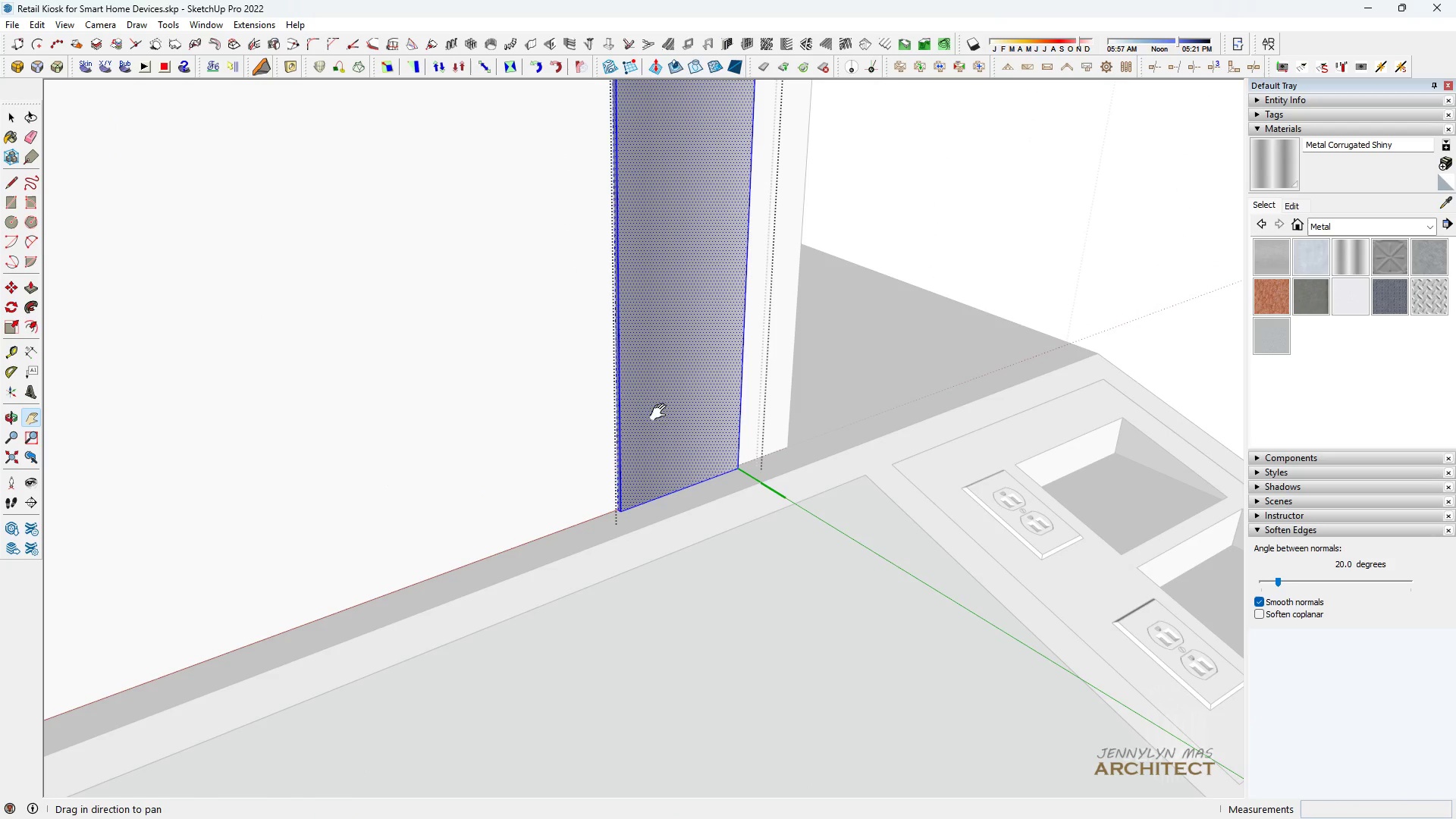 
triple_click([661, 413])
 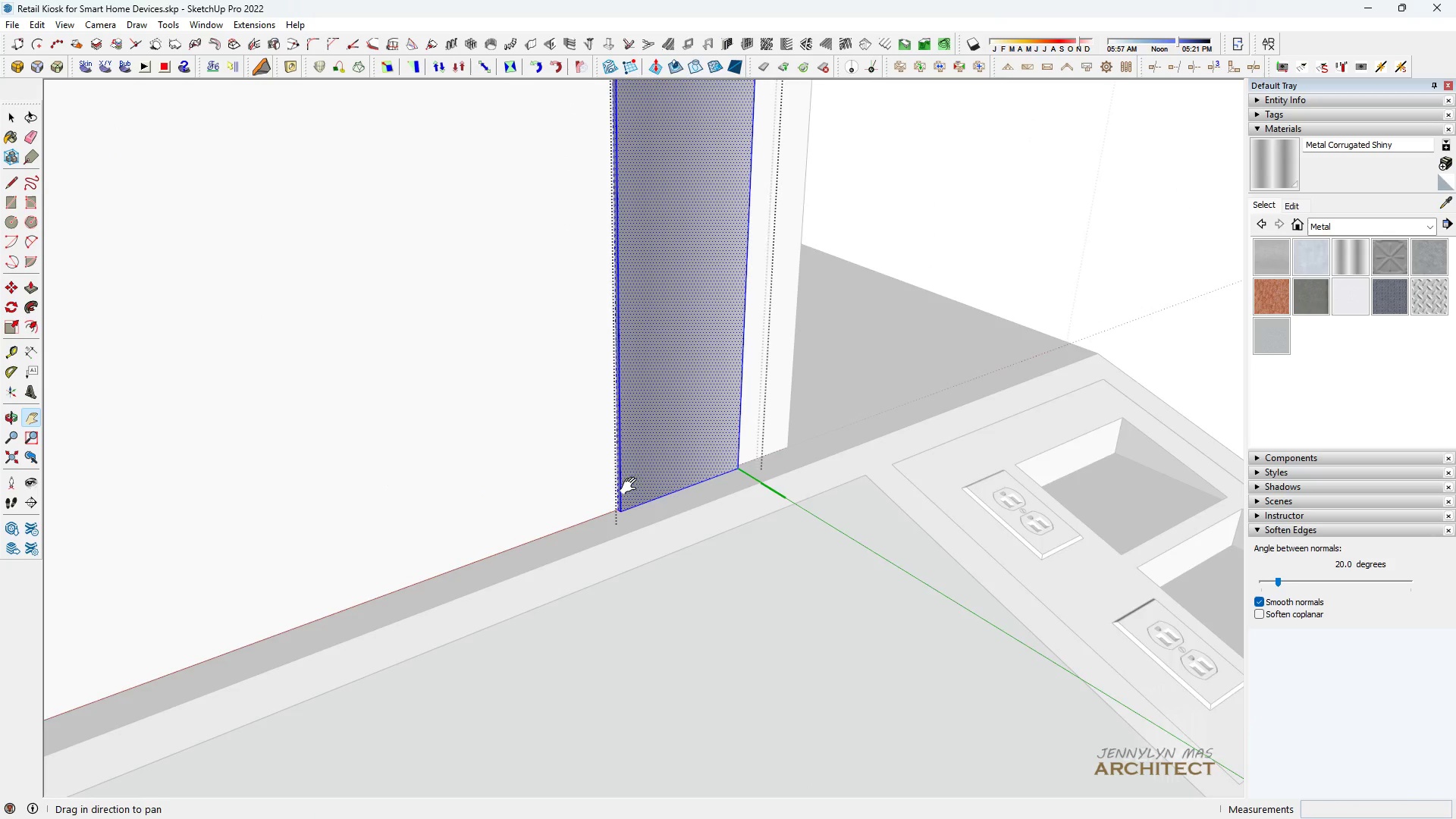 
scroll: coordinate [513, 245], scroll_direction: down, amount: 15.0
 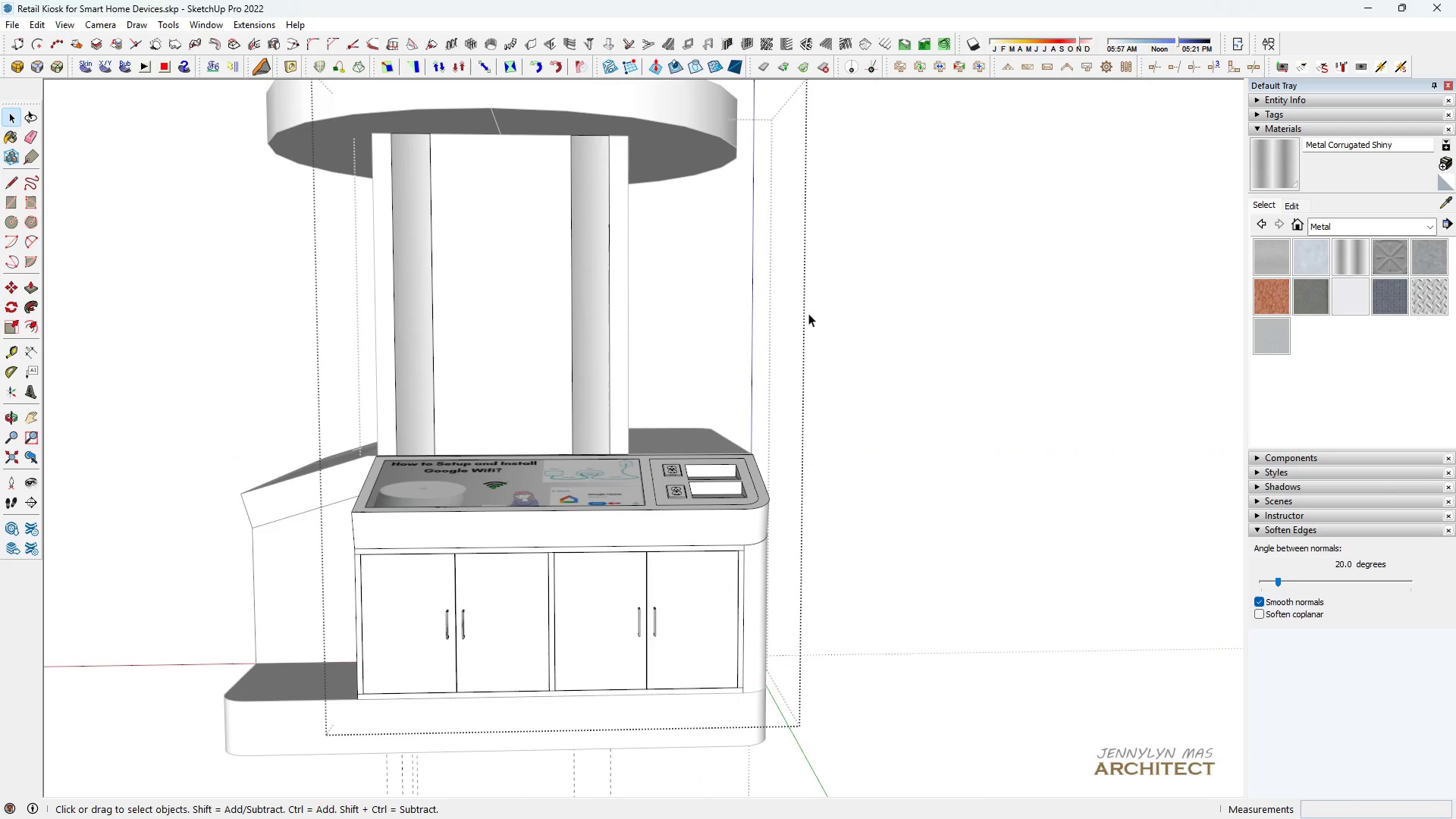 
type(hhh )
 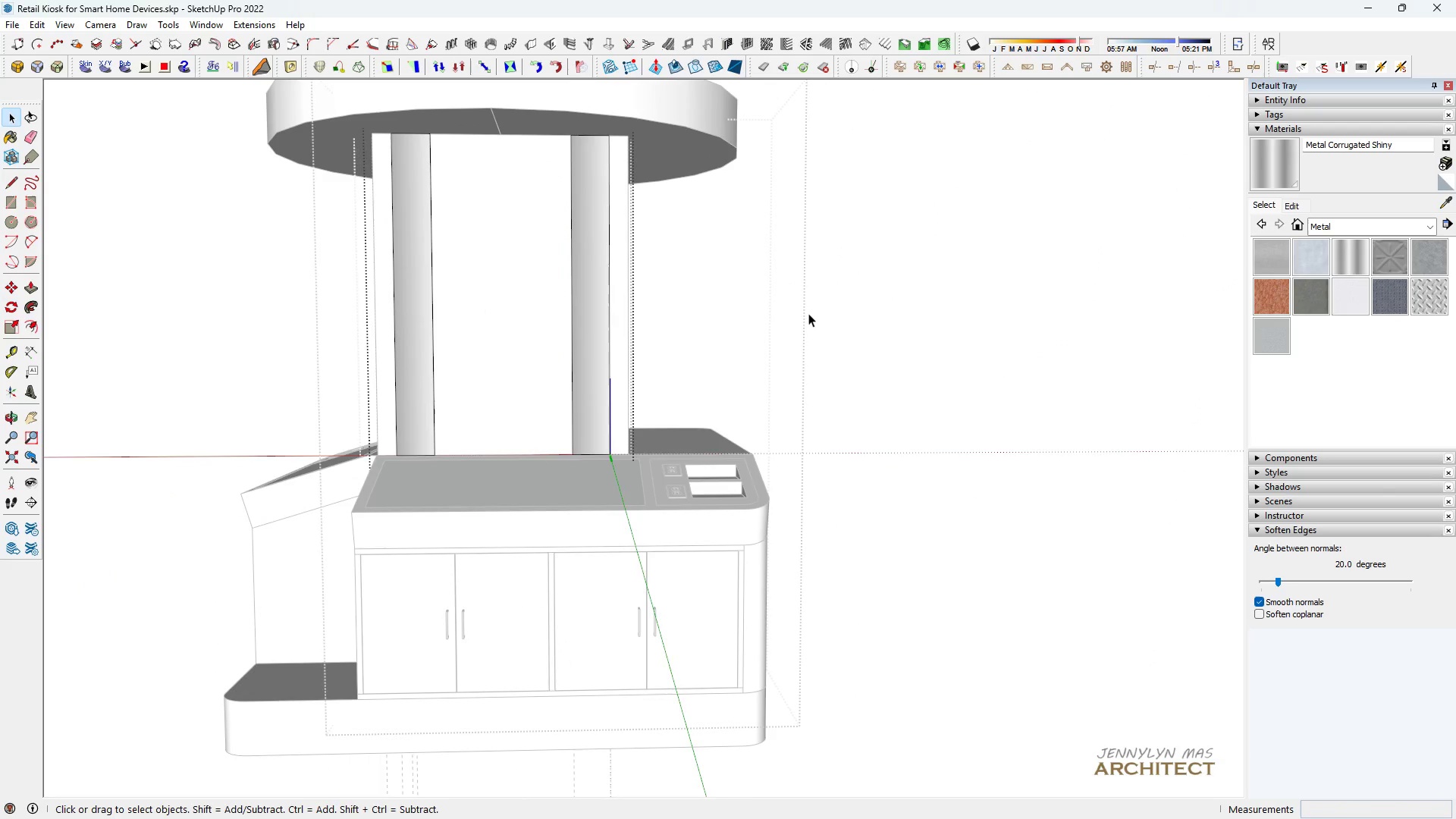 
double_click([808, 313])
 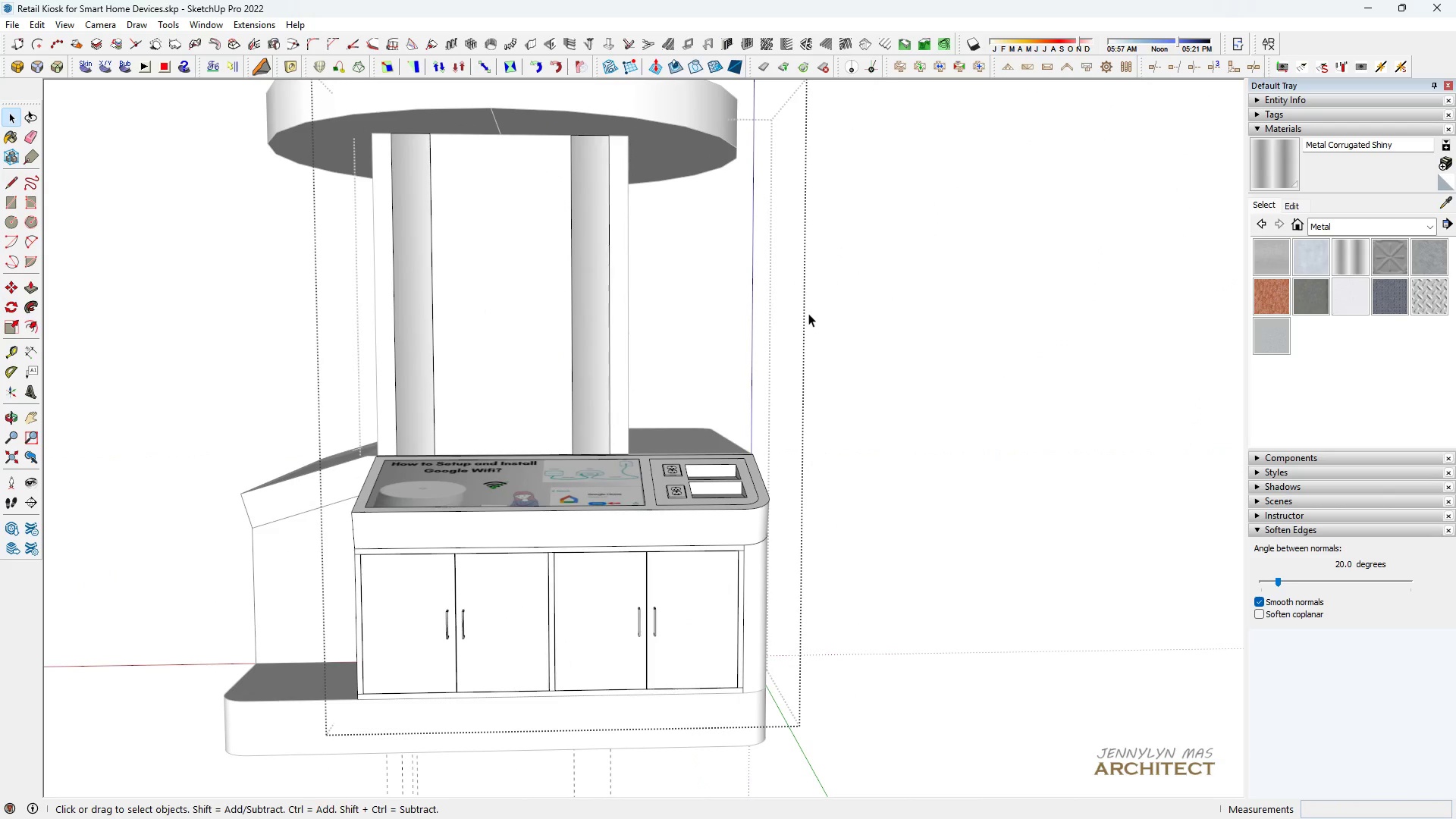 
triple_click([808, 313])
 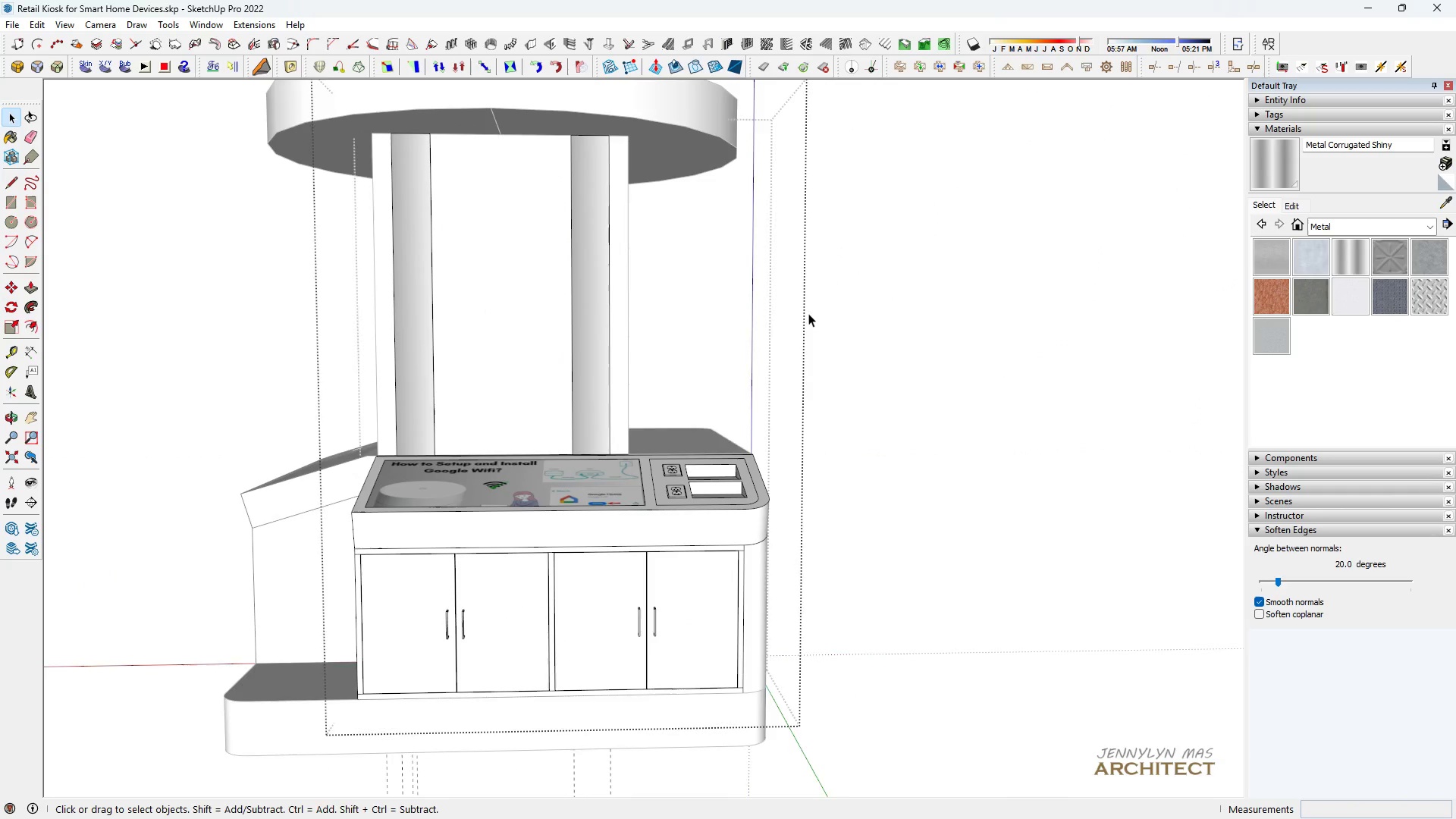 
triple_click([808, 313])
 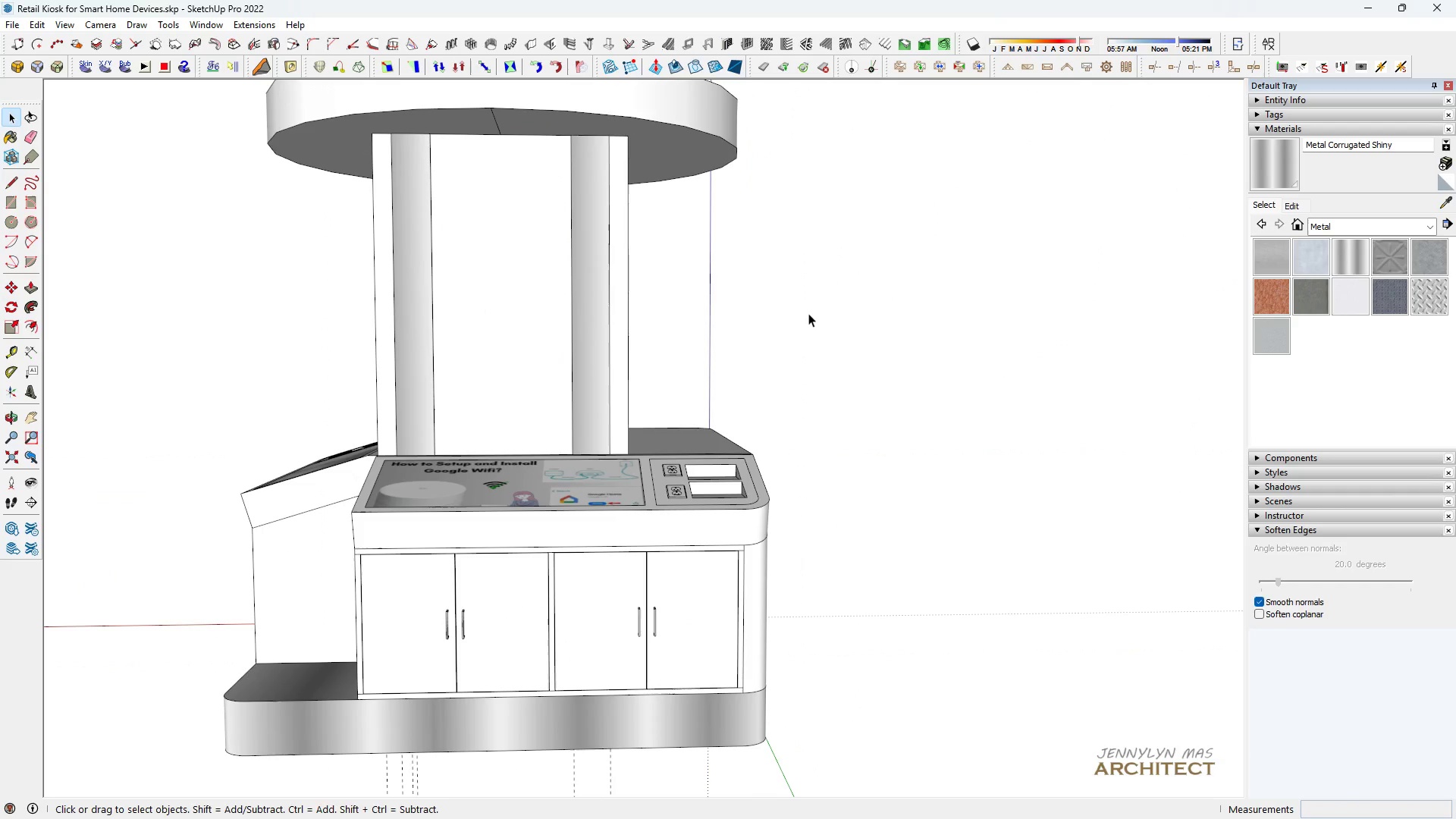 
triple_click([808, 313])
 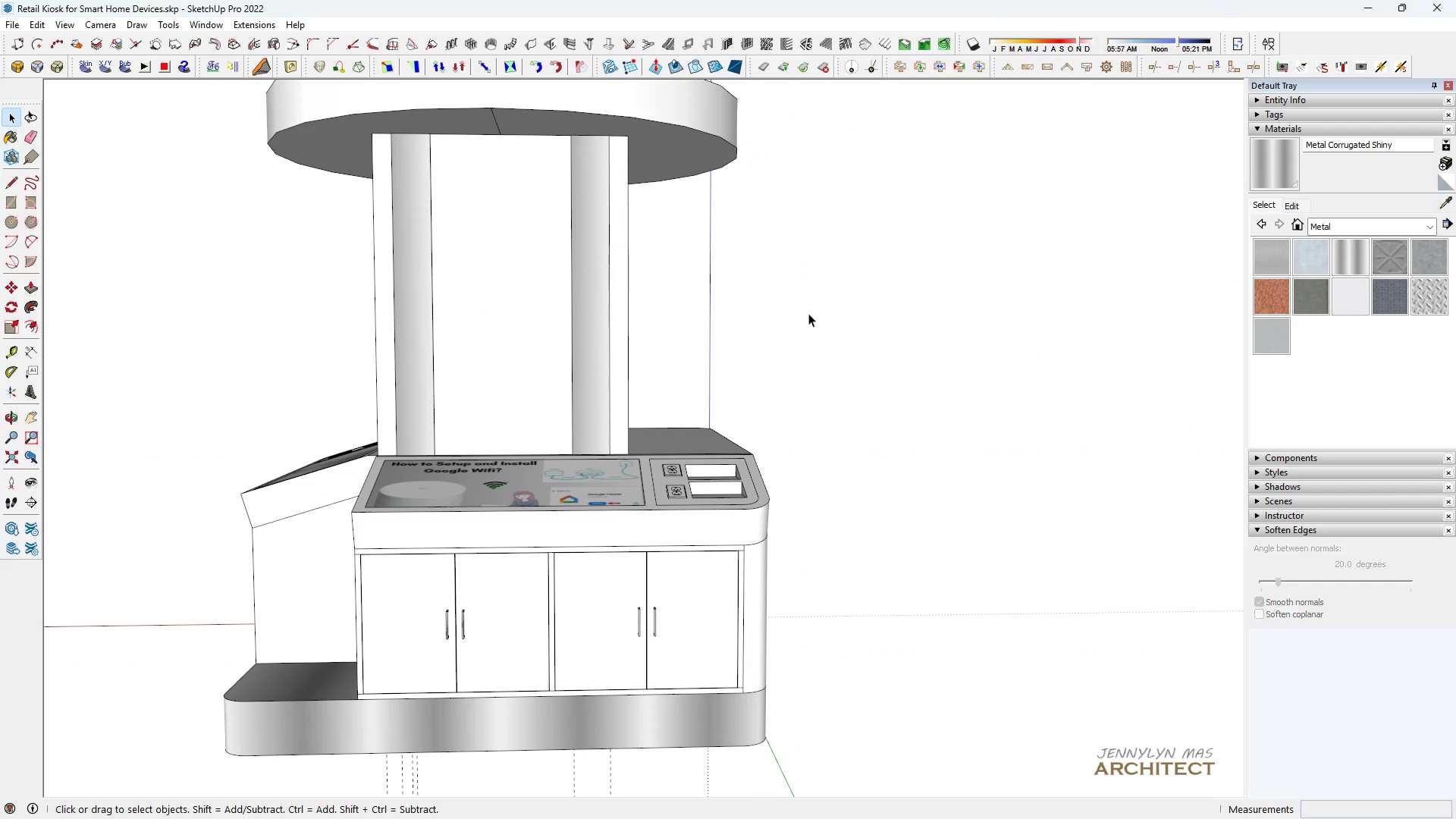 
triple_click([808, 313])
 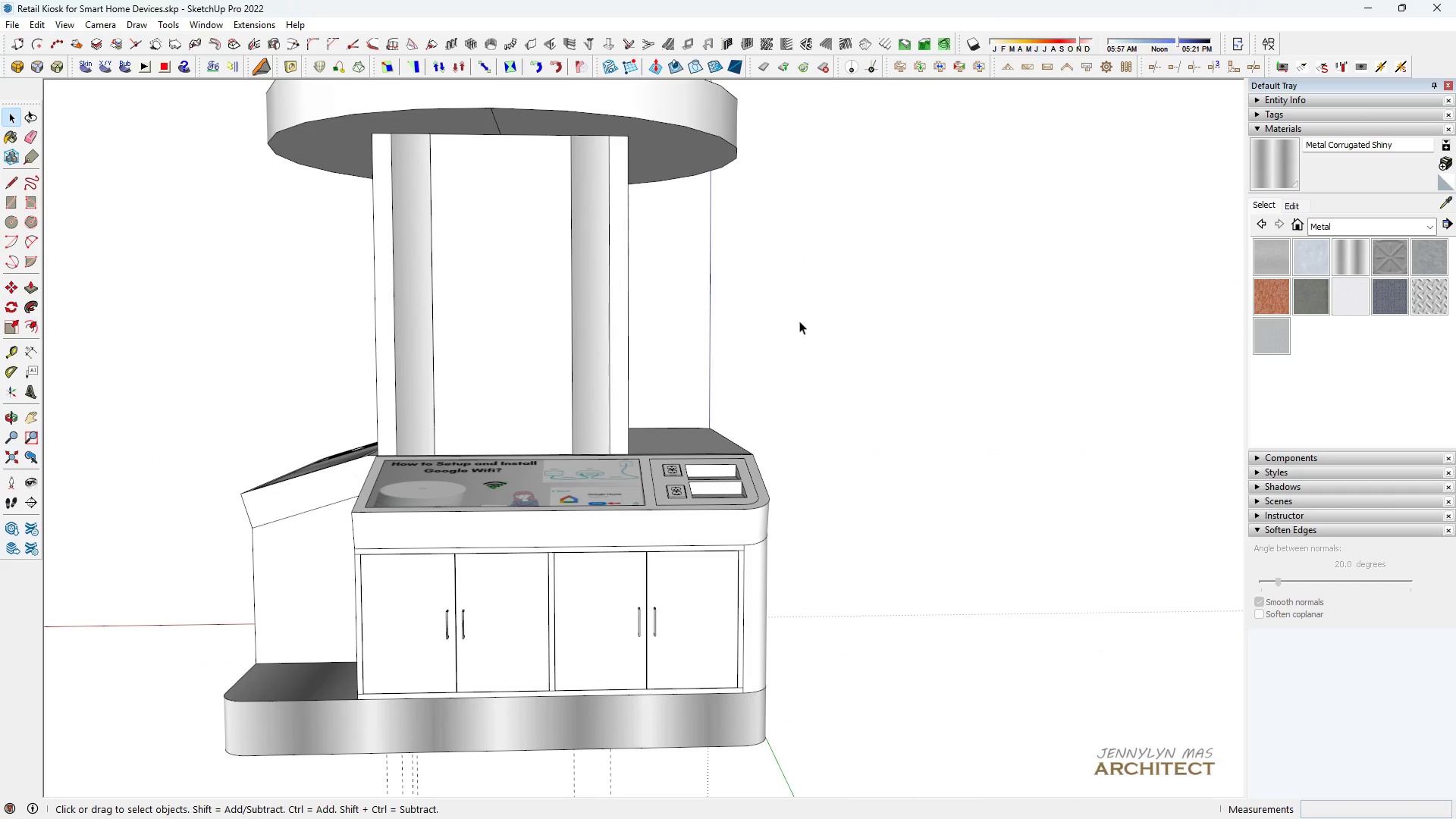 
type(hh )
 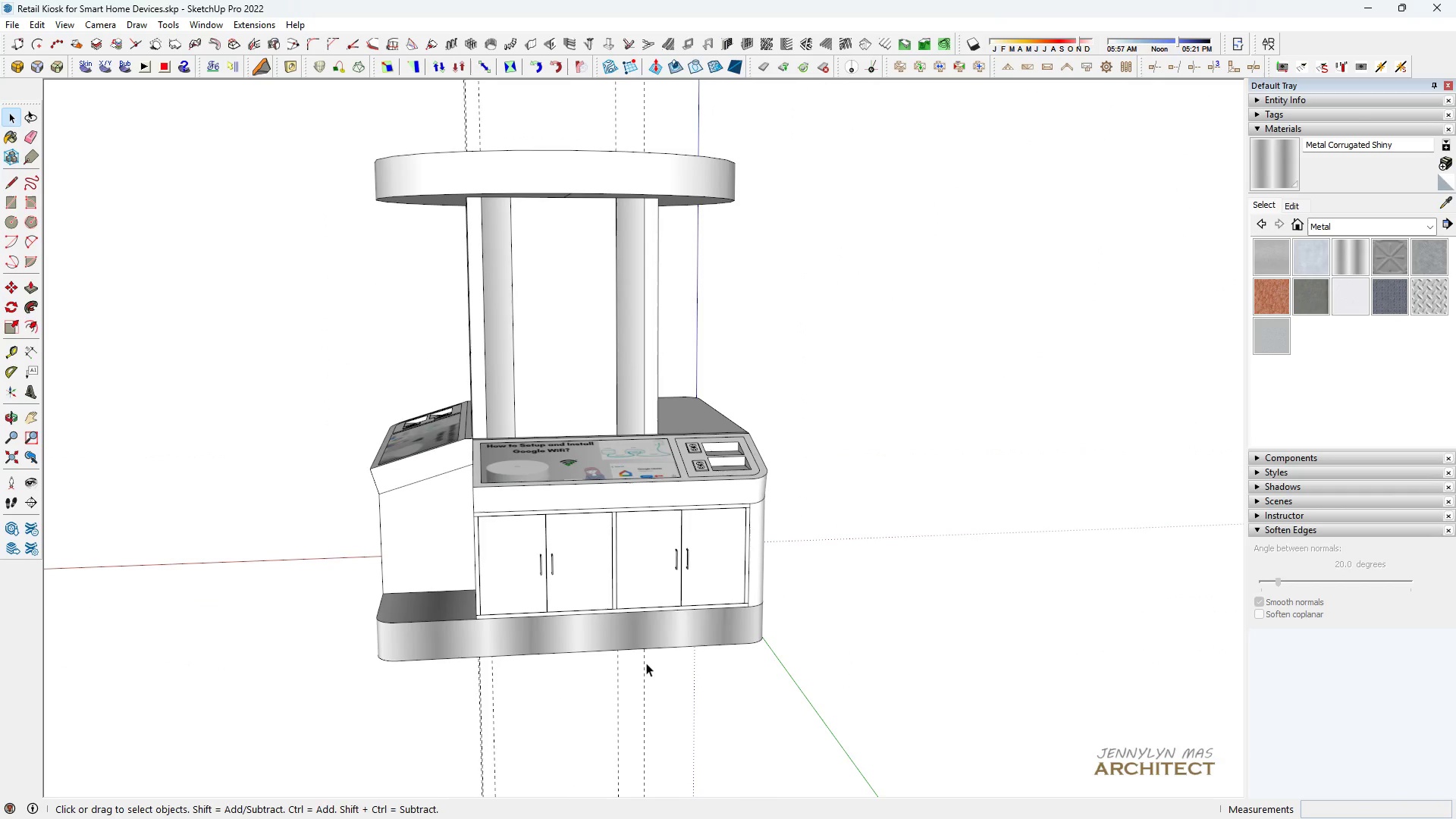 
scroll: coordinate [718, 353], scroll_direction: down, amount: 4.0
 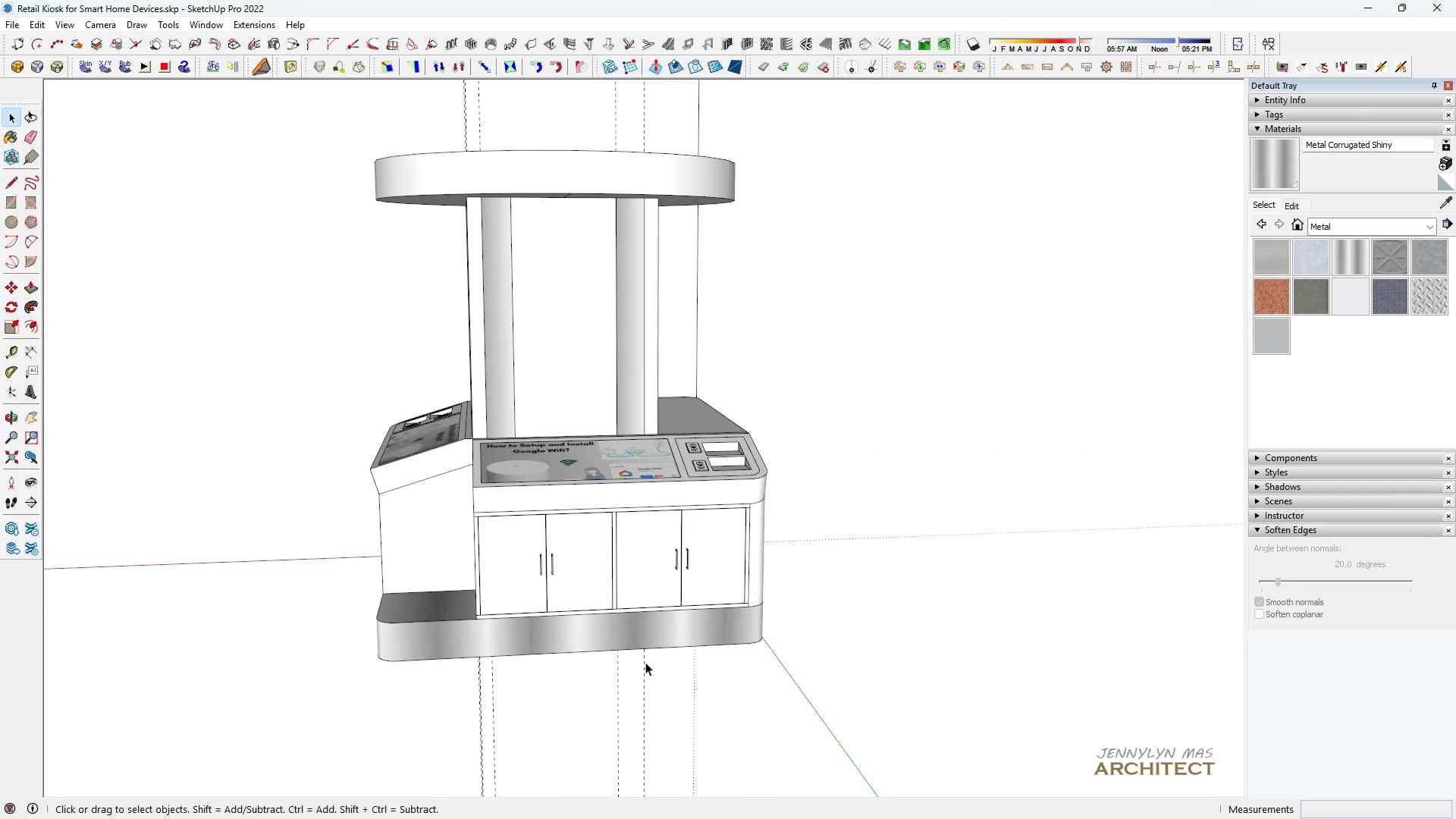 
double_click([645, 662])
 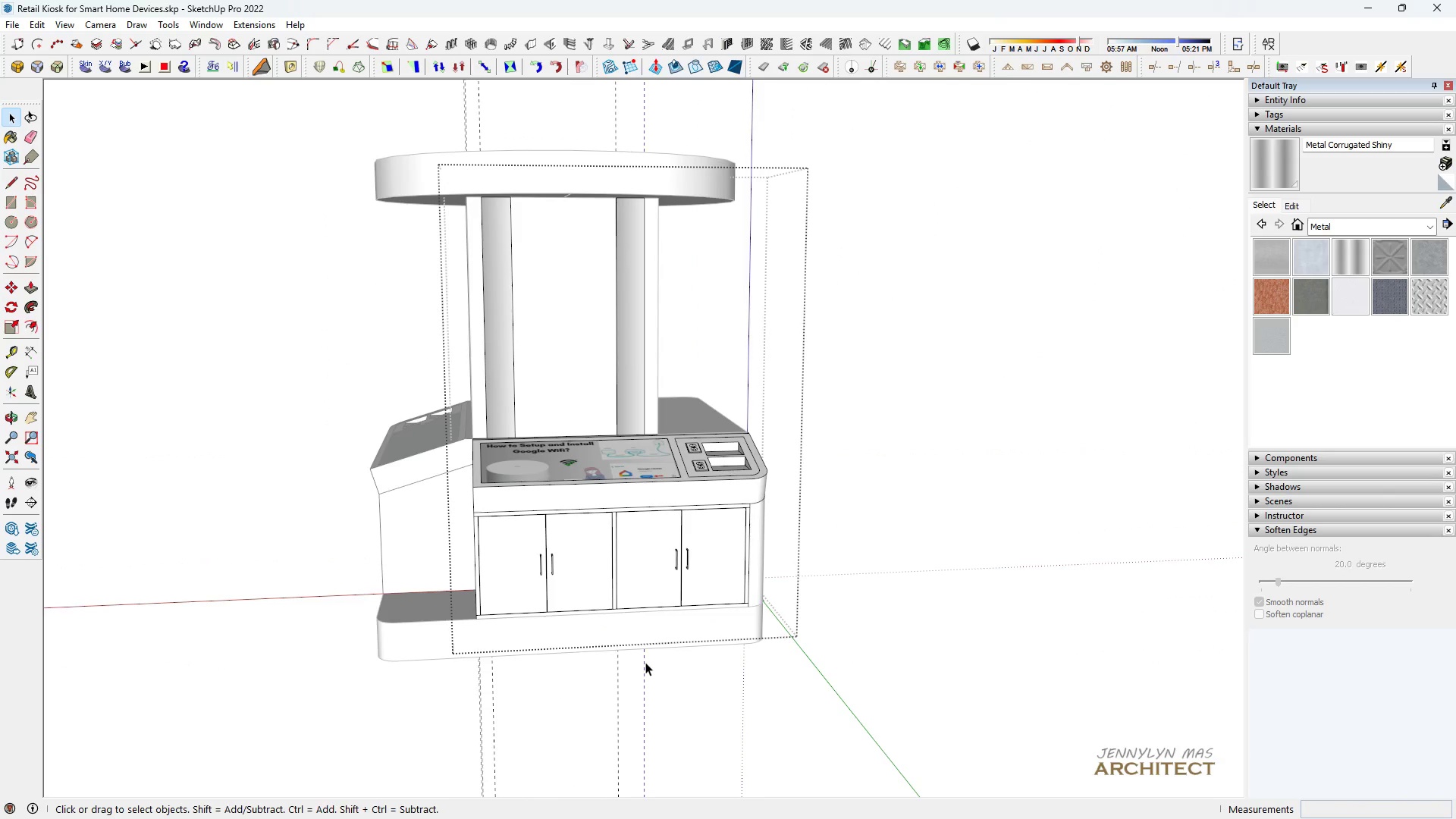 
triple_click([645, 662])
 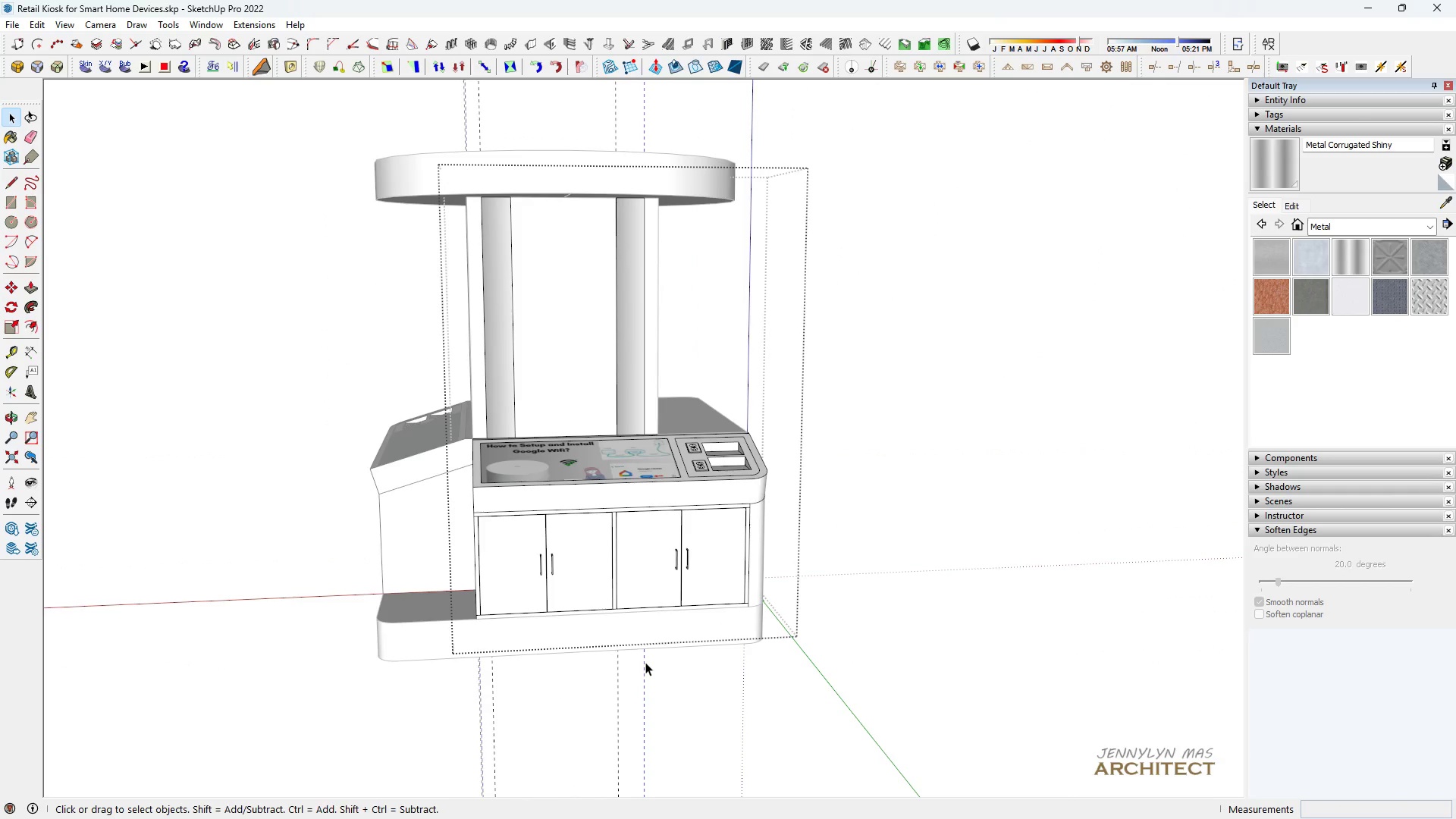 
triple_click([645, 662])
 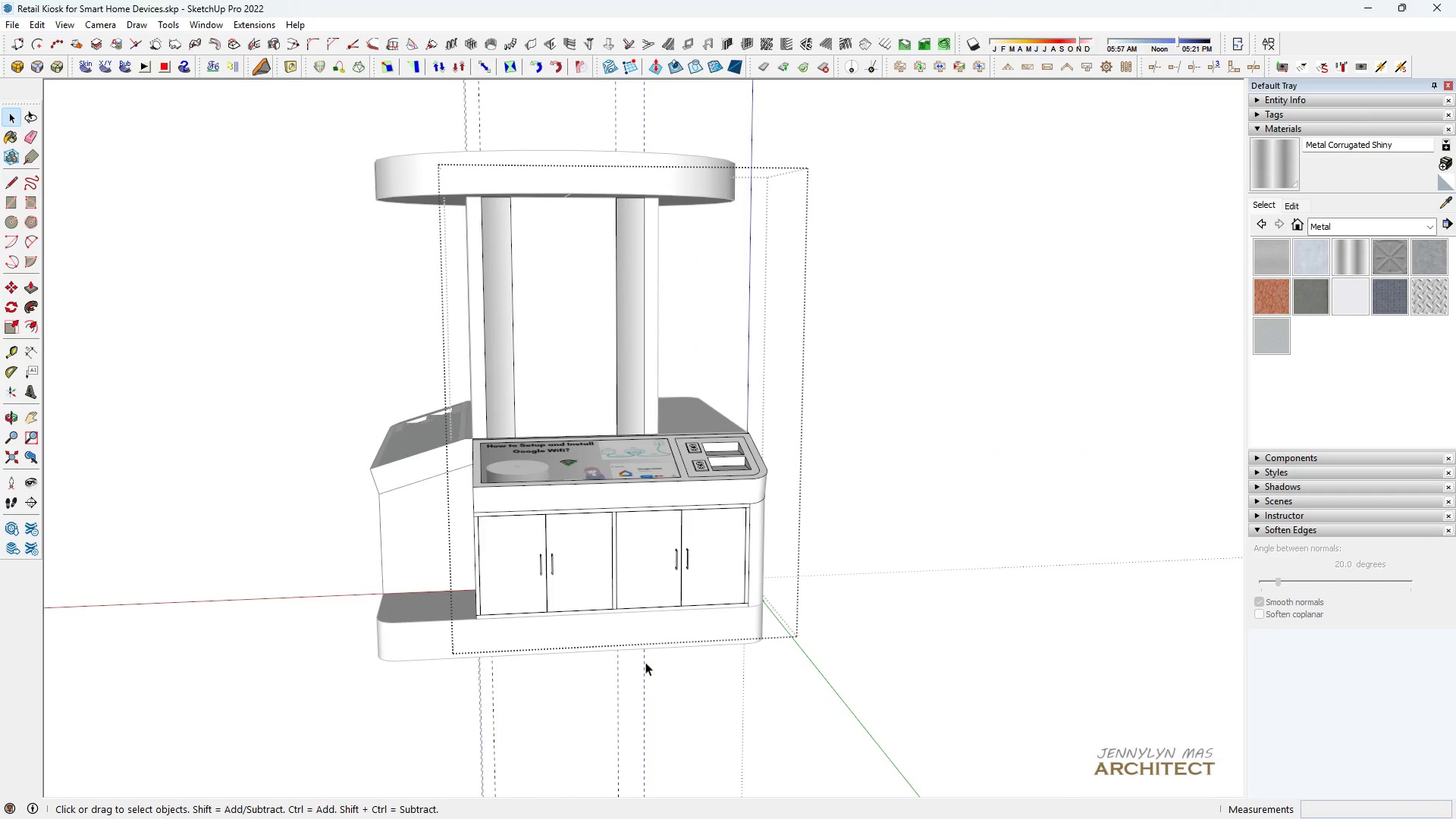 
triple_click([645, 662])
 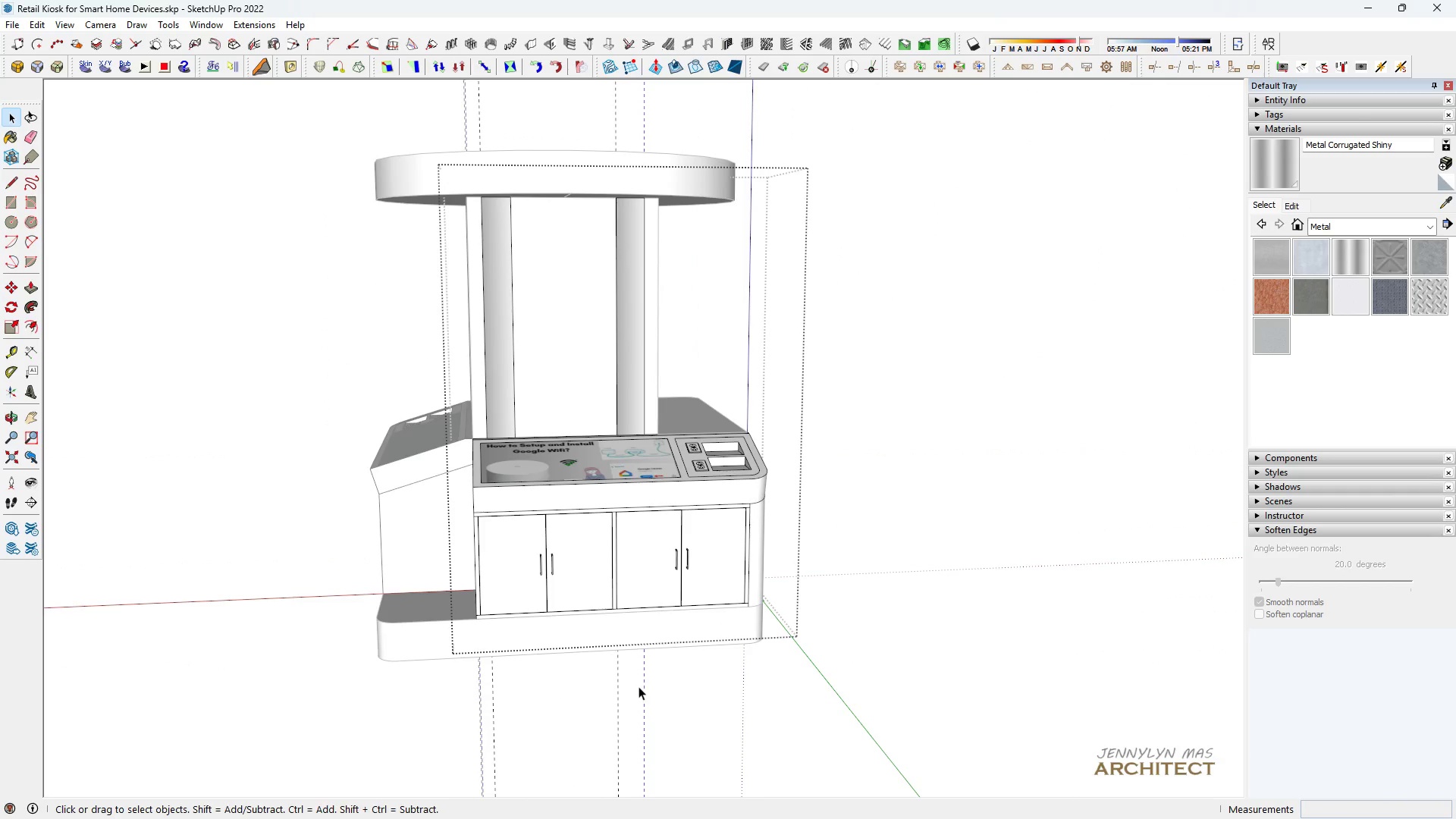 
key(E)
 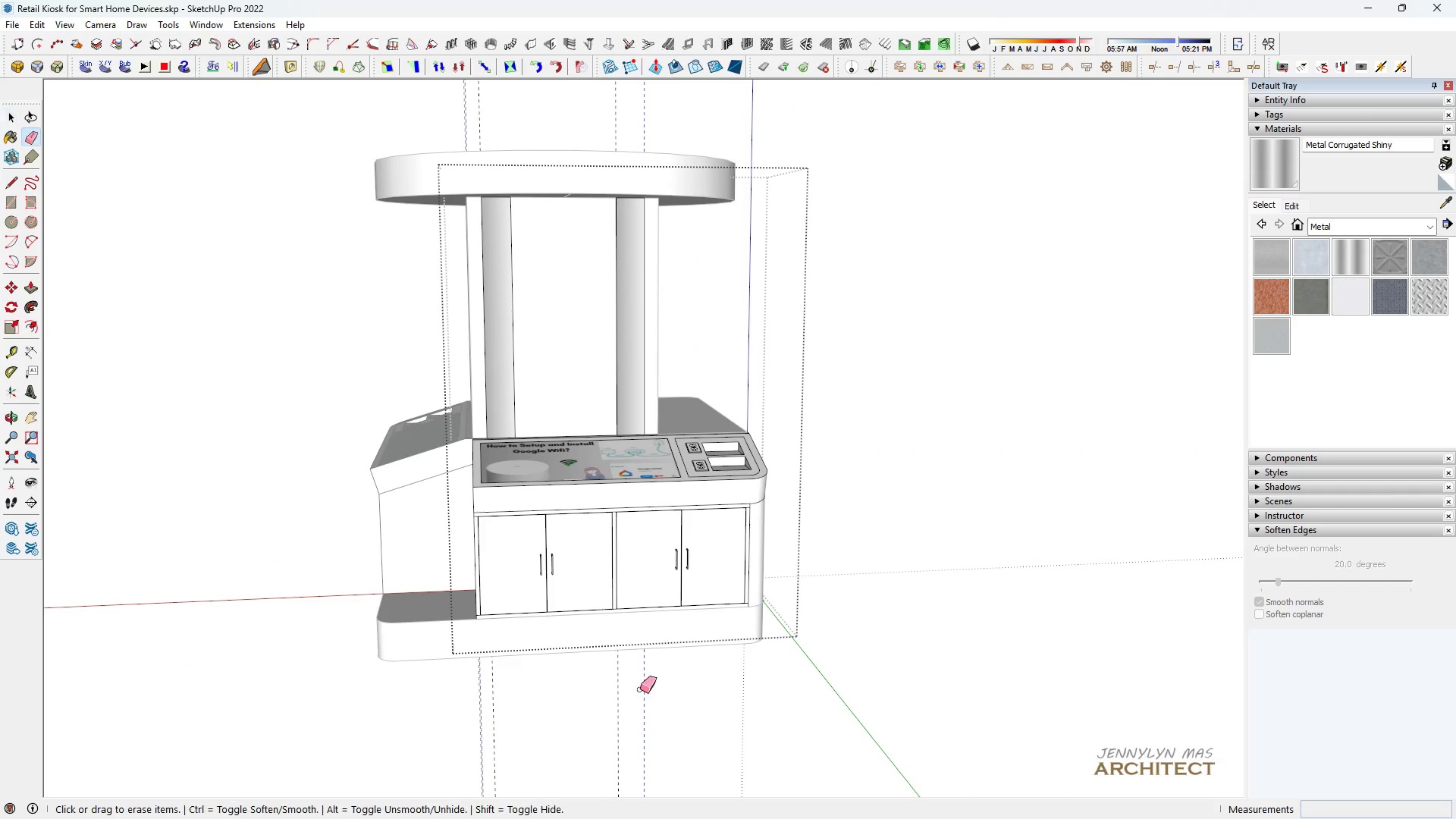 
left_click_drag(start_coordinate=[640, 689], to_coordinate=[585, 692])
 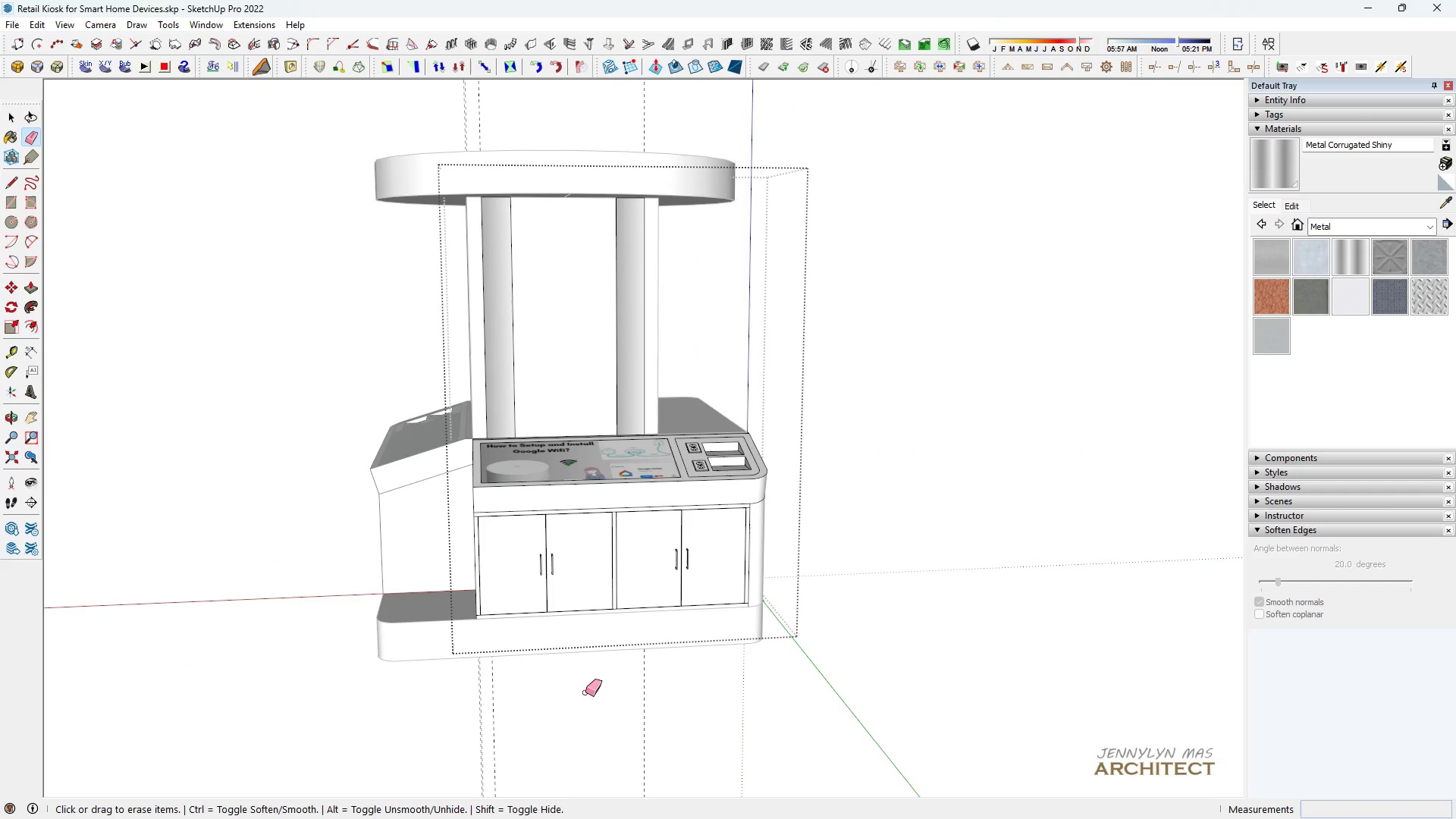 
left_click_drag(start_coordinate=[585, 692], to_coordinate=[661, 708])
 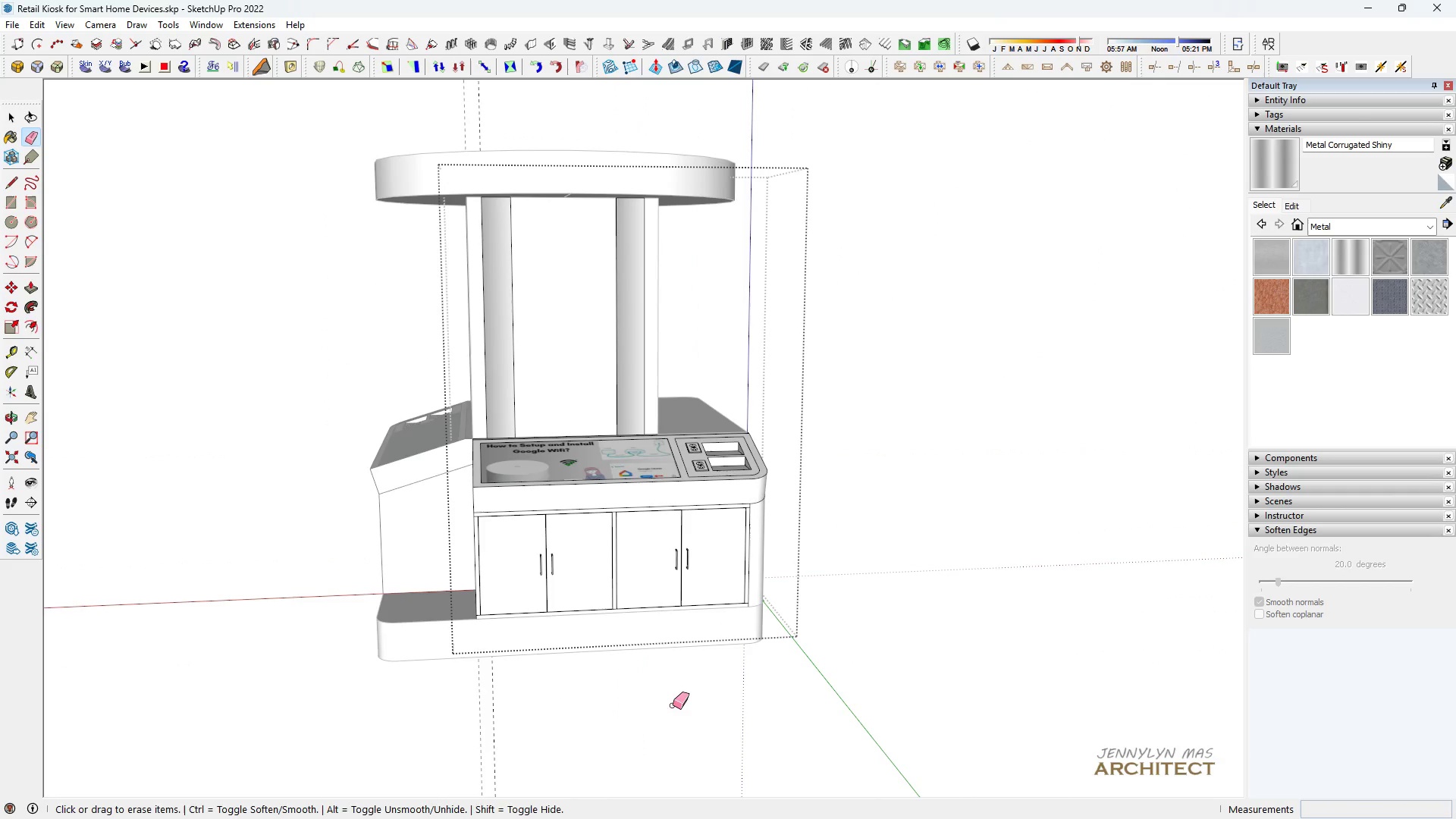 
key(Space)
 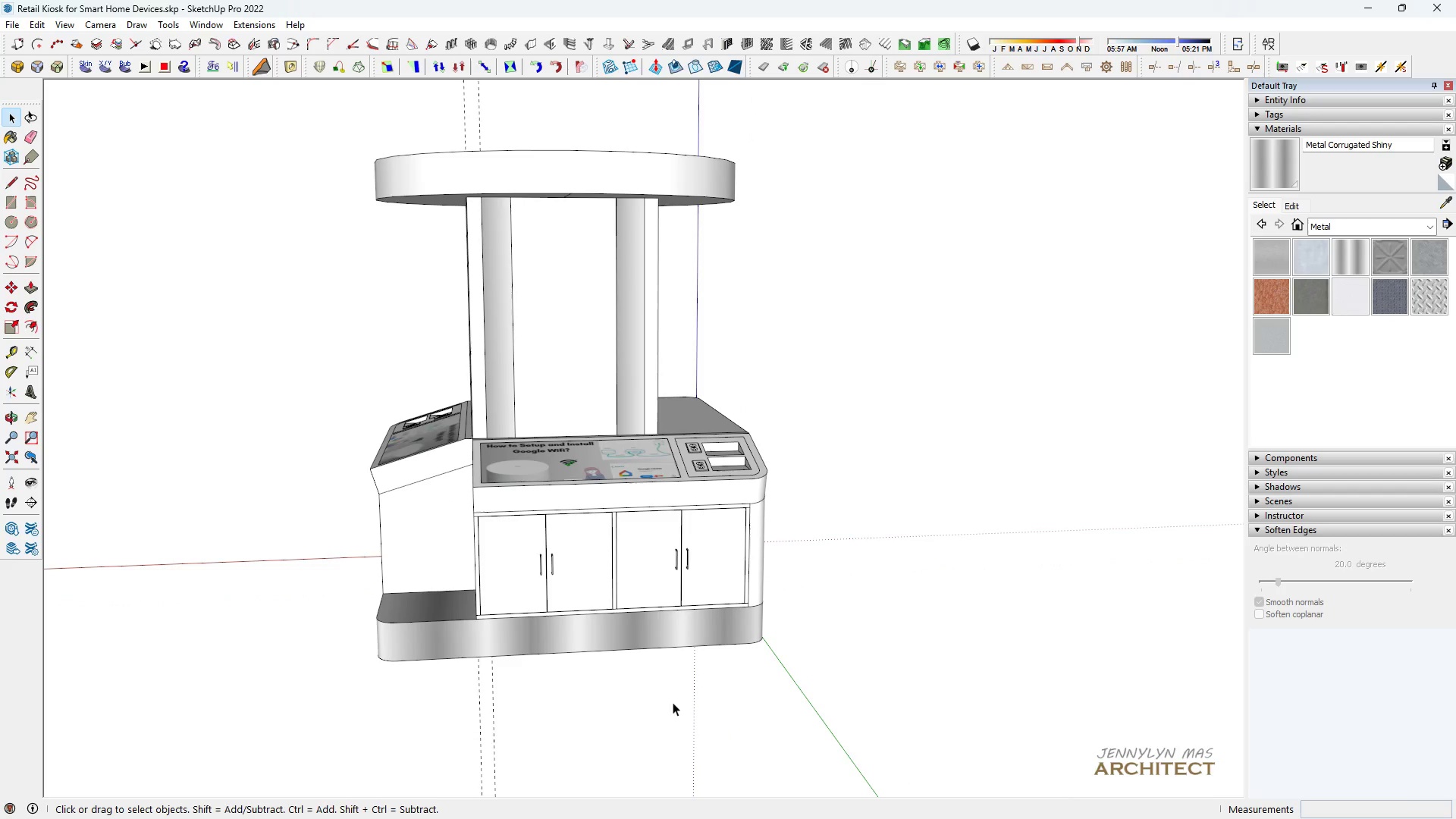 
double_click([673, 702])
 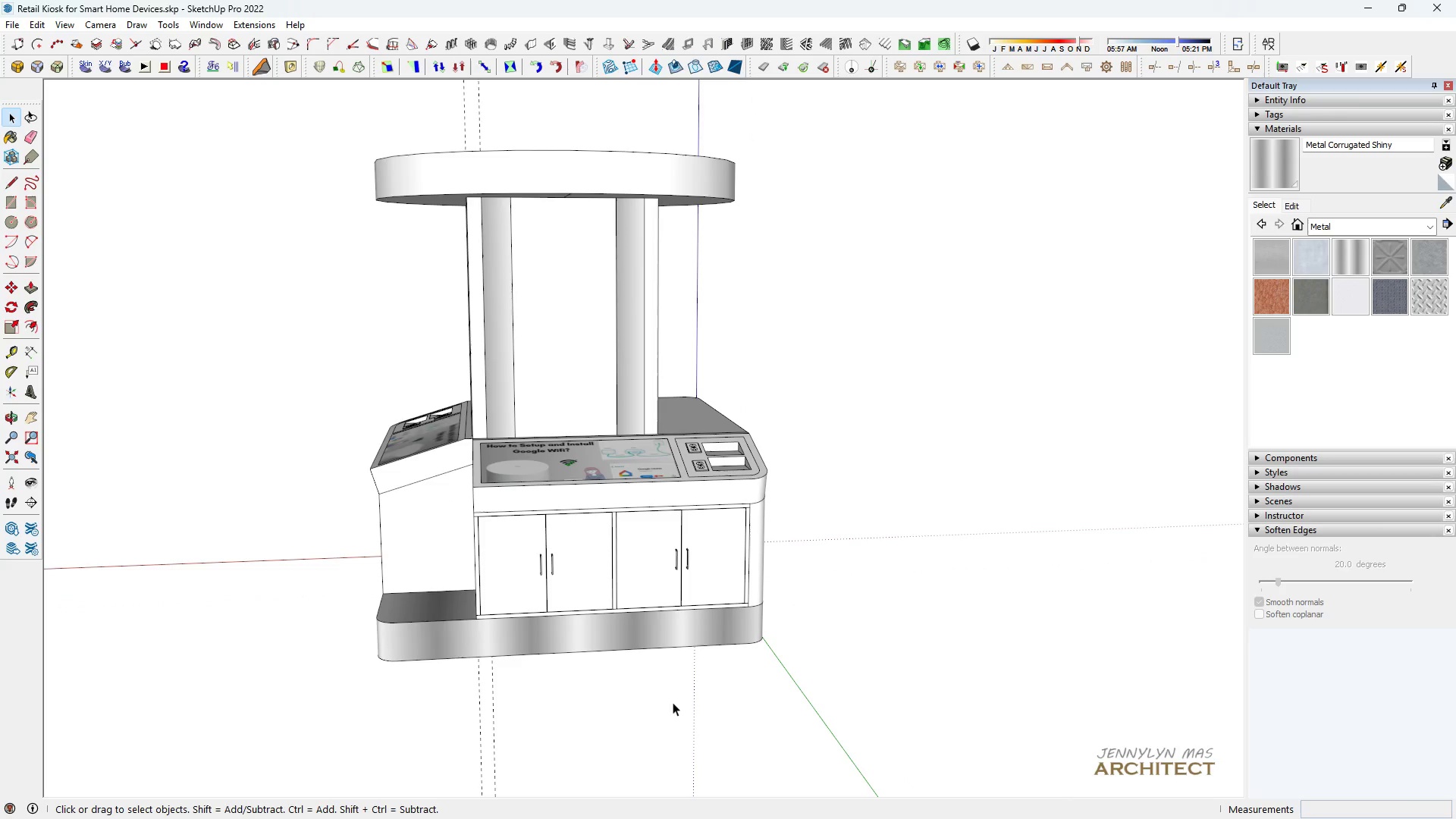 
triple_click([673, 702])
 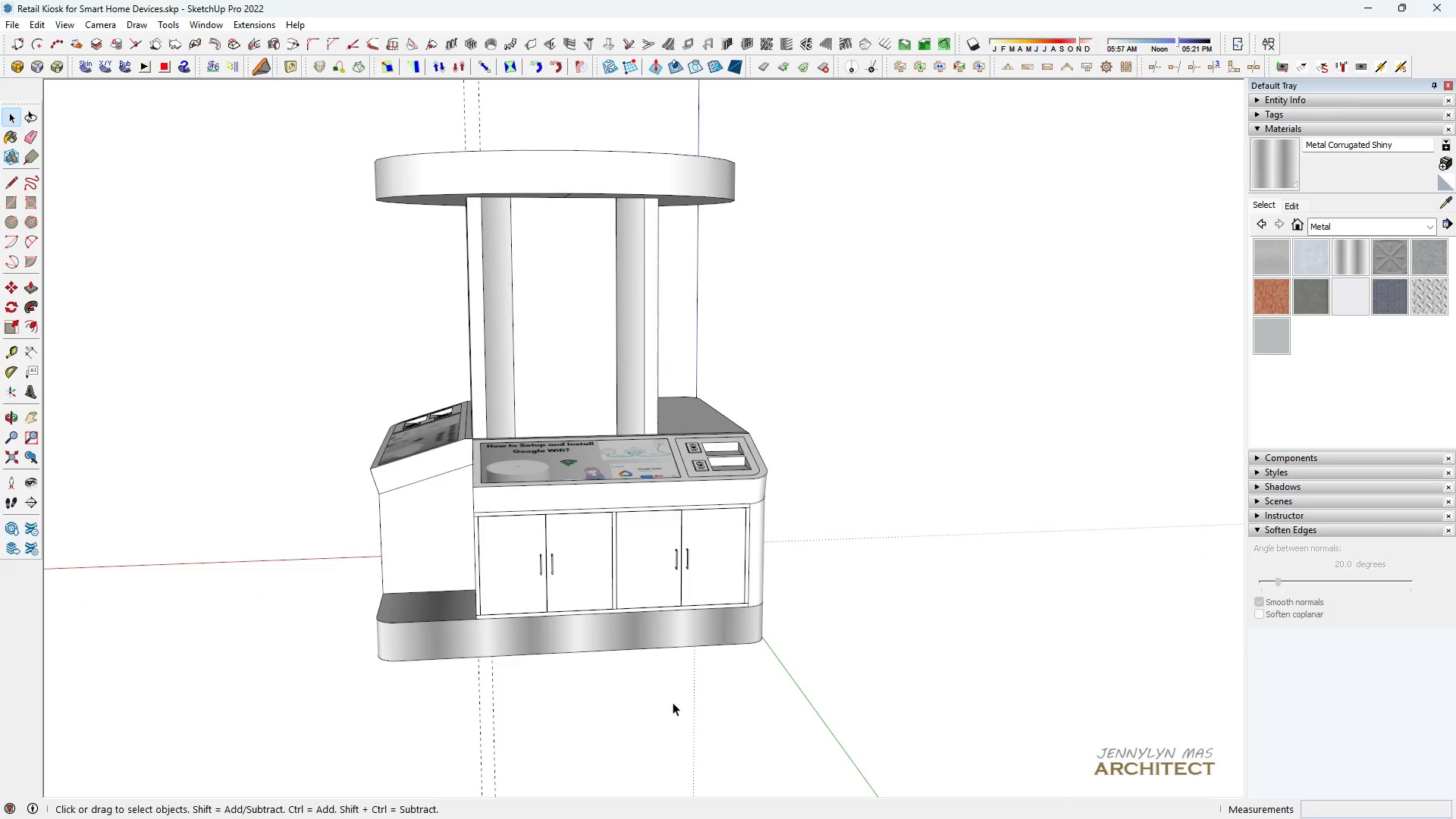 
triple_click([673, 702])
 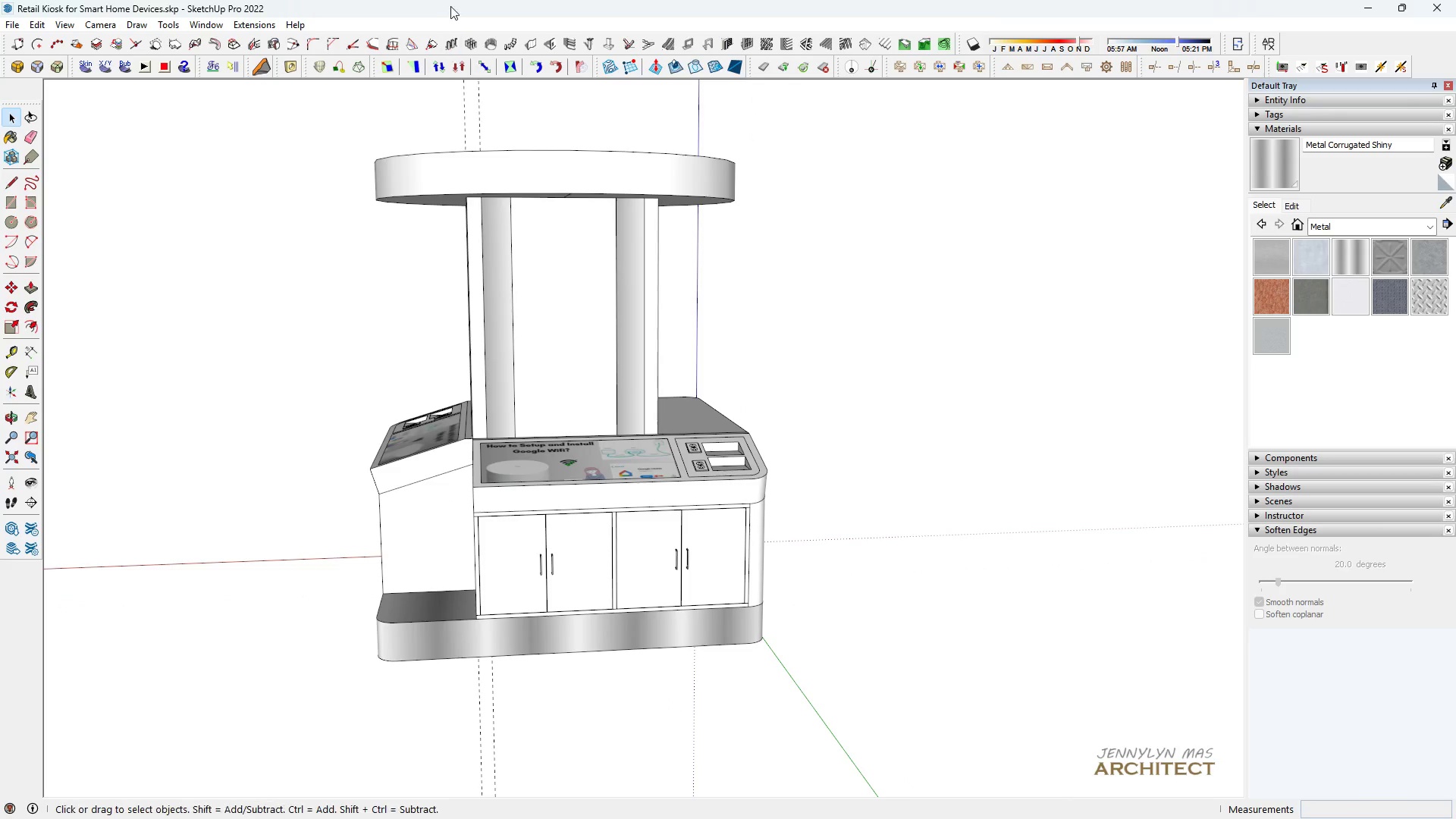 
key(Space)
 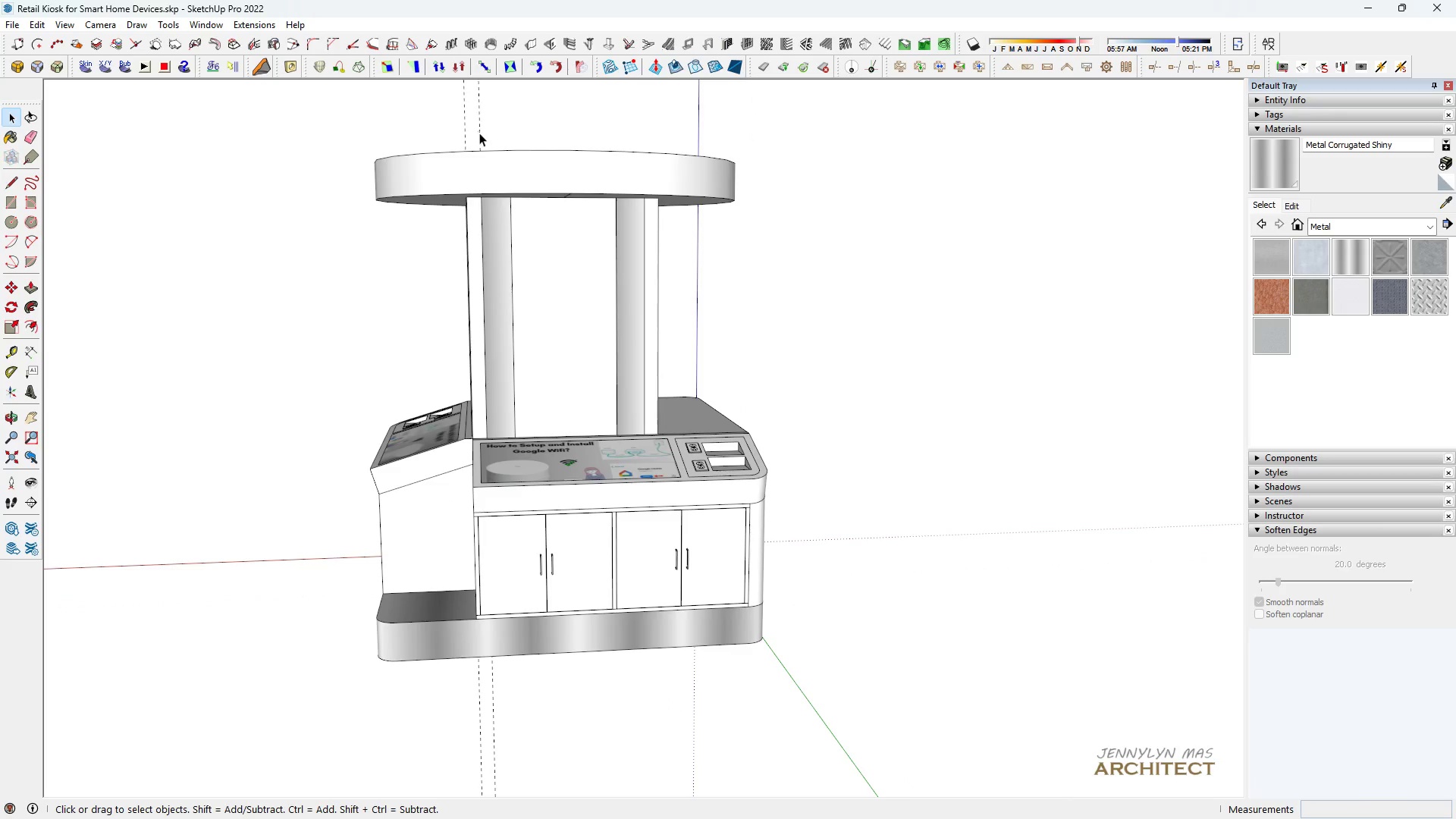 
double_click([479, 133])
 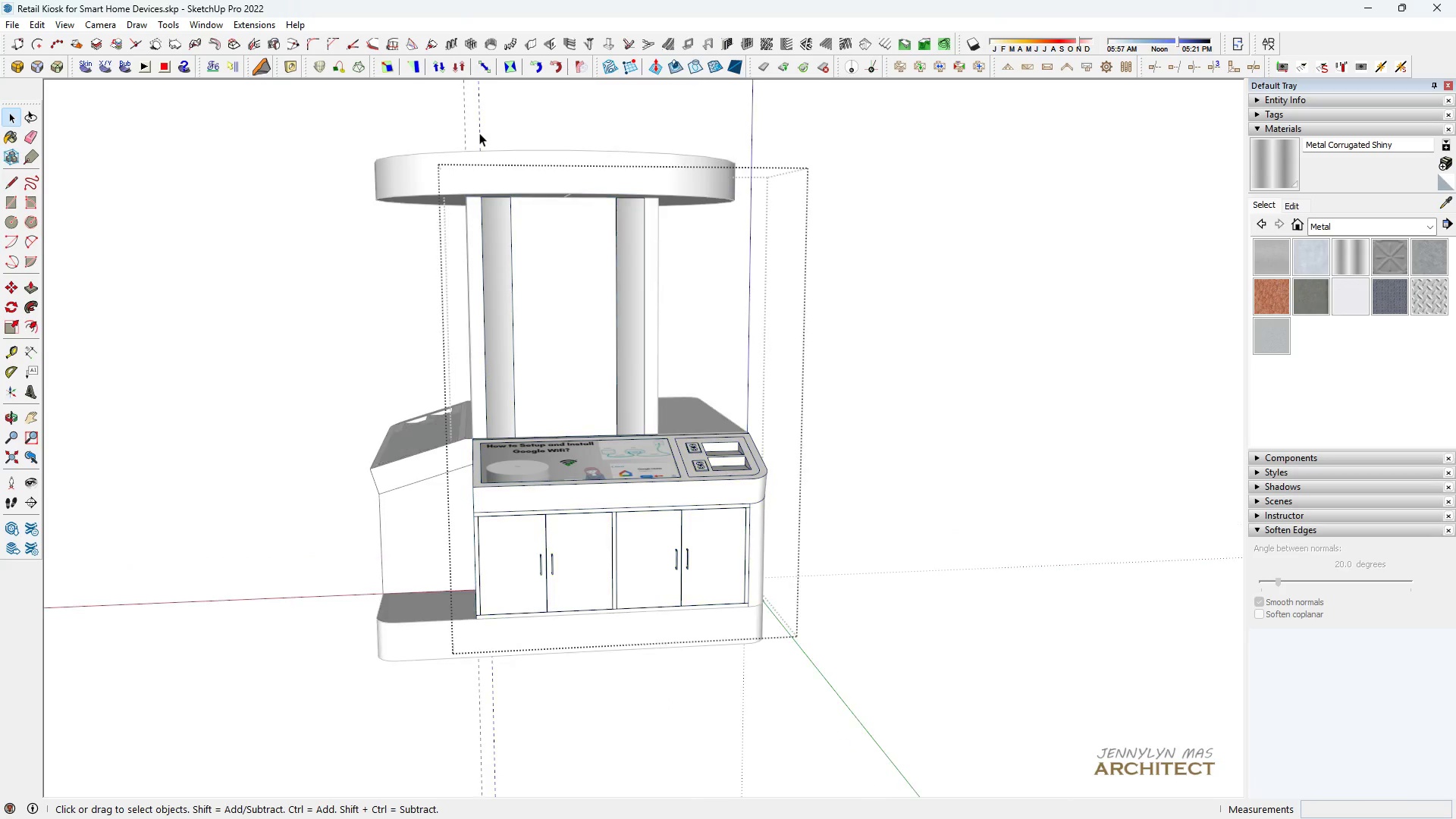 
triple_click([479, 133])
 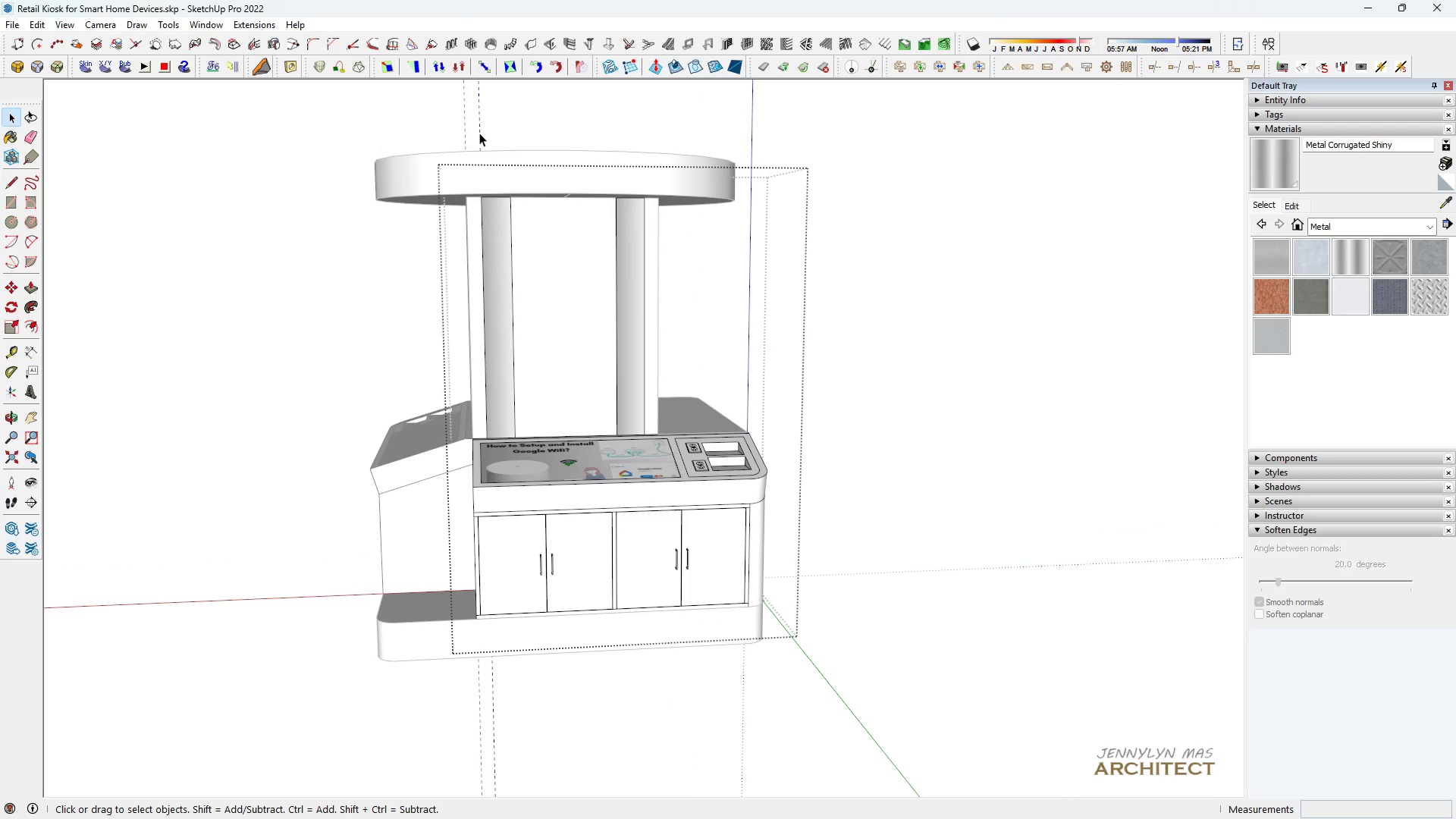 
triple_click([479, 133])
 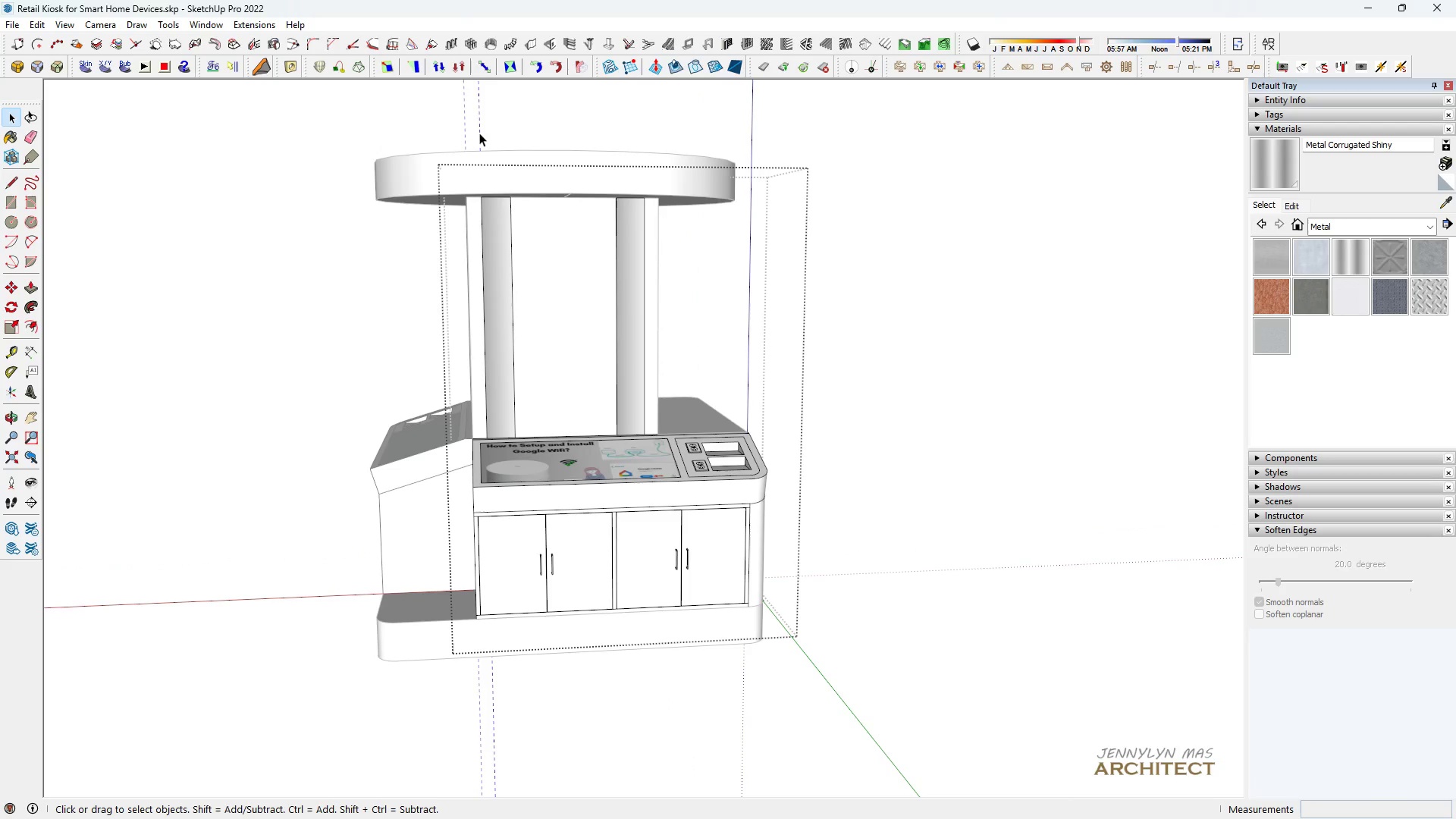 
triple_click([479, 133])
 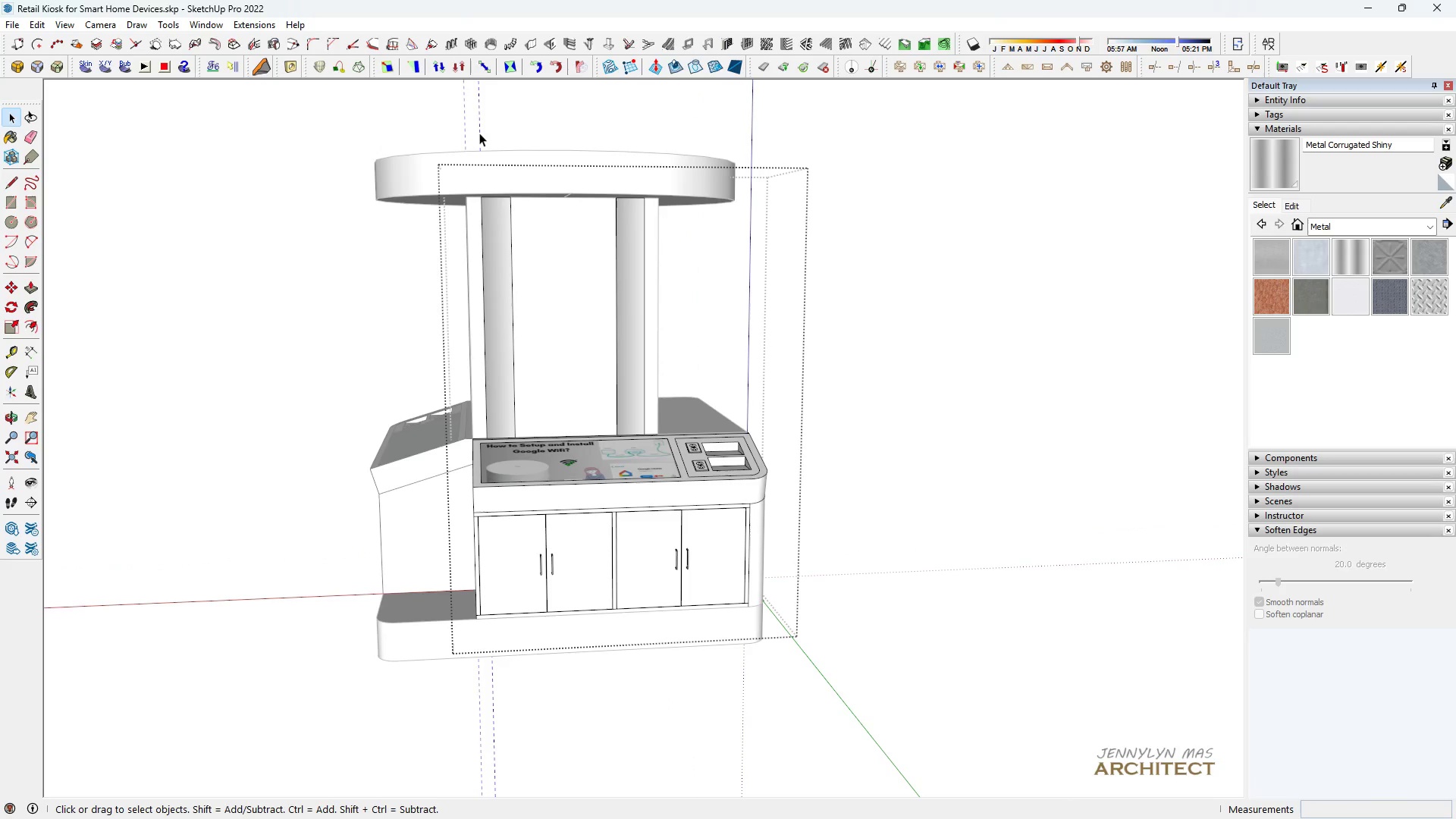 
triple_click([479, 133])
 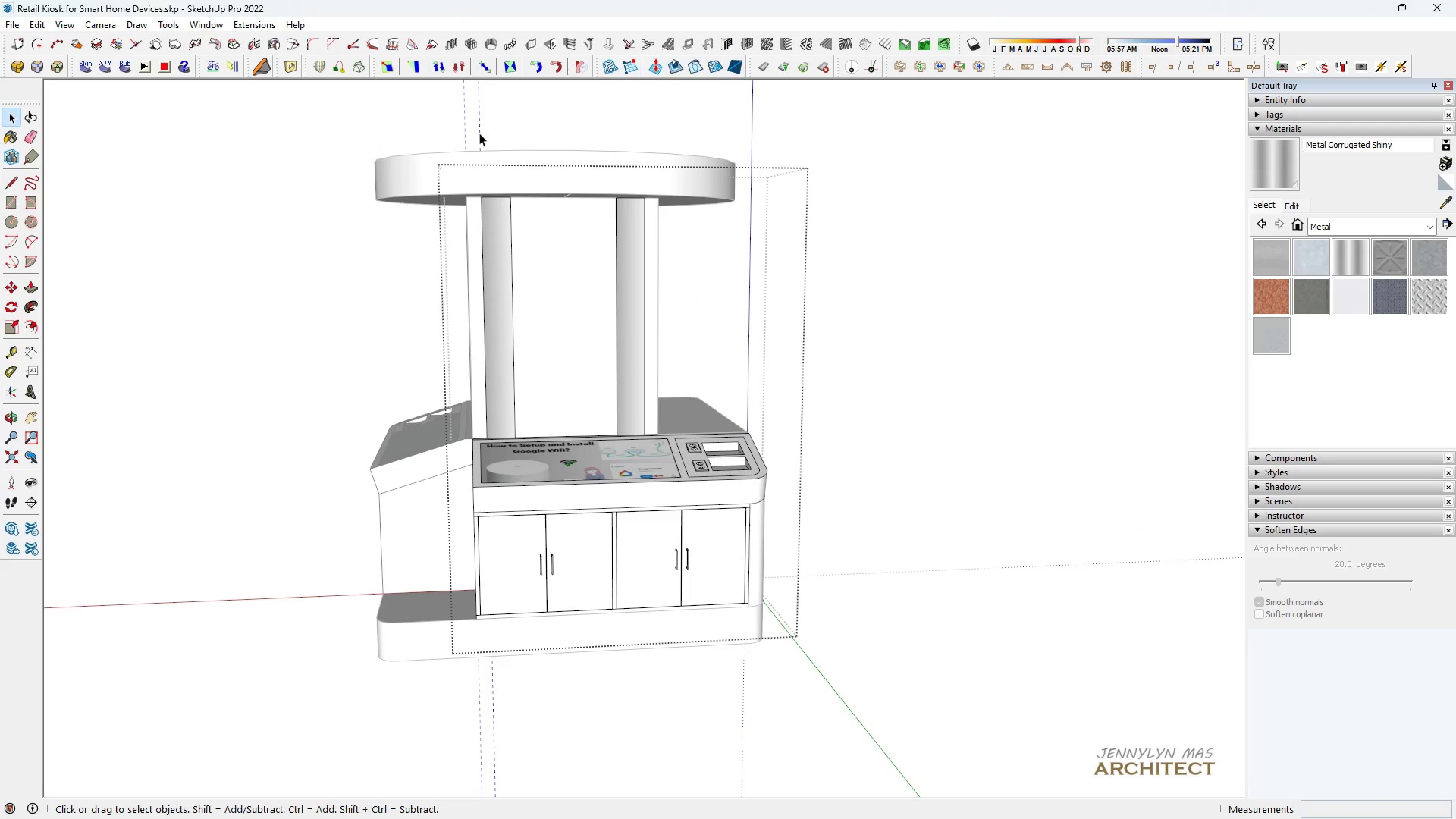 
triple_click([479, 133])
 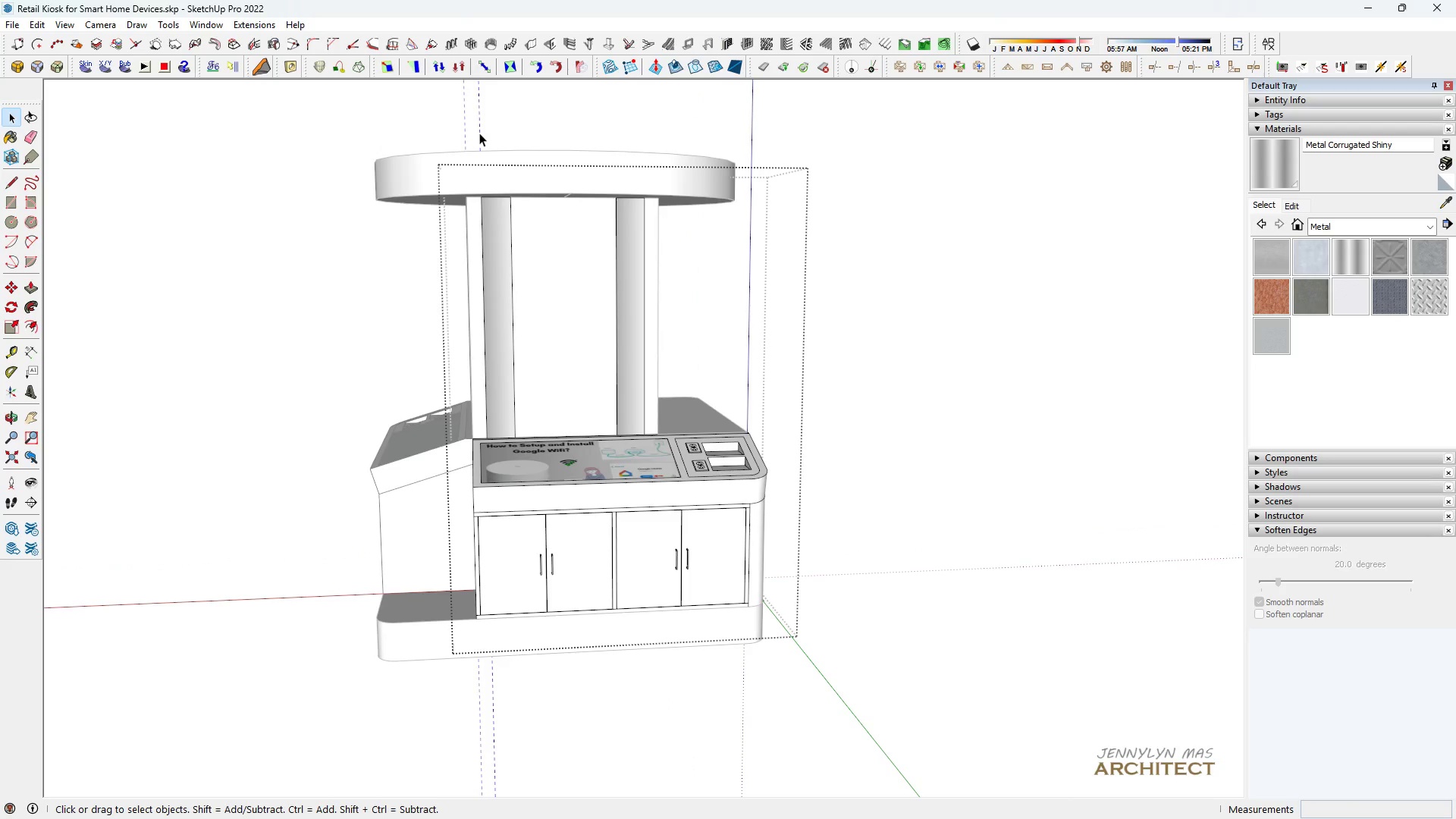 
triple_click([479, 133])
 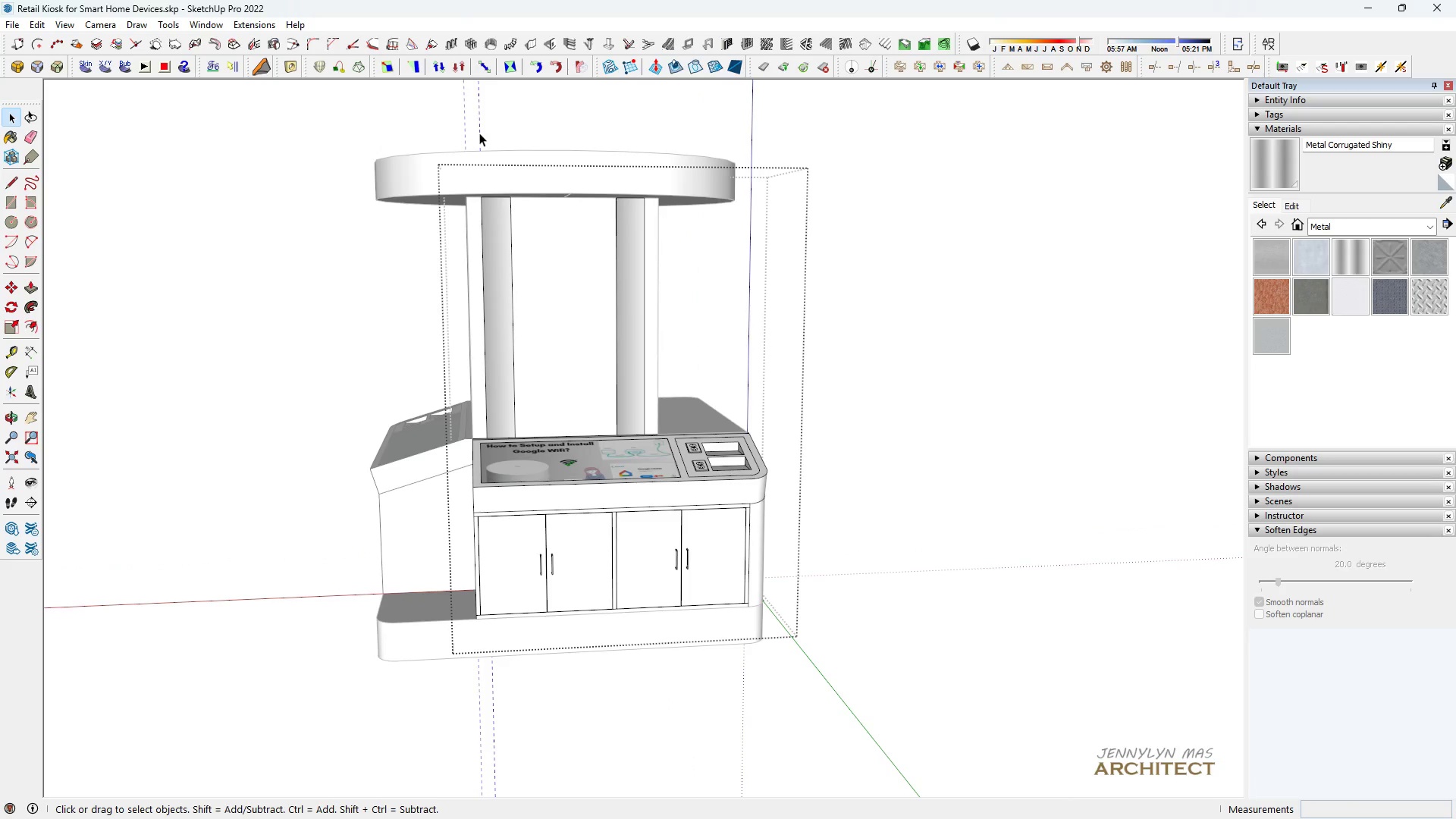 
triple_click([479, 133])
 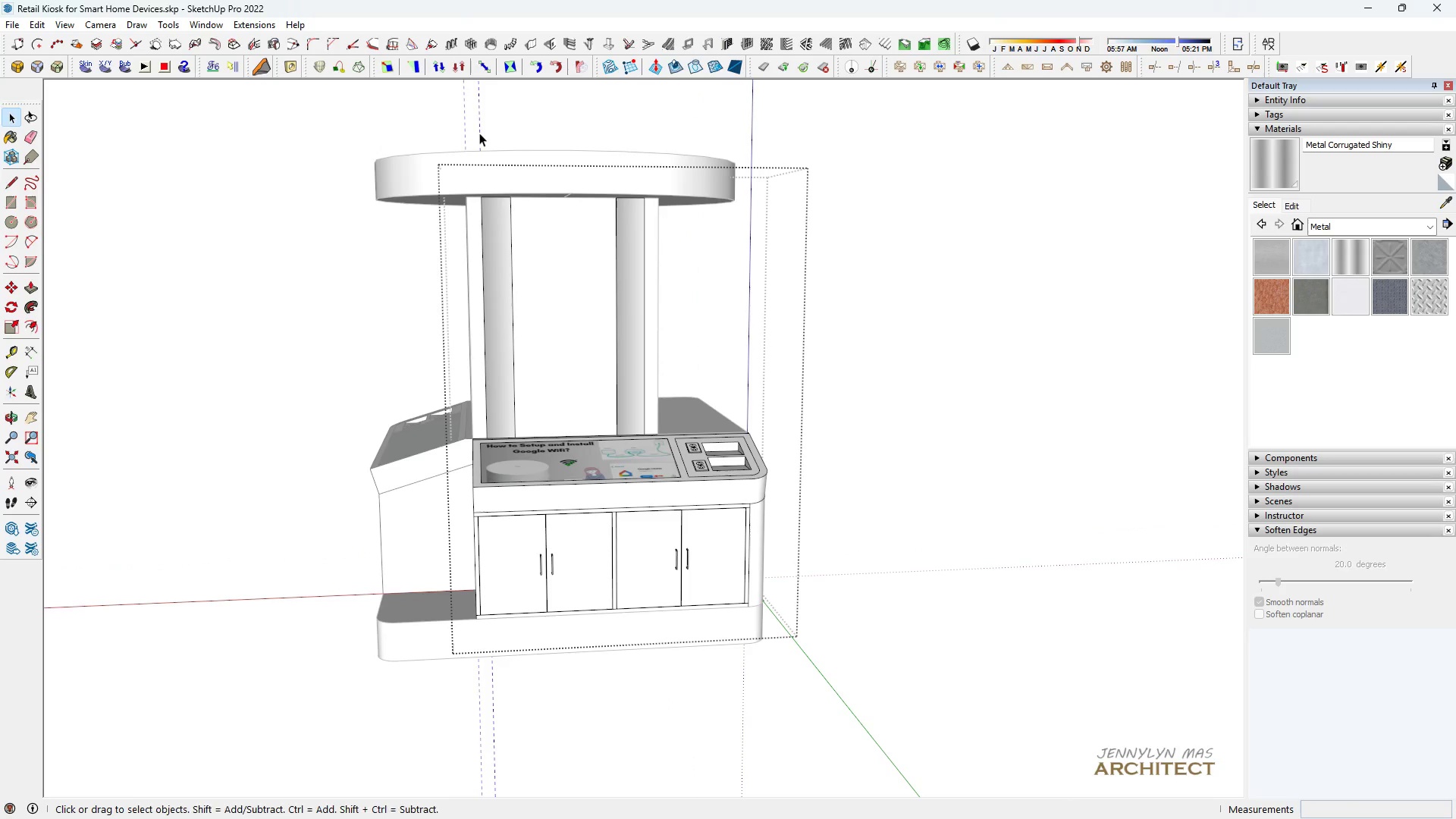 
key(E)
 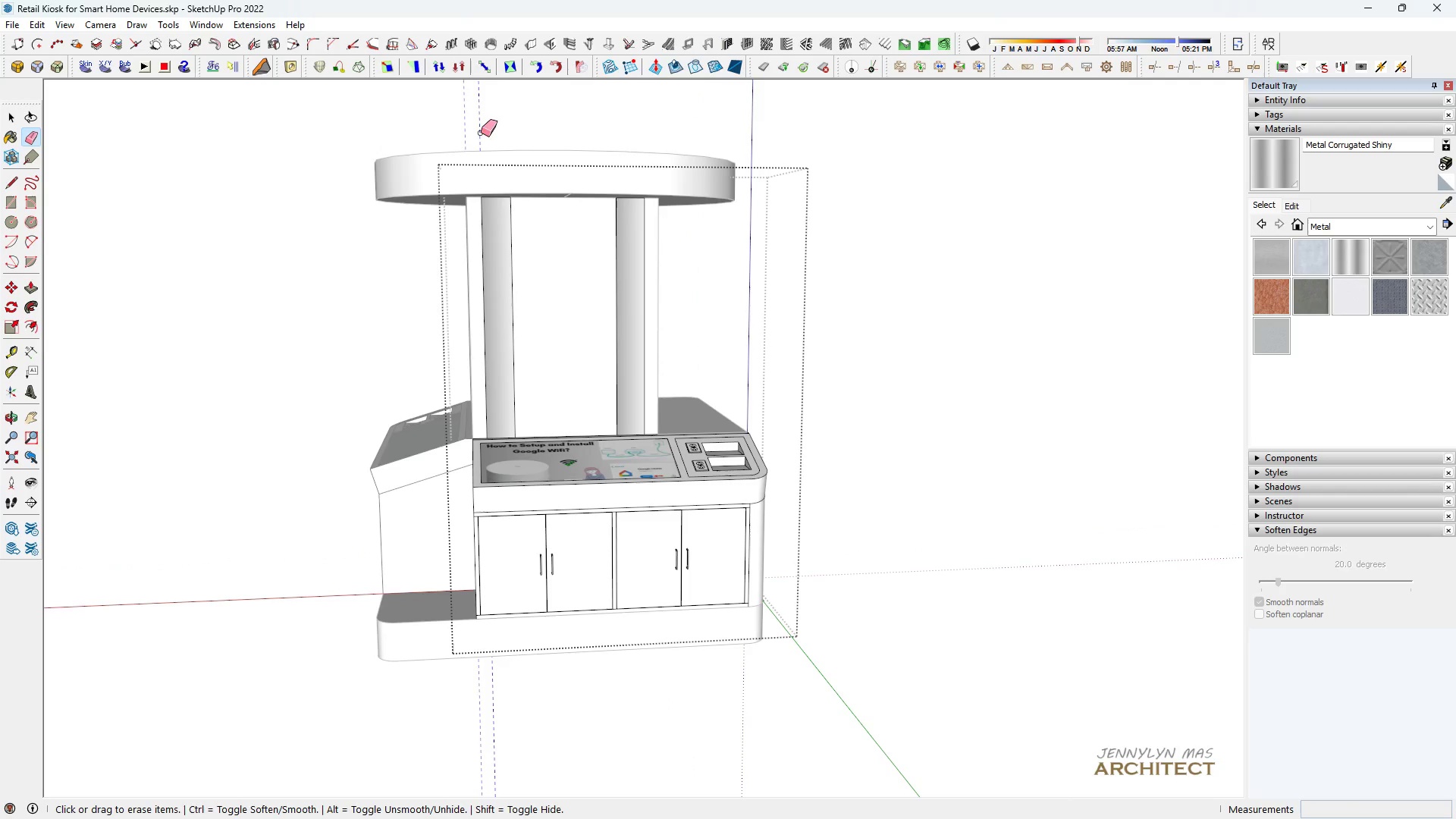 
left_click_drag(start_coordinate=[481, 133], to_coordinate=[450, 121])
 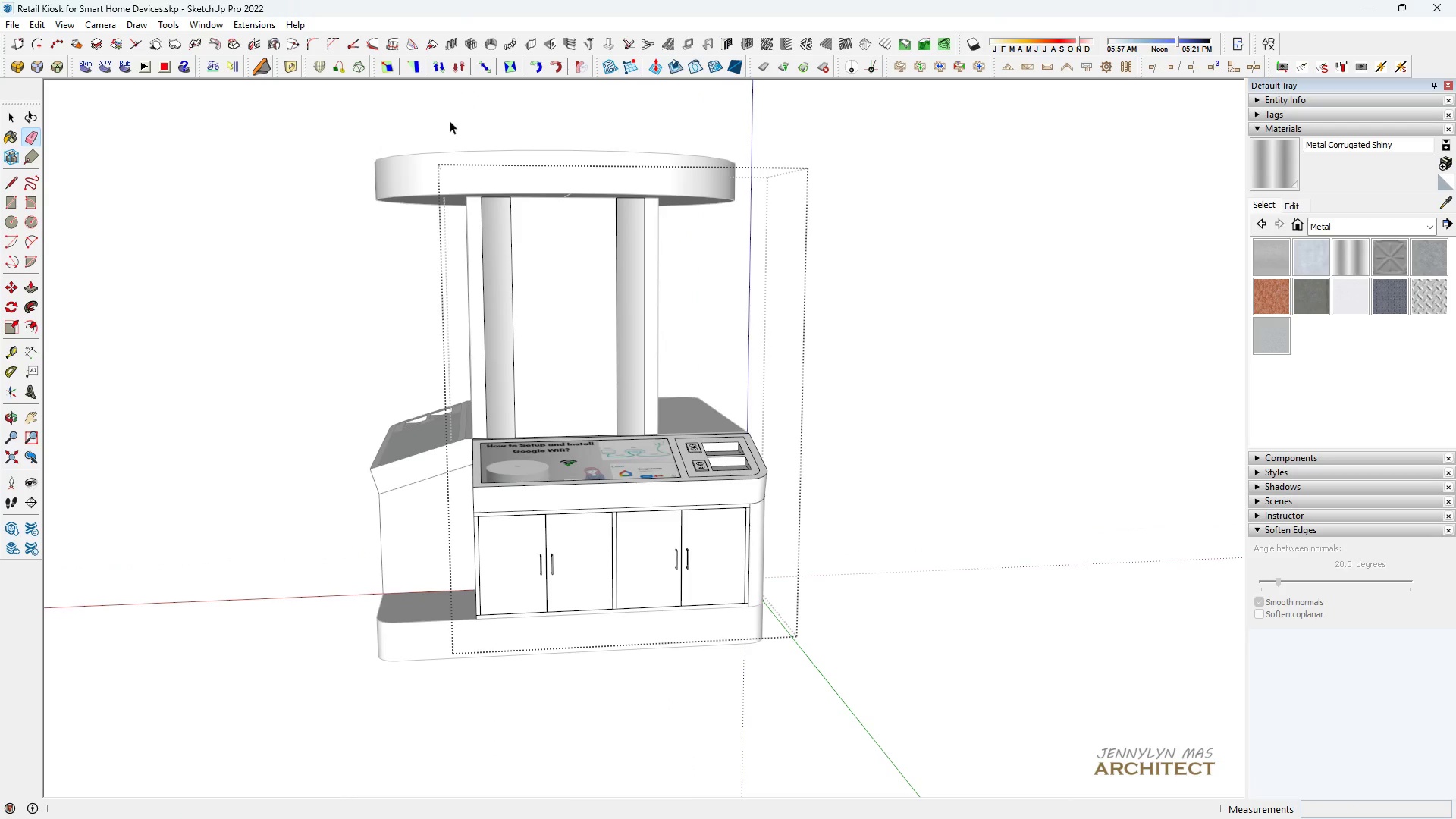 
key(Space)
 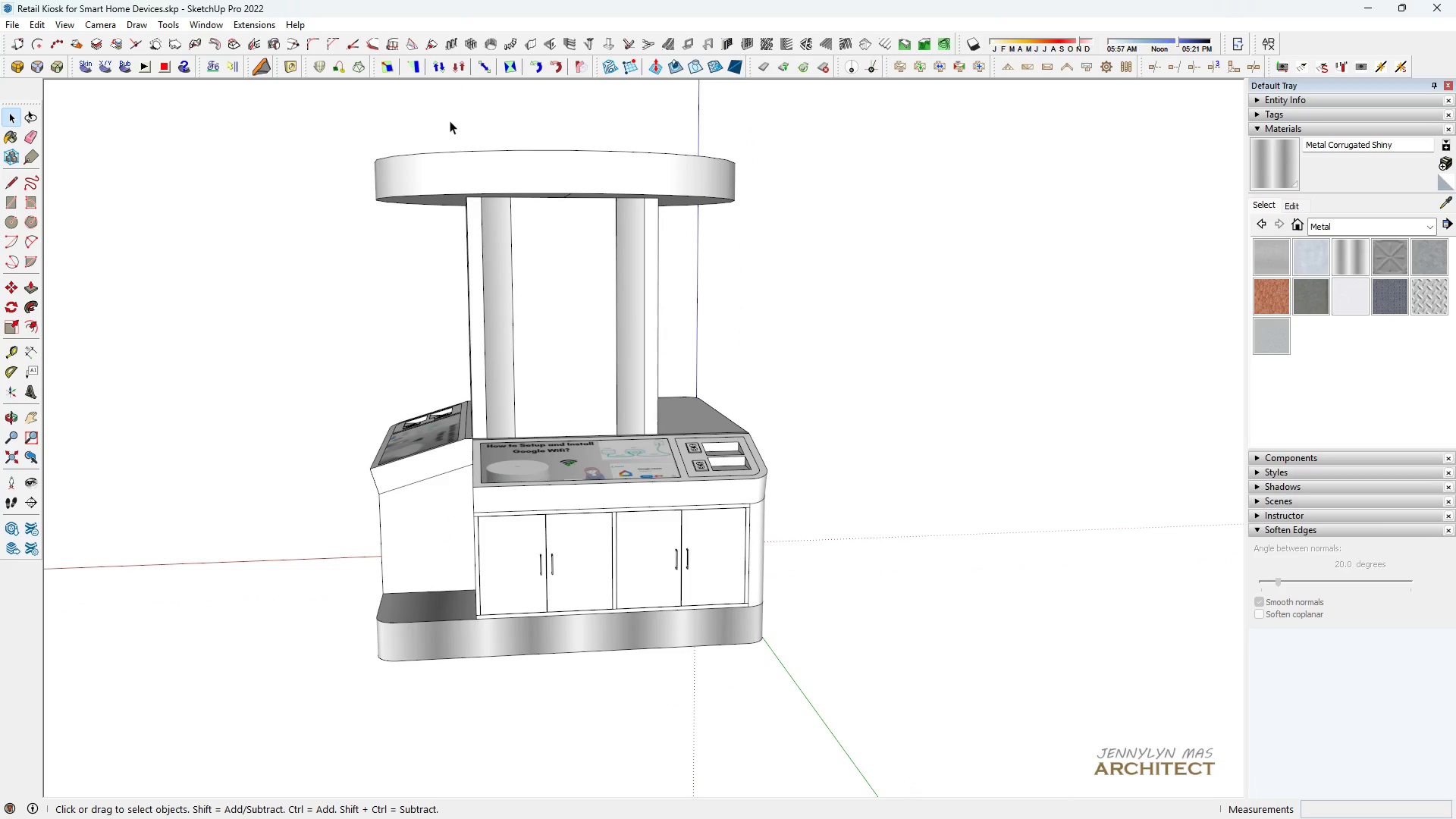 
double_click([450, 121])
 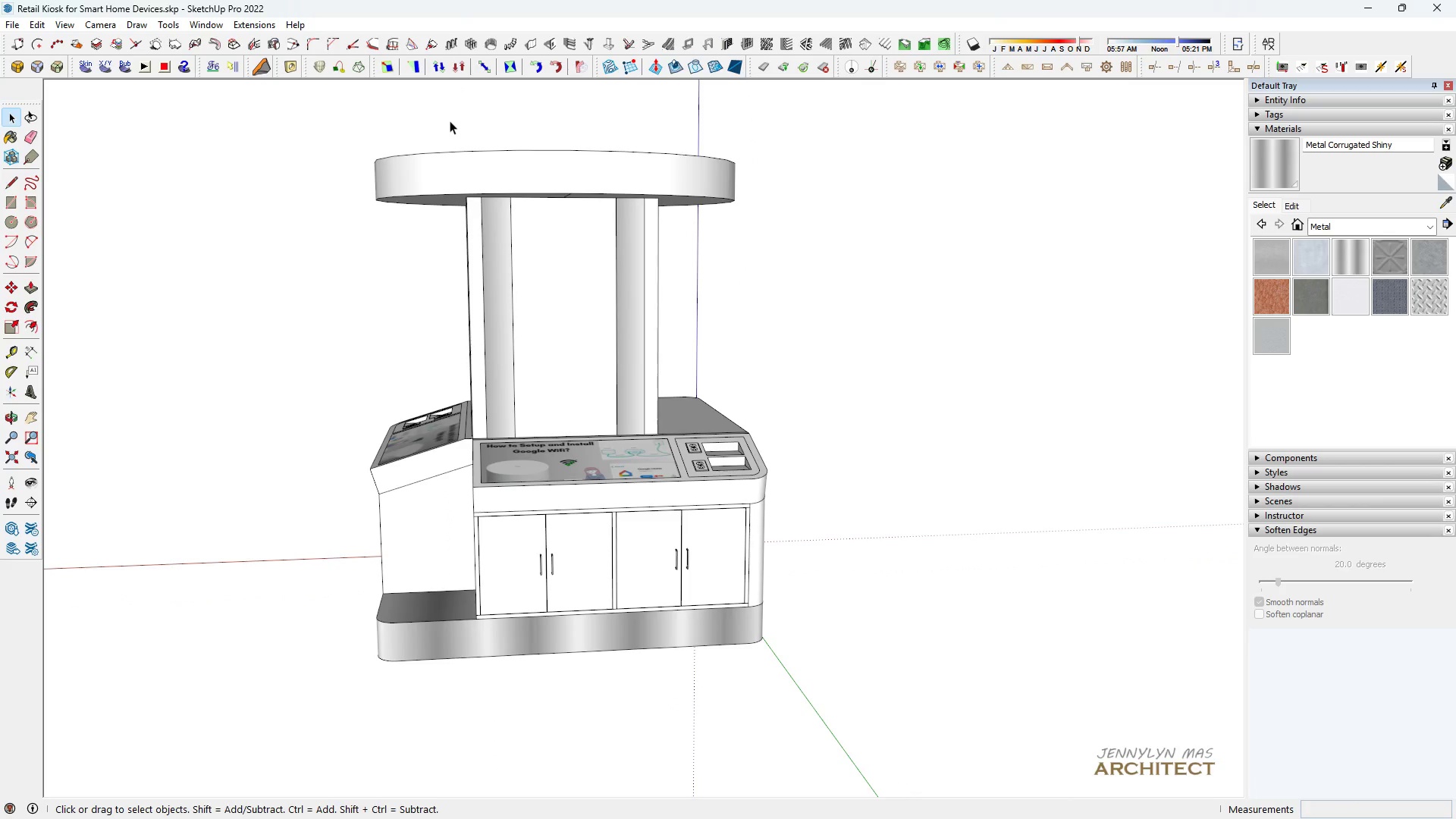 
triple_click([450, 121])
 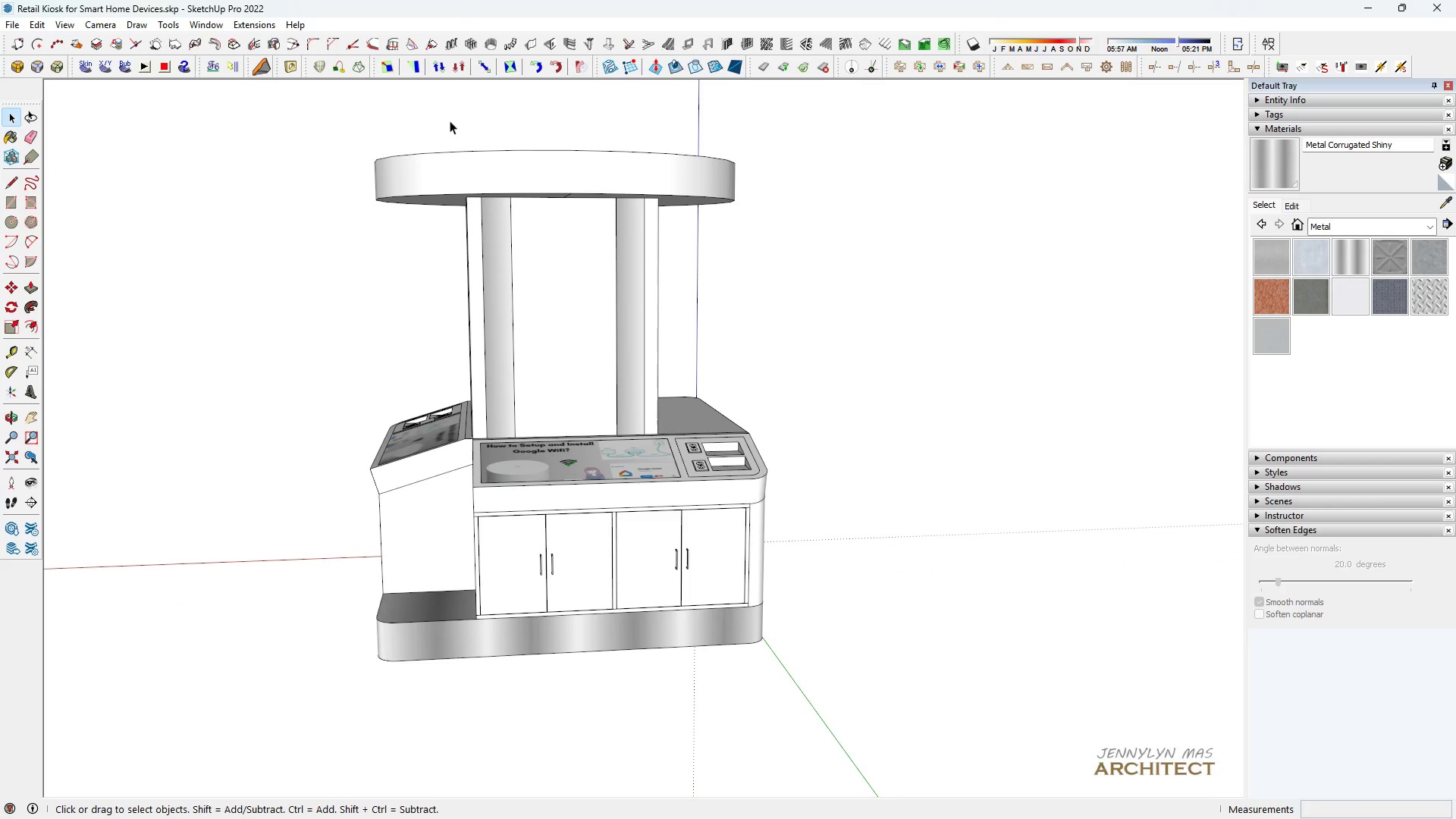 
triple_click([450, 121])
 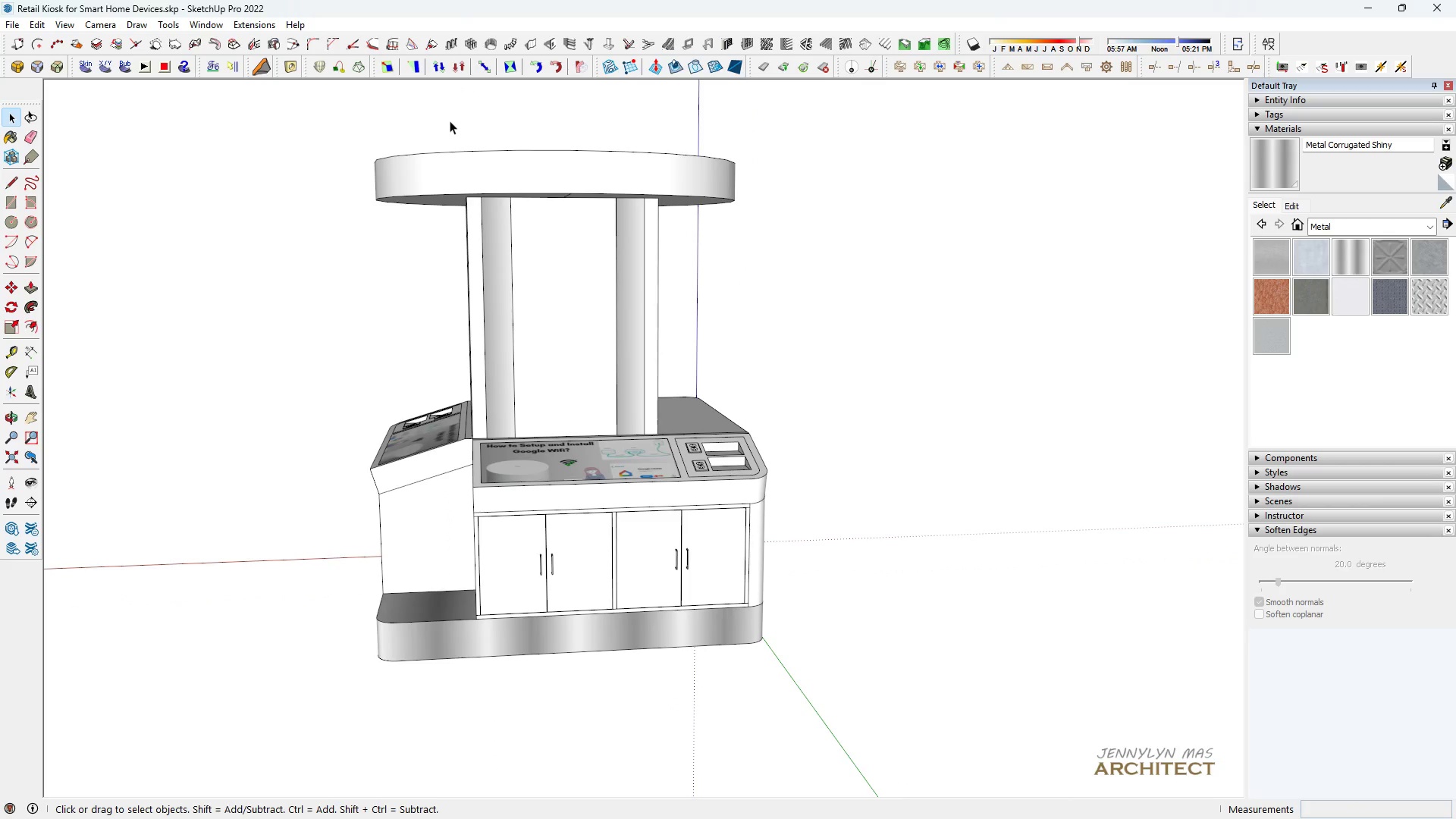 
triple_click([450, 121])
 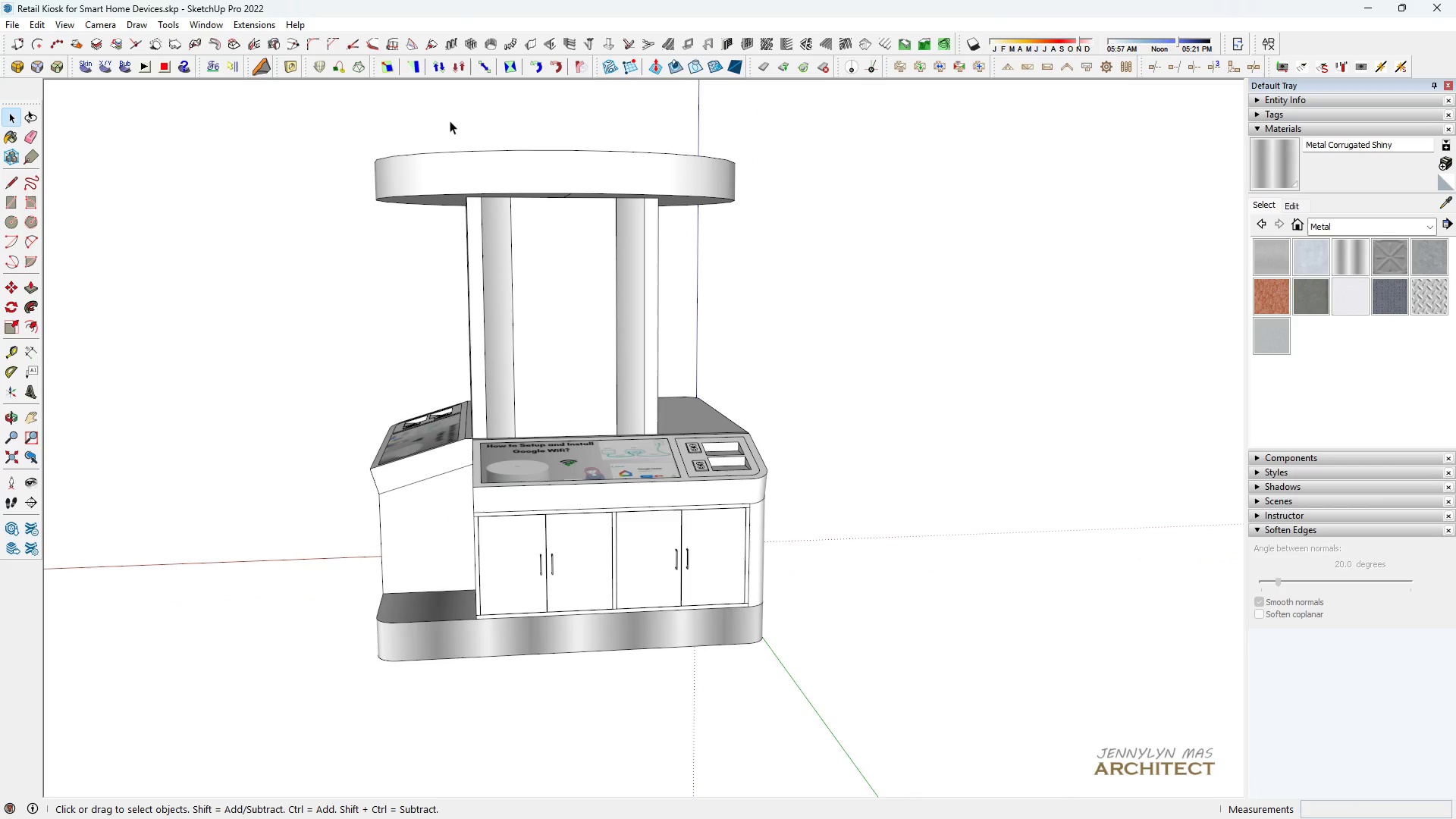 
triple_click([450, 121])
 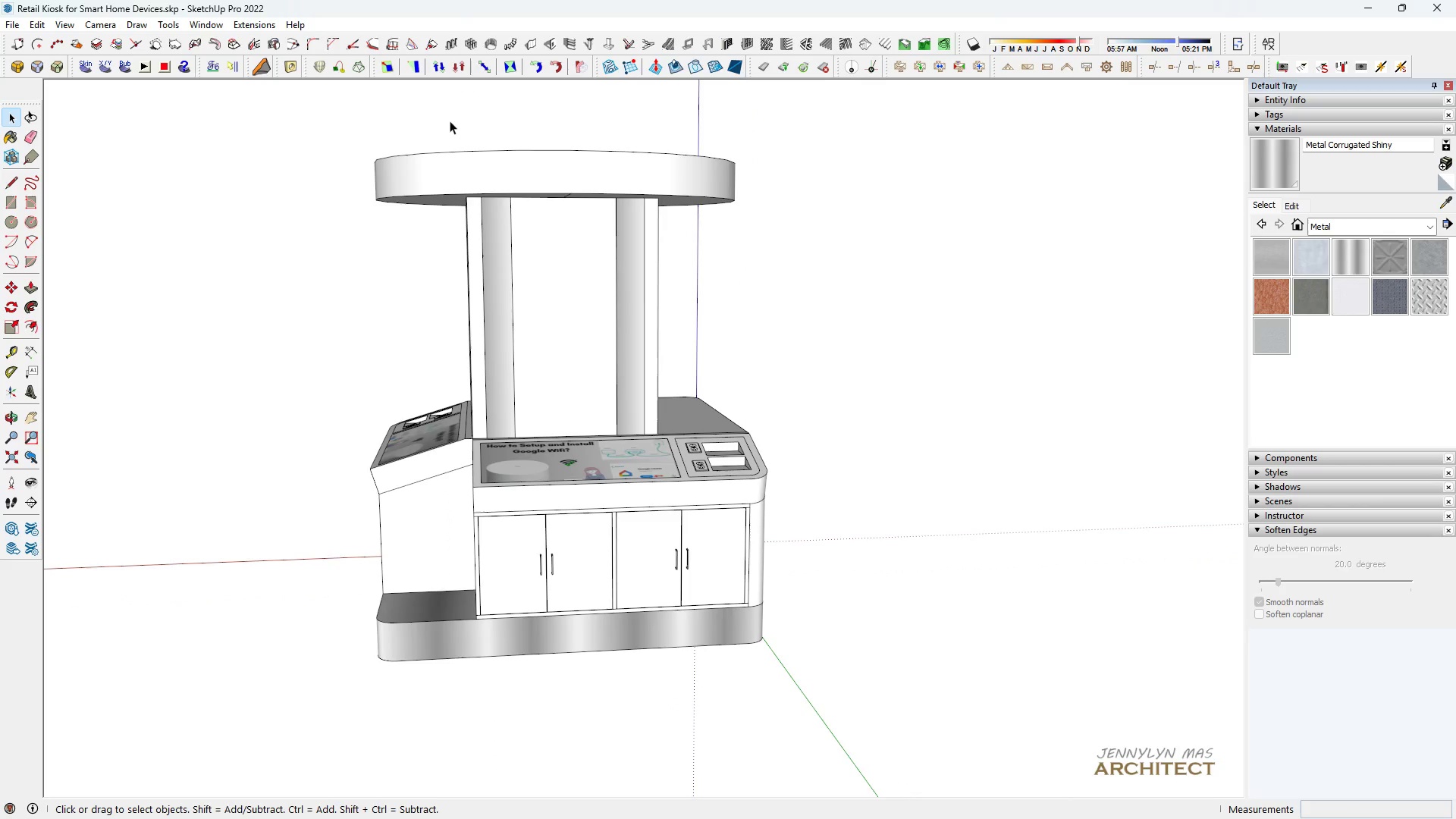 
triple_click([450, 121])
 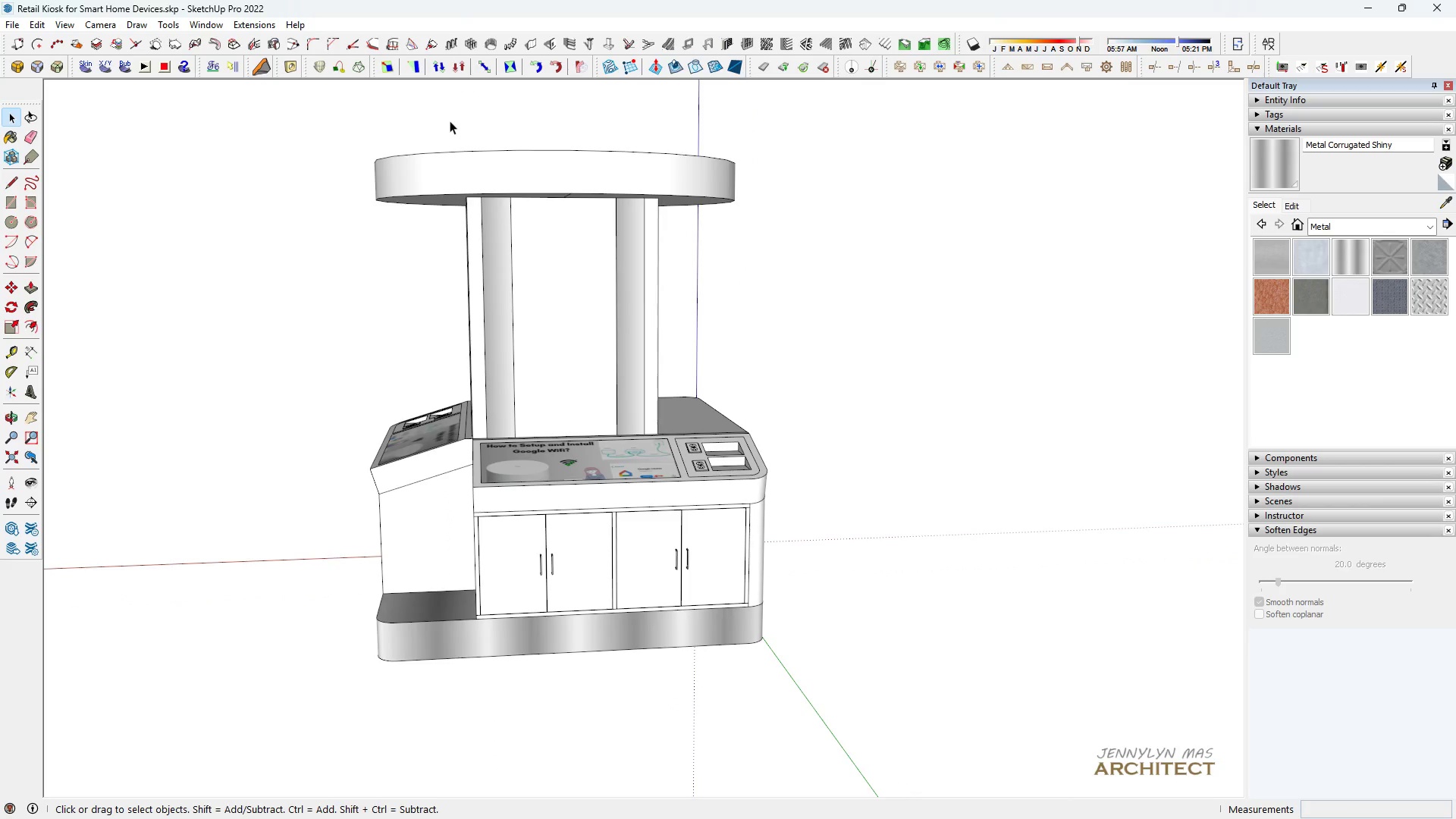 
key(Space)
 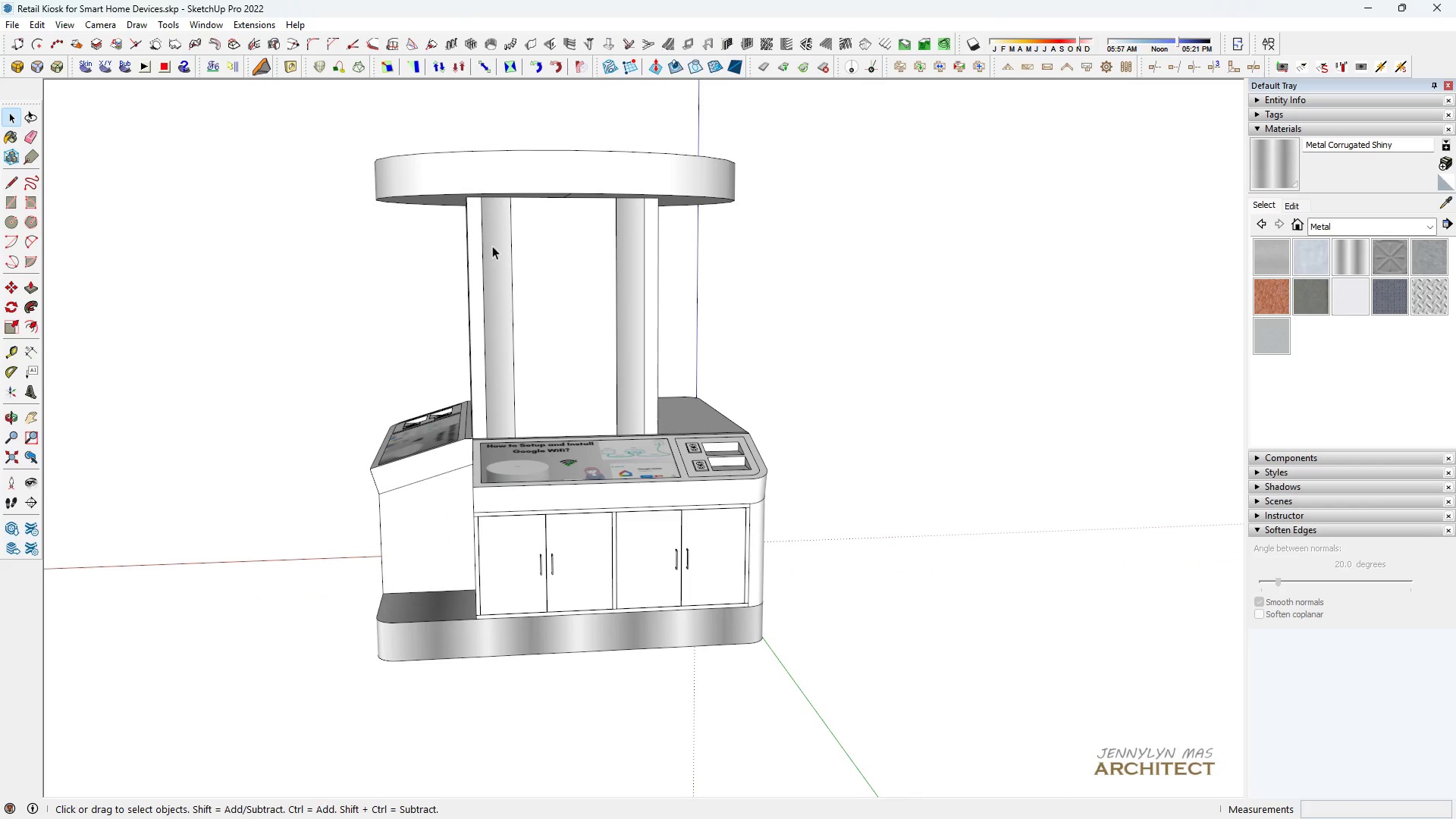 
key(H)
 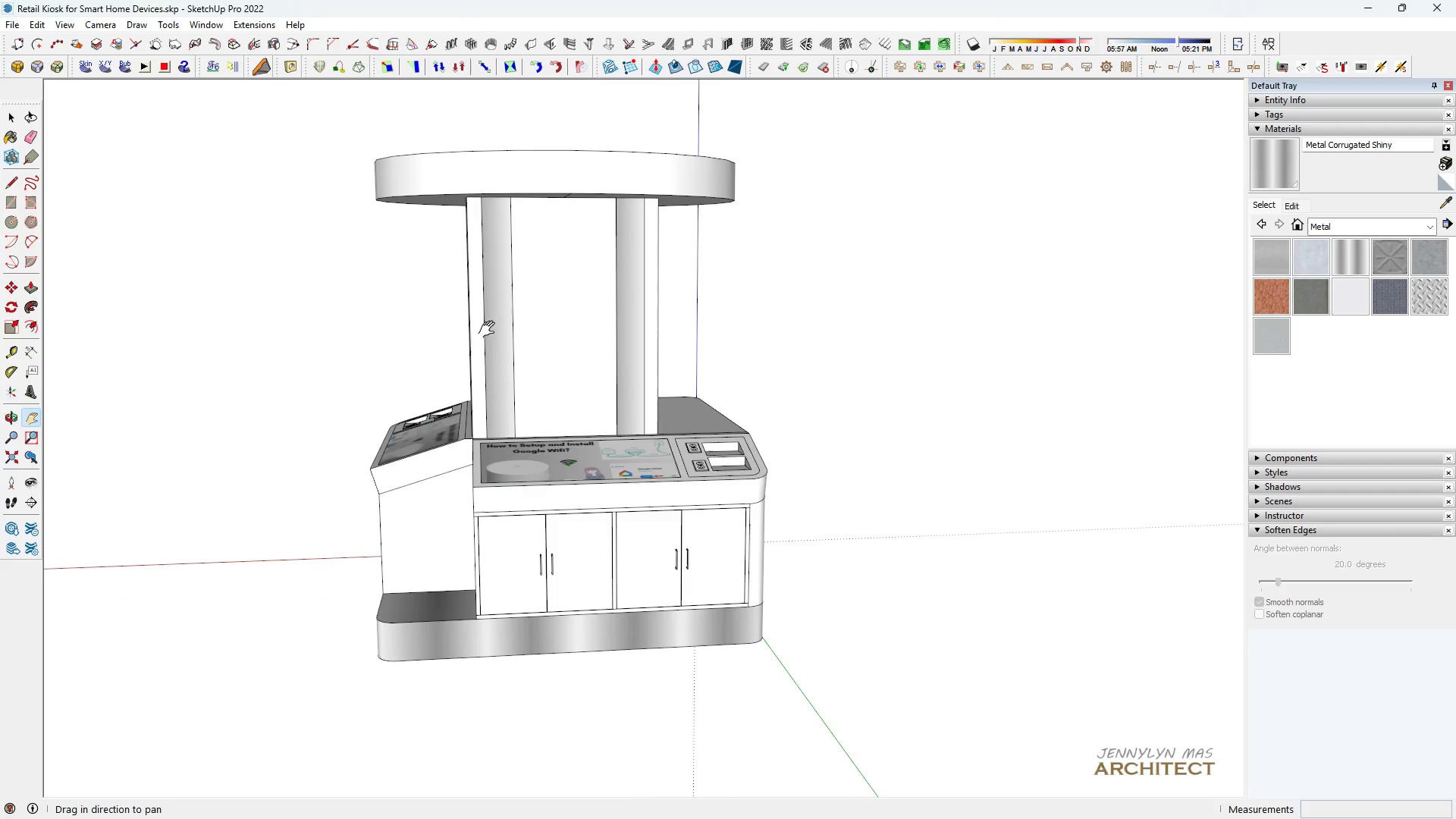 
scroll: coordinate [497, 355], scroll_direction: down, amount: 5.0
 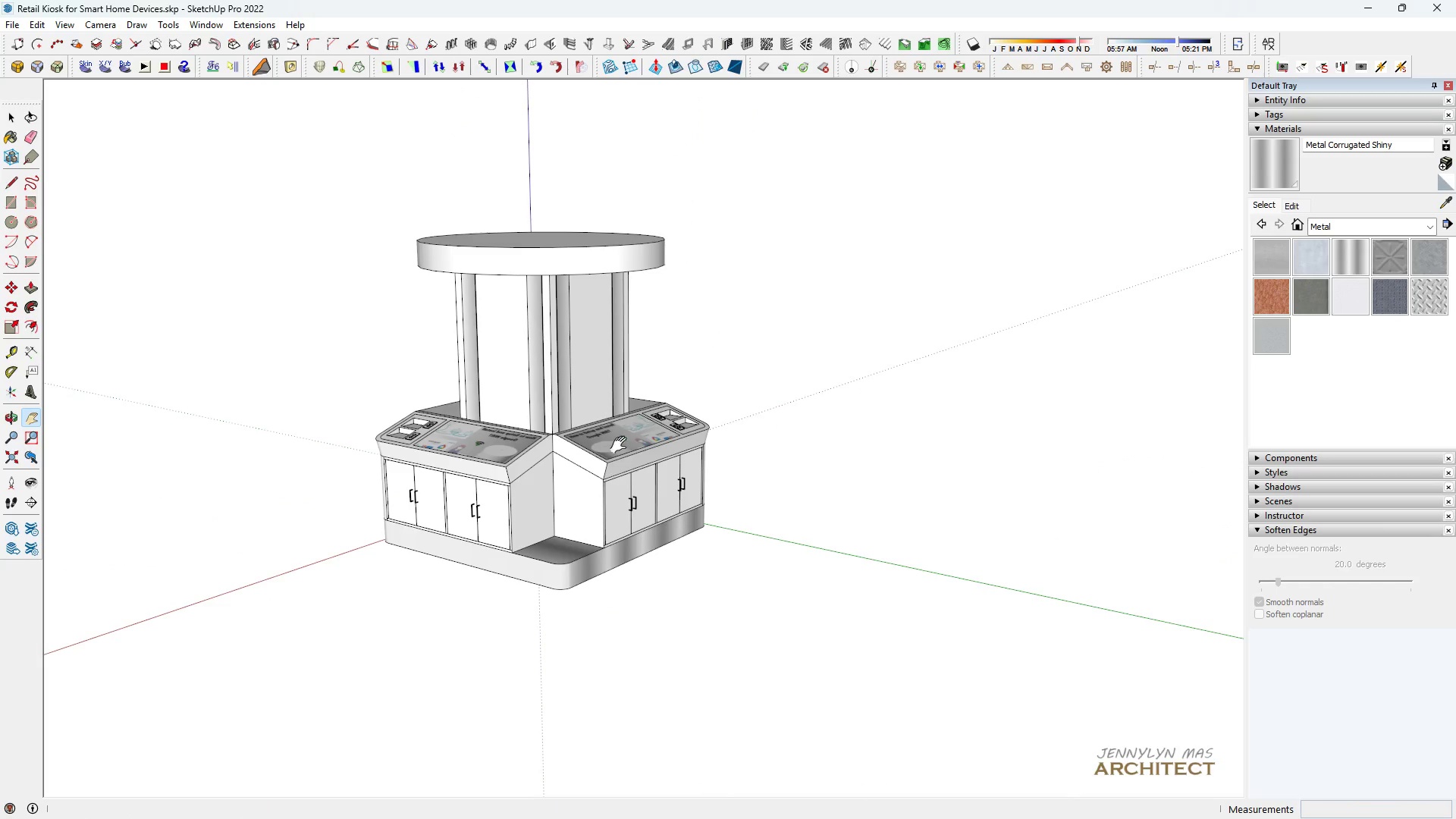 
scroll: coordinate [557, 280], scroll_direction: up, amount: 9.0
 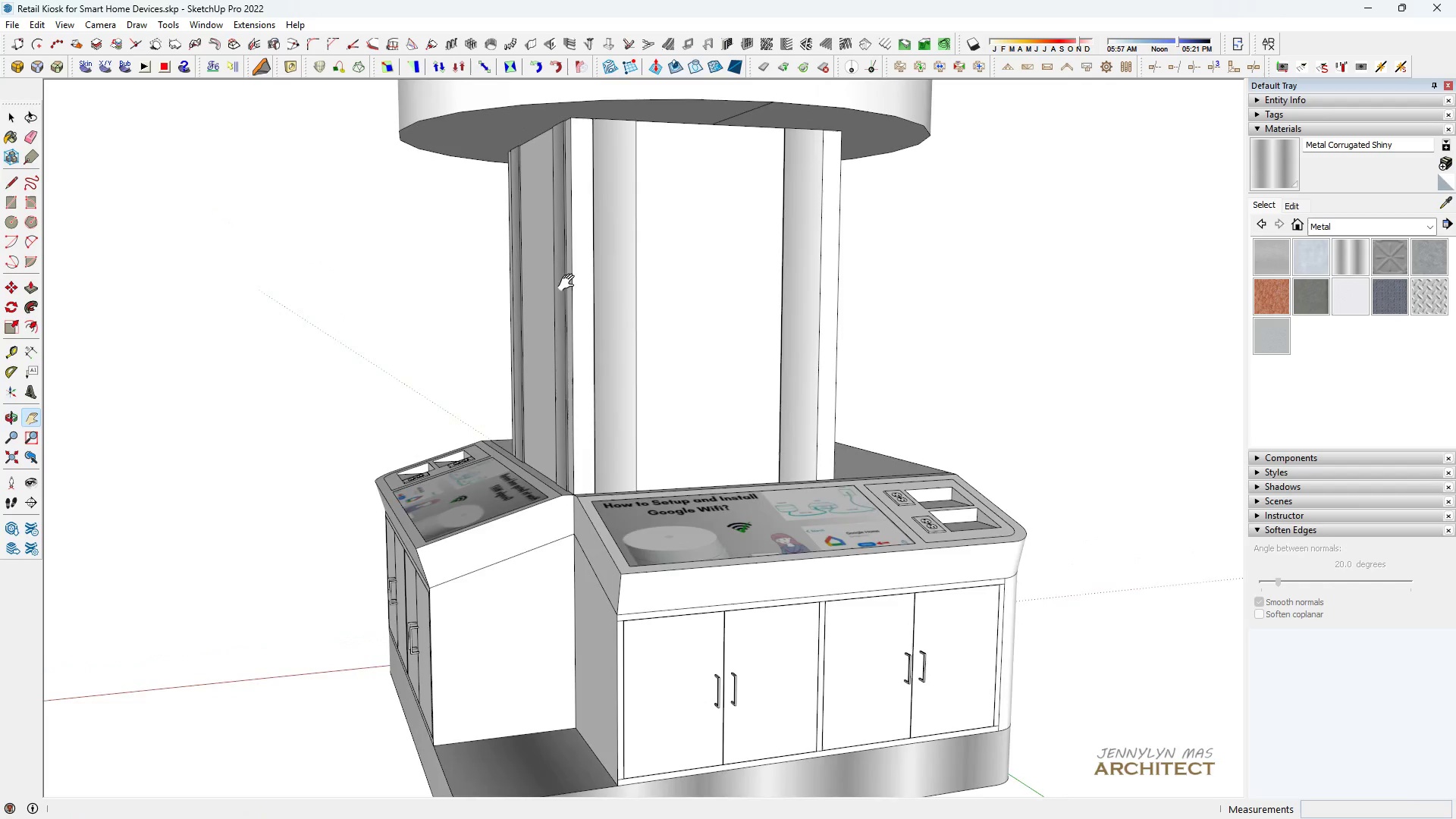 
left_click_drag(start_coordinate=[560, 278], to_coordinate=[469, 242])
 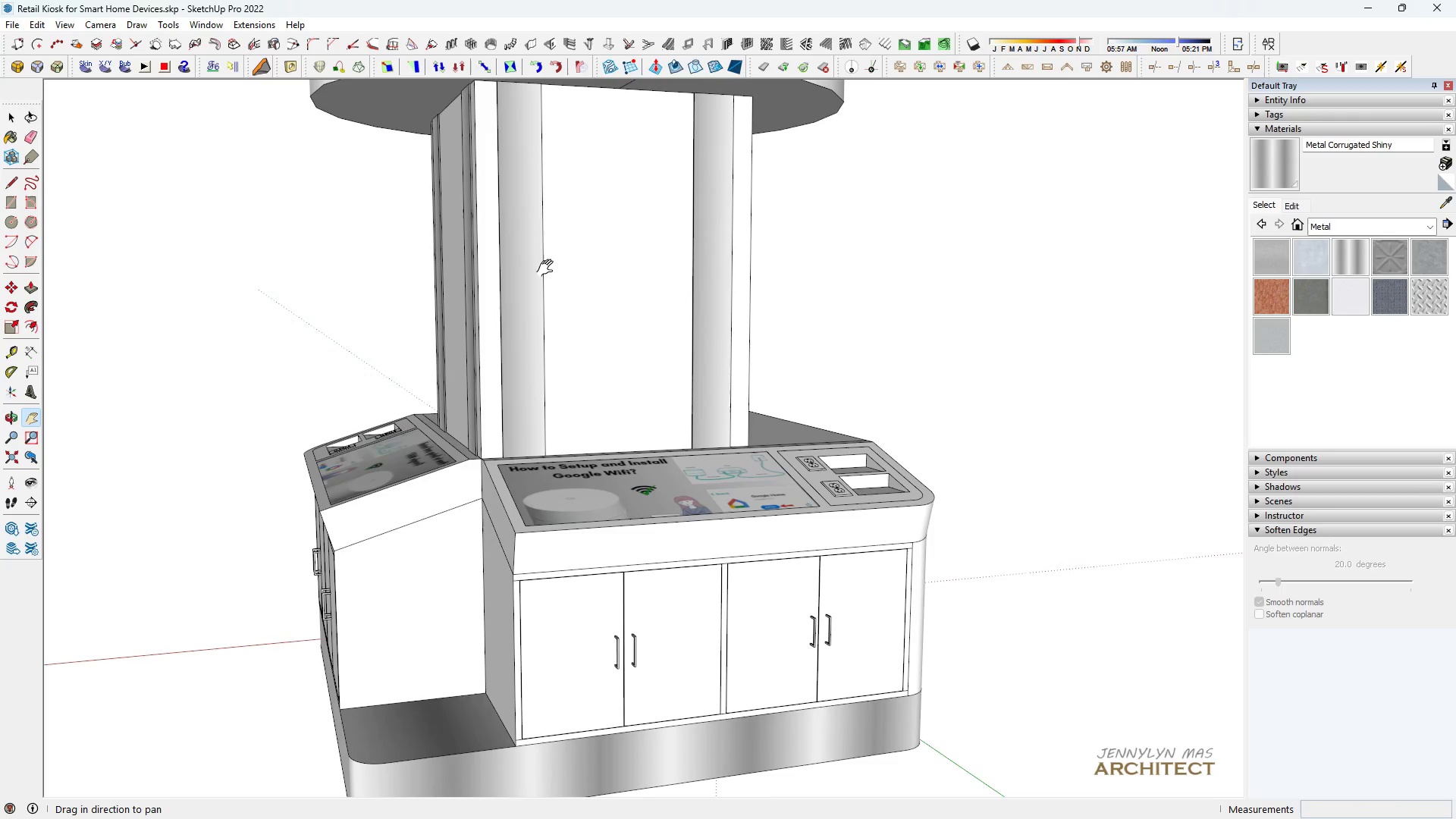 
left_click_drag(start_coordinate=[551, 272], to_coordinate=[554, 428])
 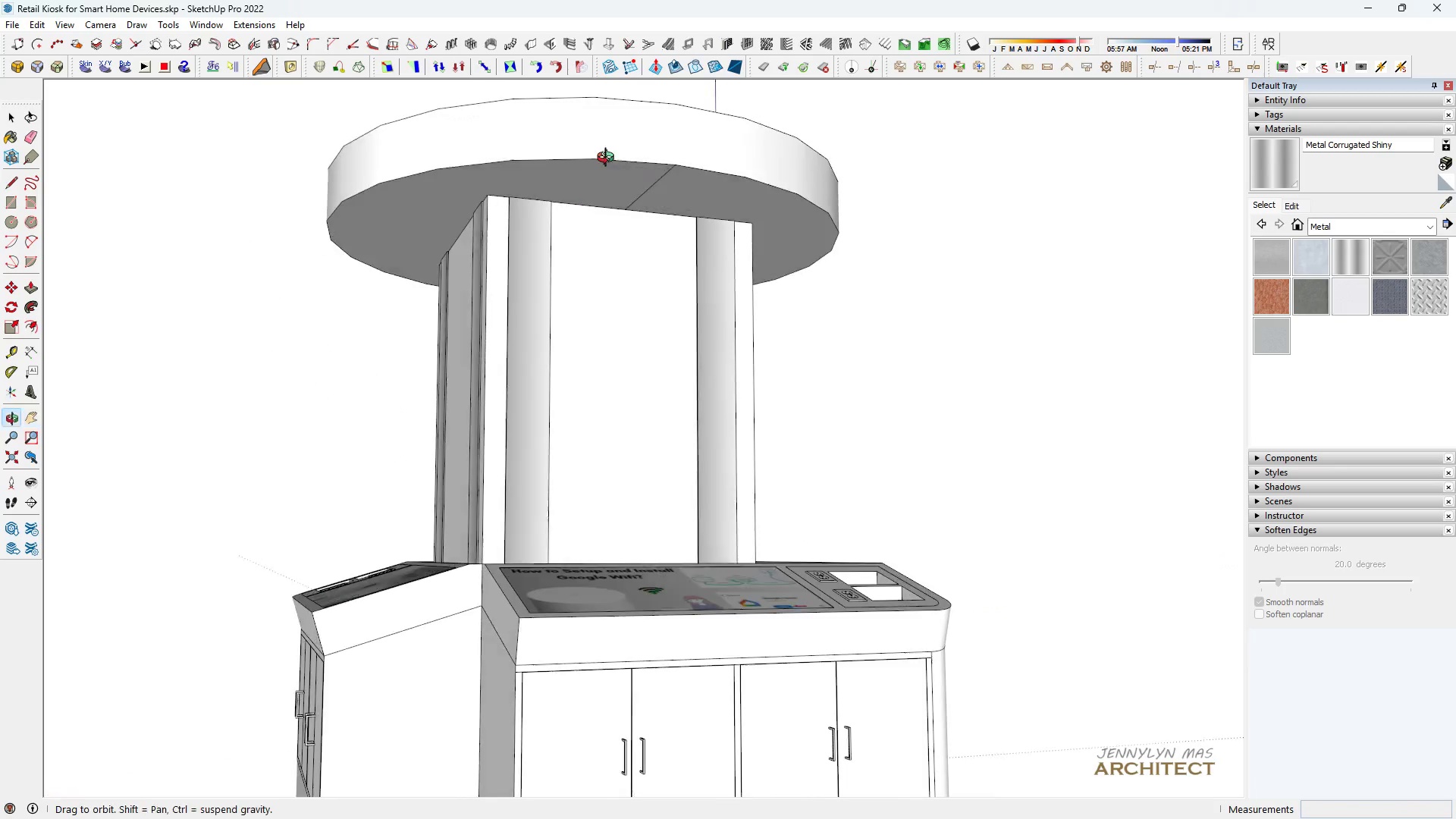 
scroll: coordinate [616, 155], scroll_direction: up, amount: 1.0
 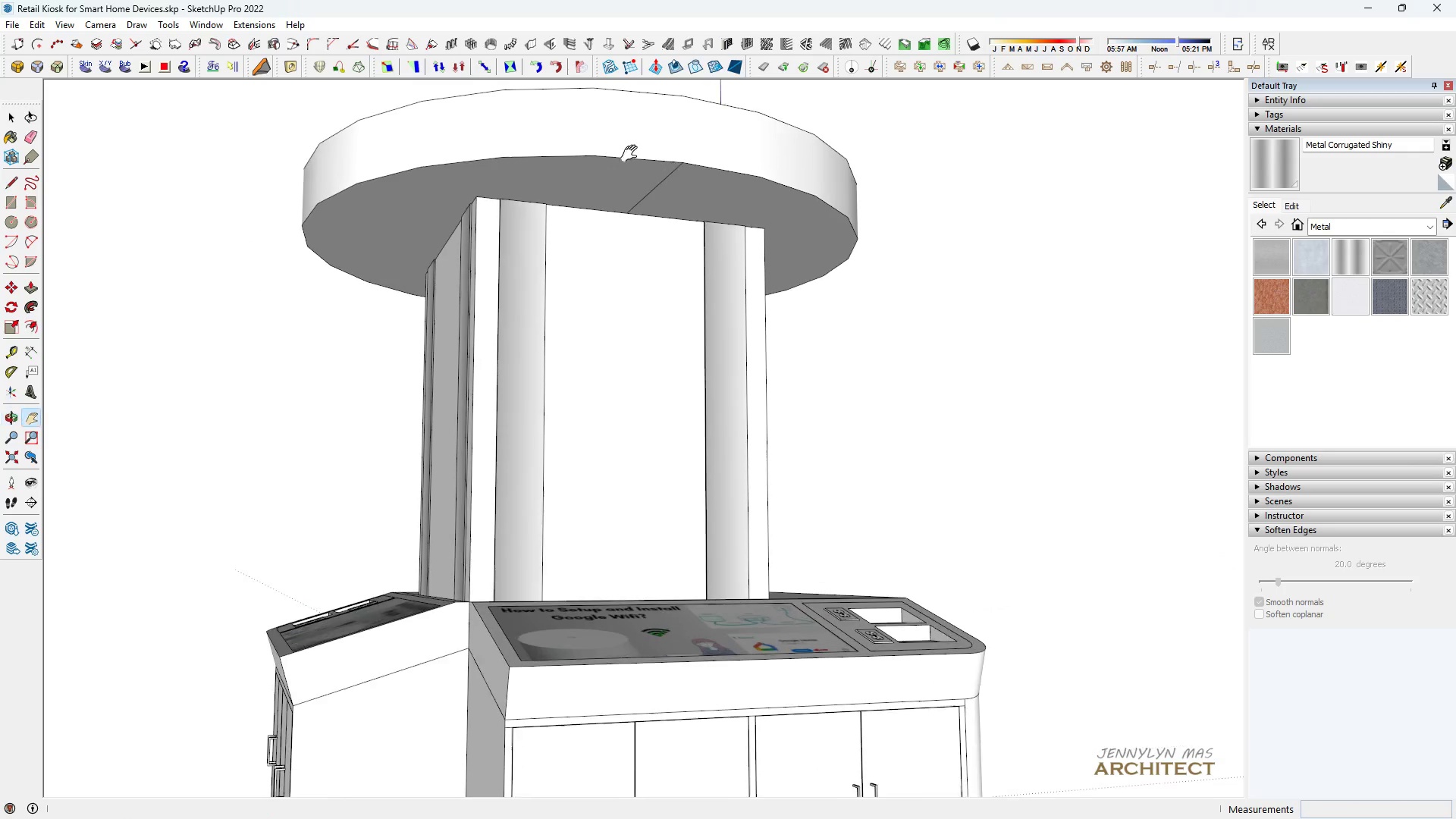 
key(Space)
 